 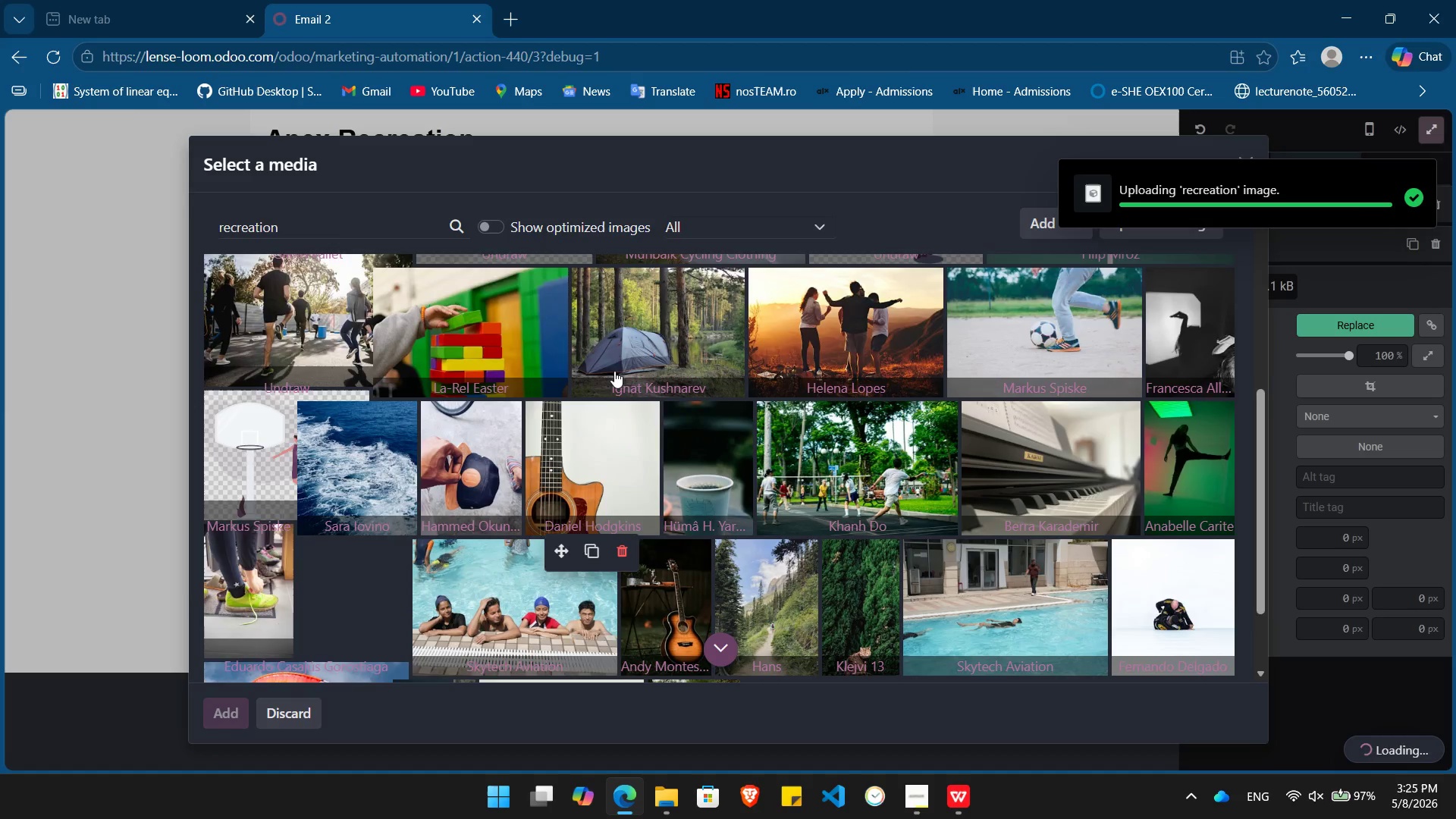 
left_click([392, 707])
 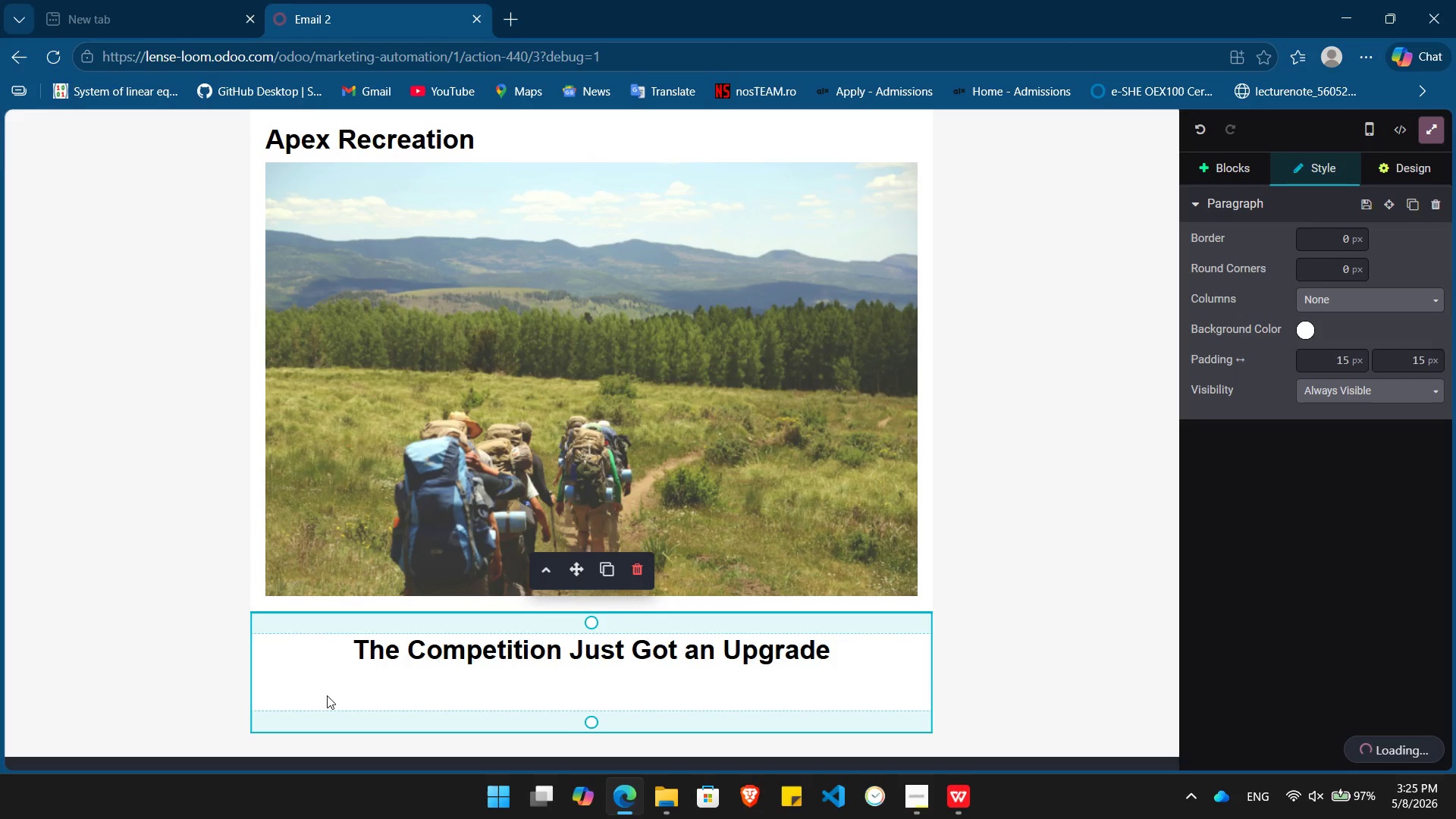 
left_click([327, 695])
 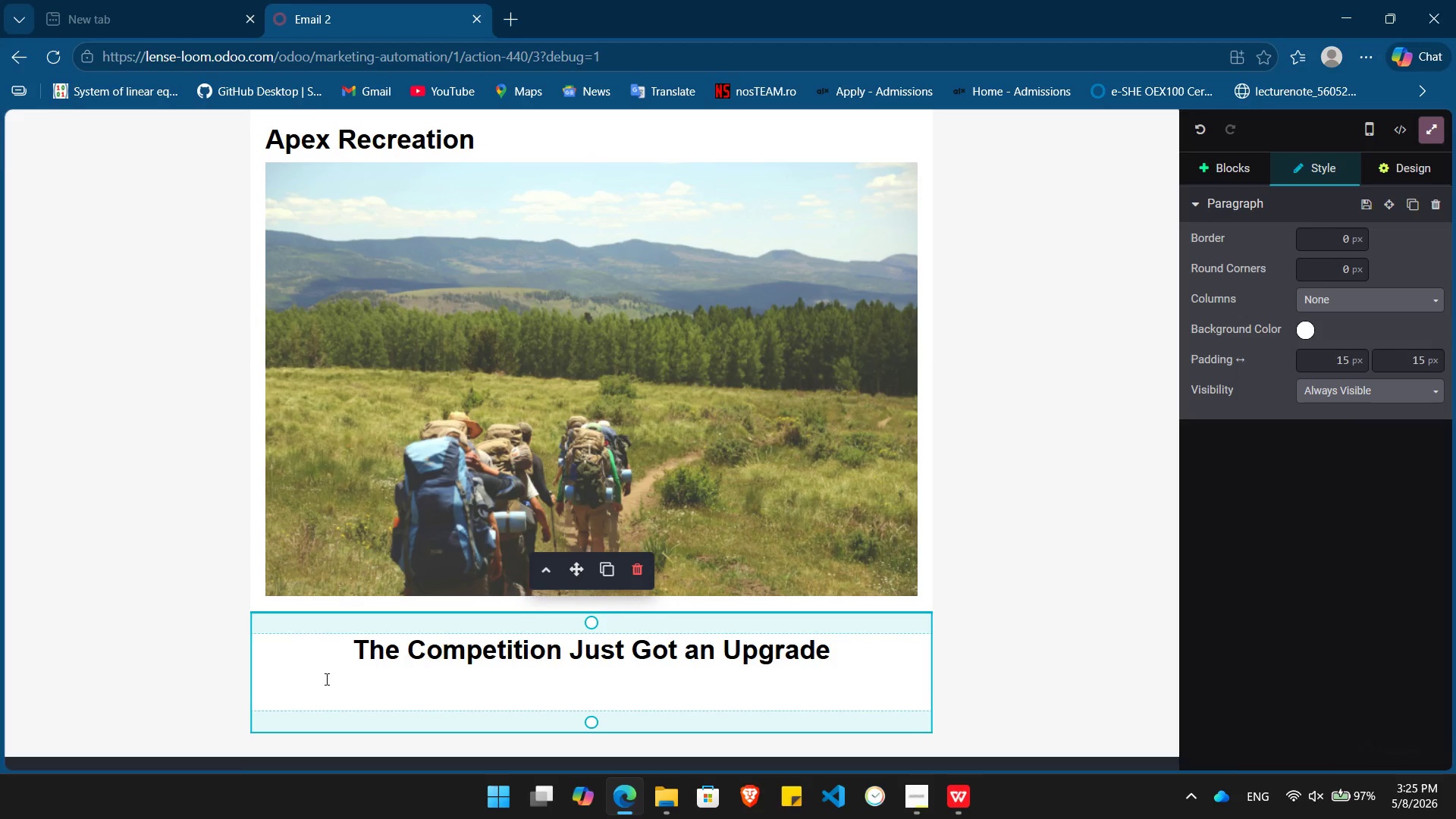 
left_click([325, 679])
 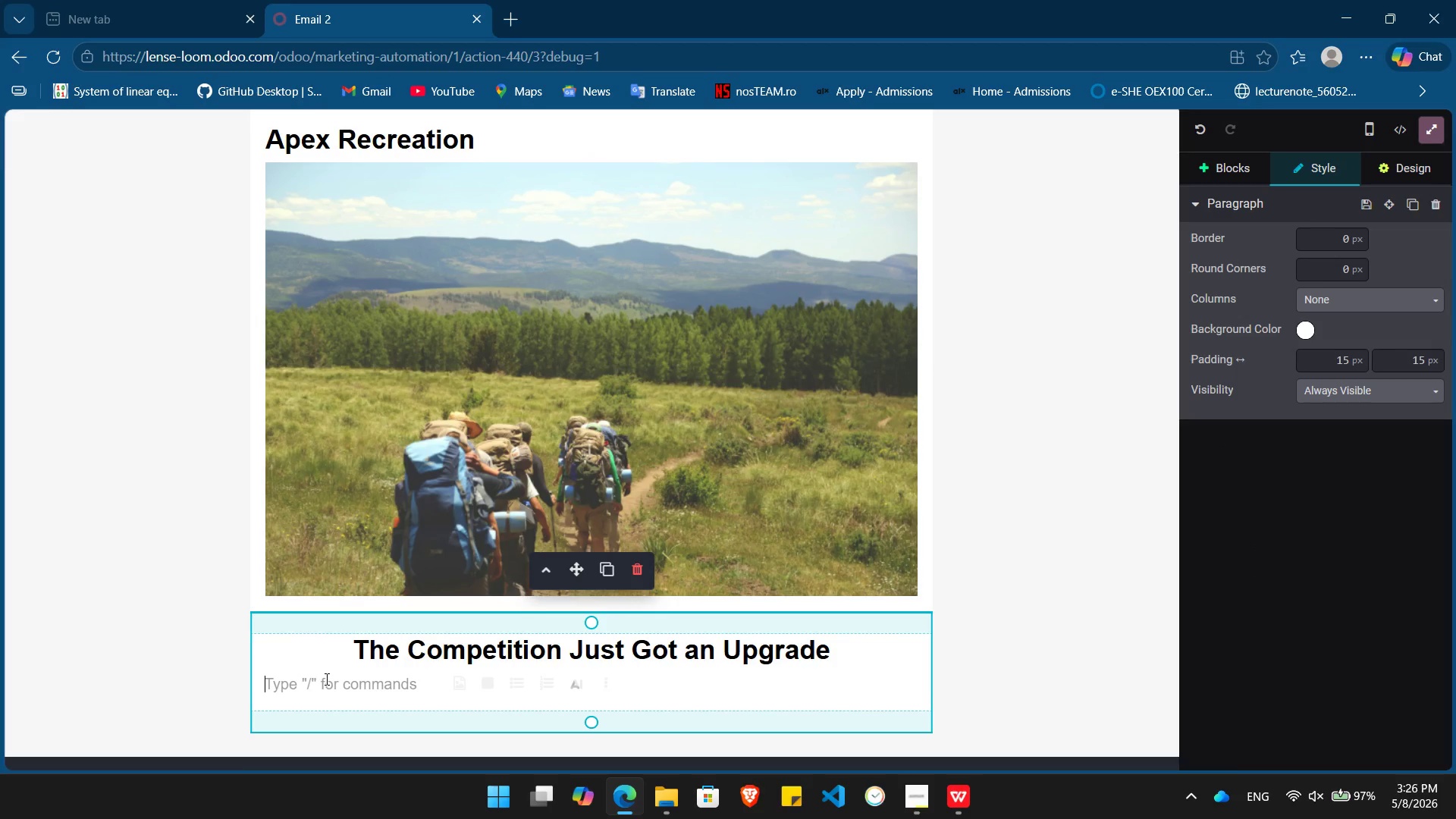 
wait(5.86)
 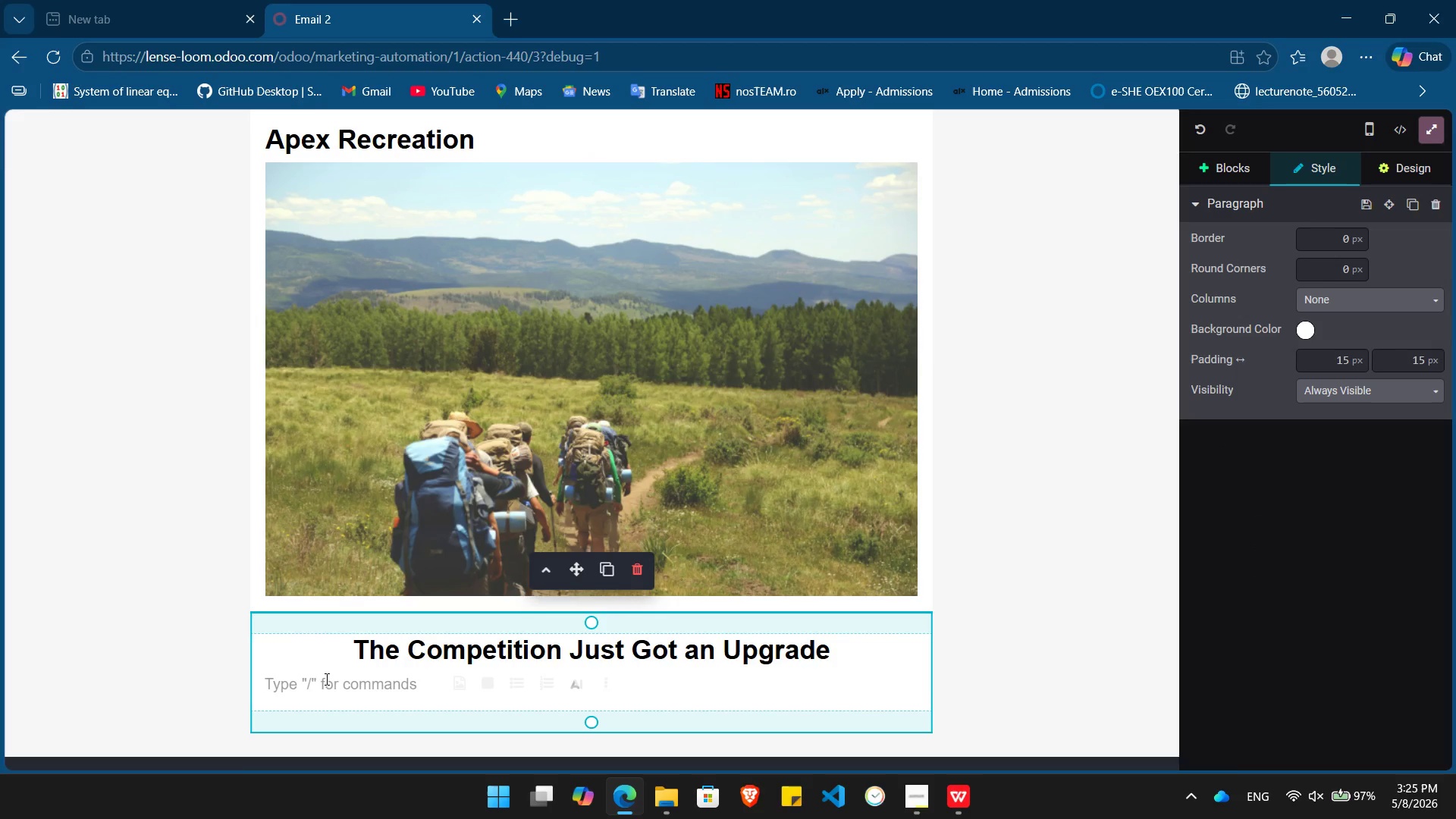 
double_click([491, 406])
 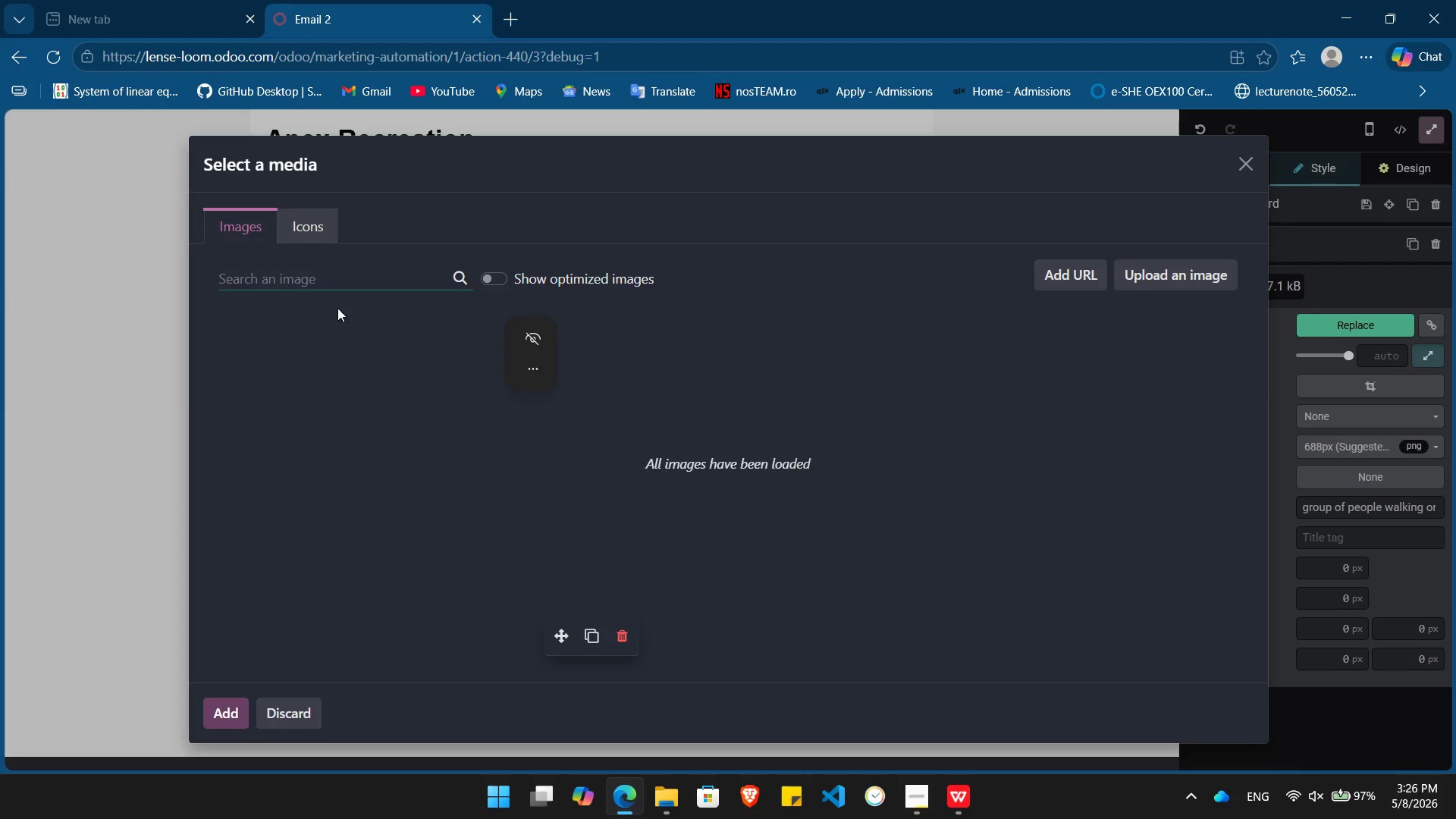 
left_click([308, 274])
 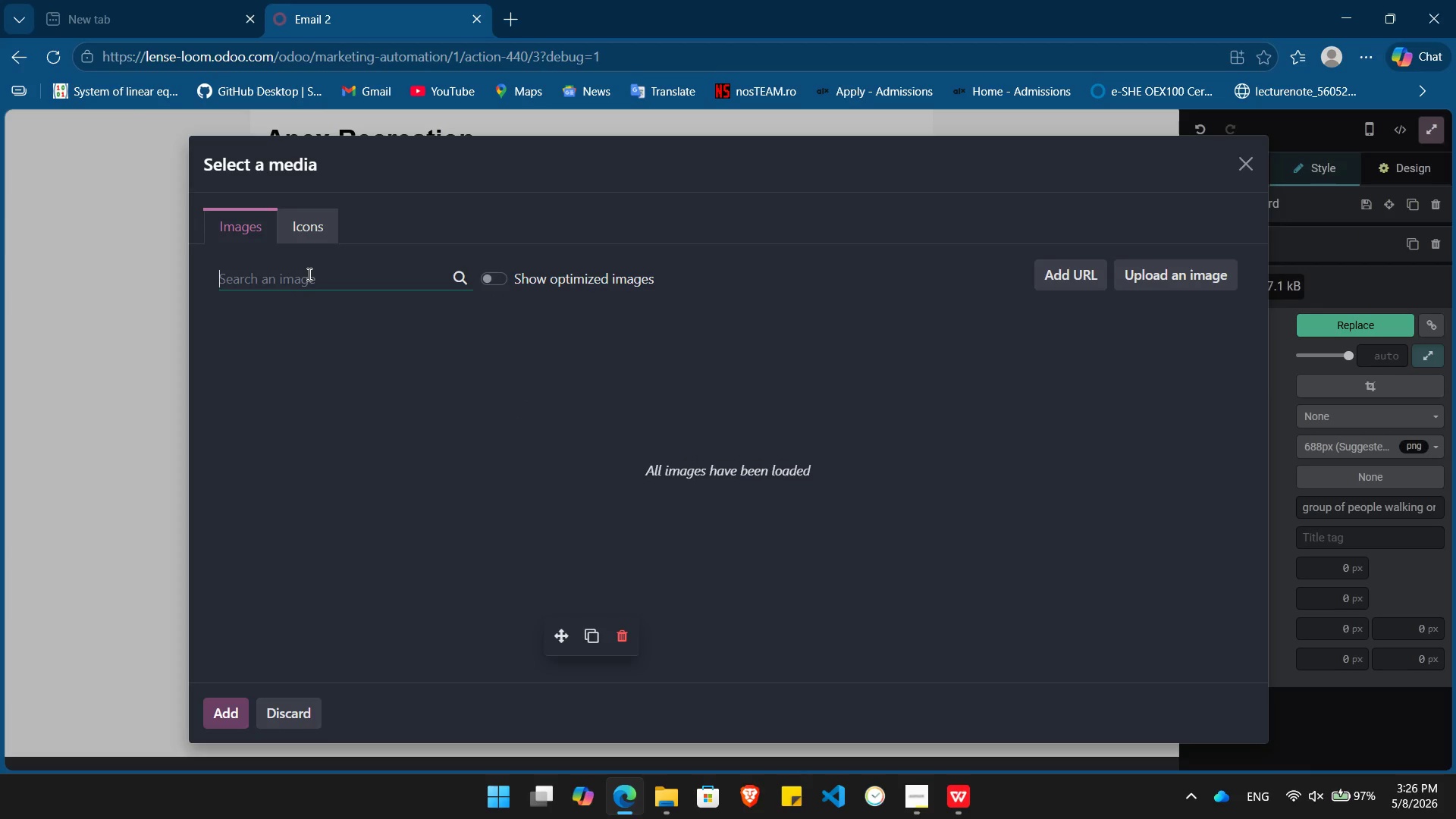 
type(bowling)
 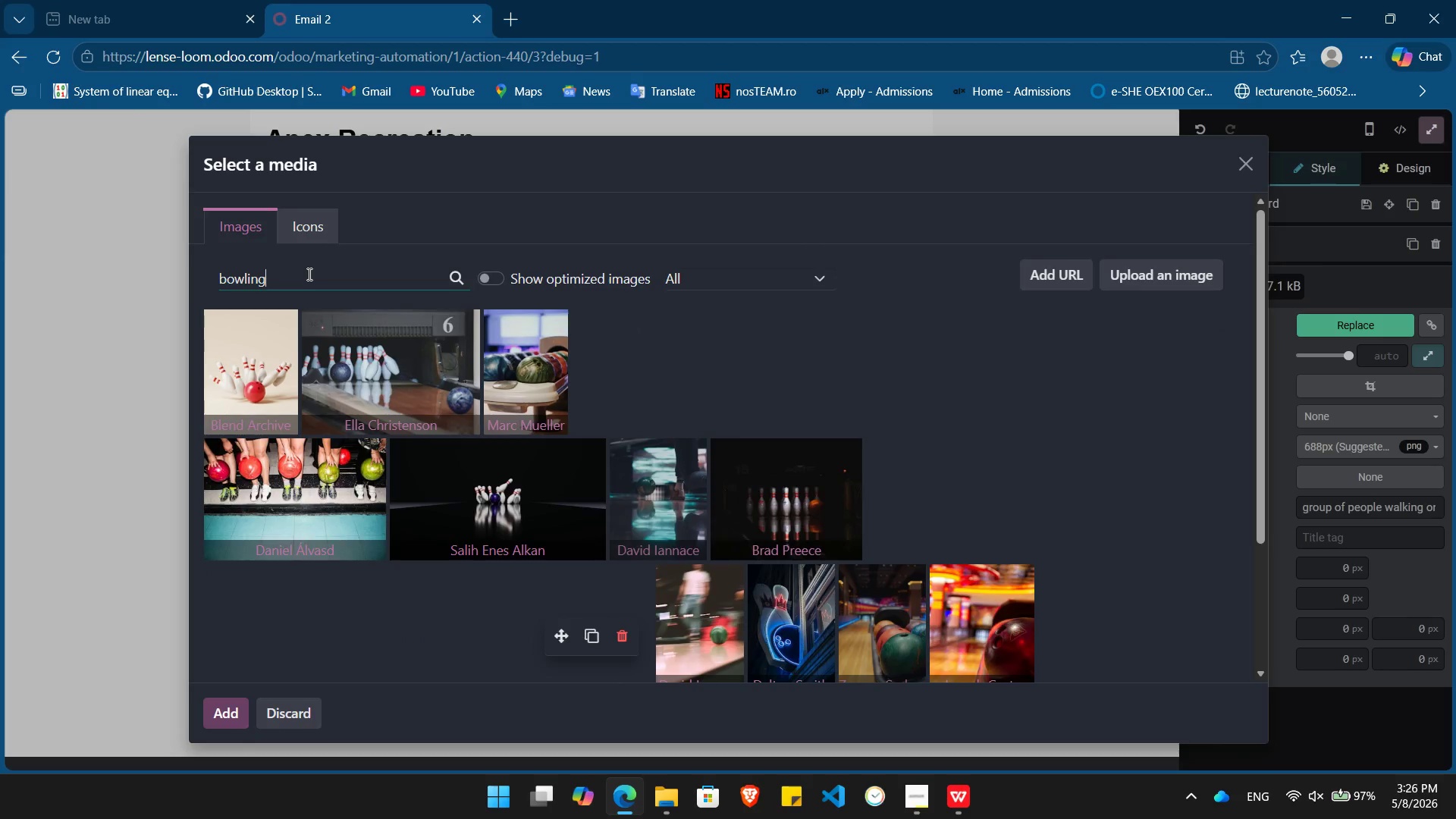 
wait(10.89)
 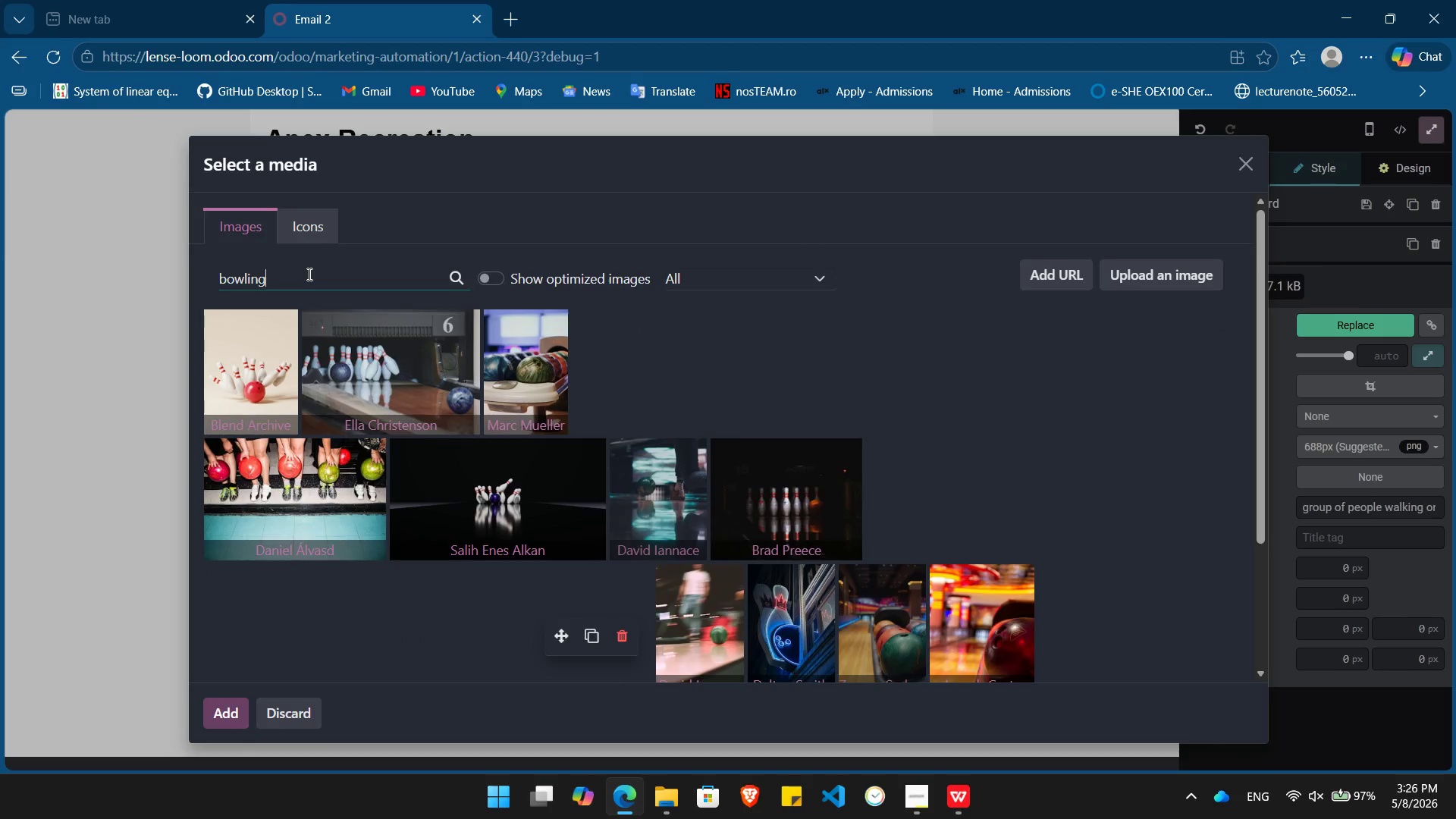 
left_click([1113, 381])
 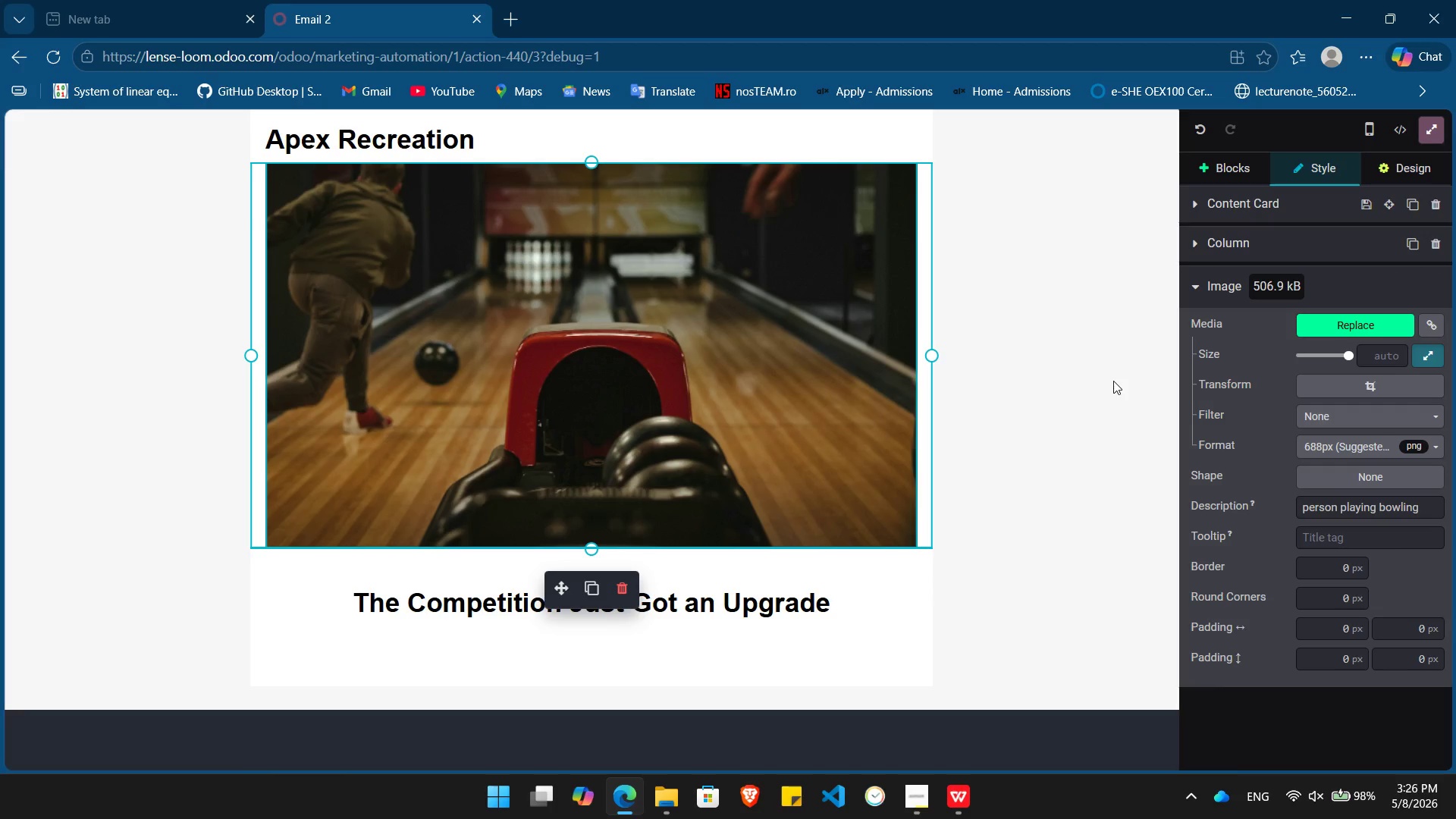 
wait(7.31)
 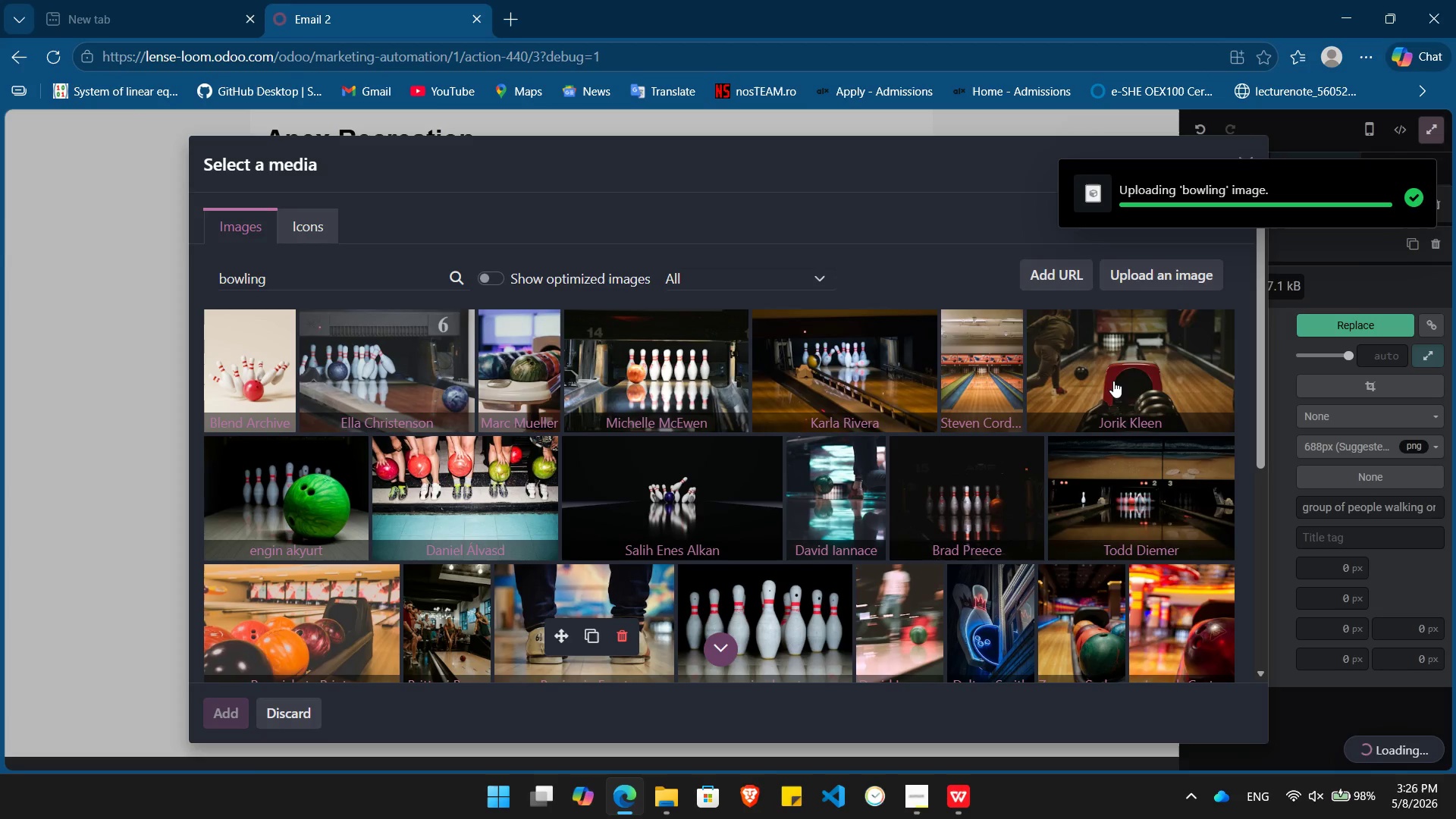 
left_click([1429, 121])
 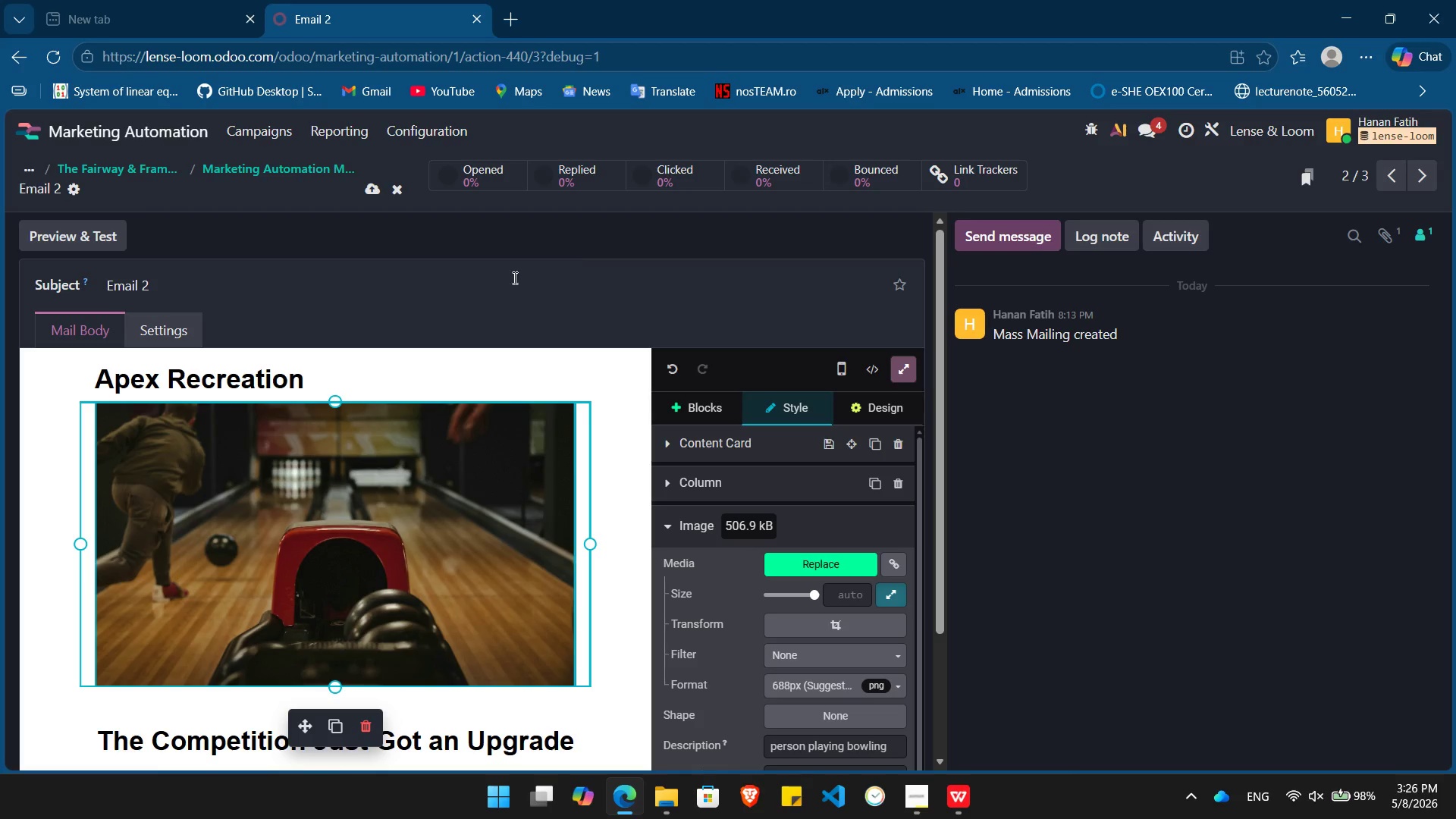 
double_click([492, 284])
 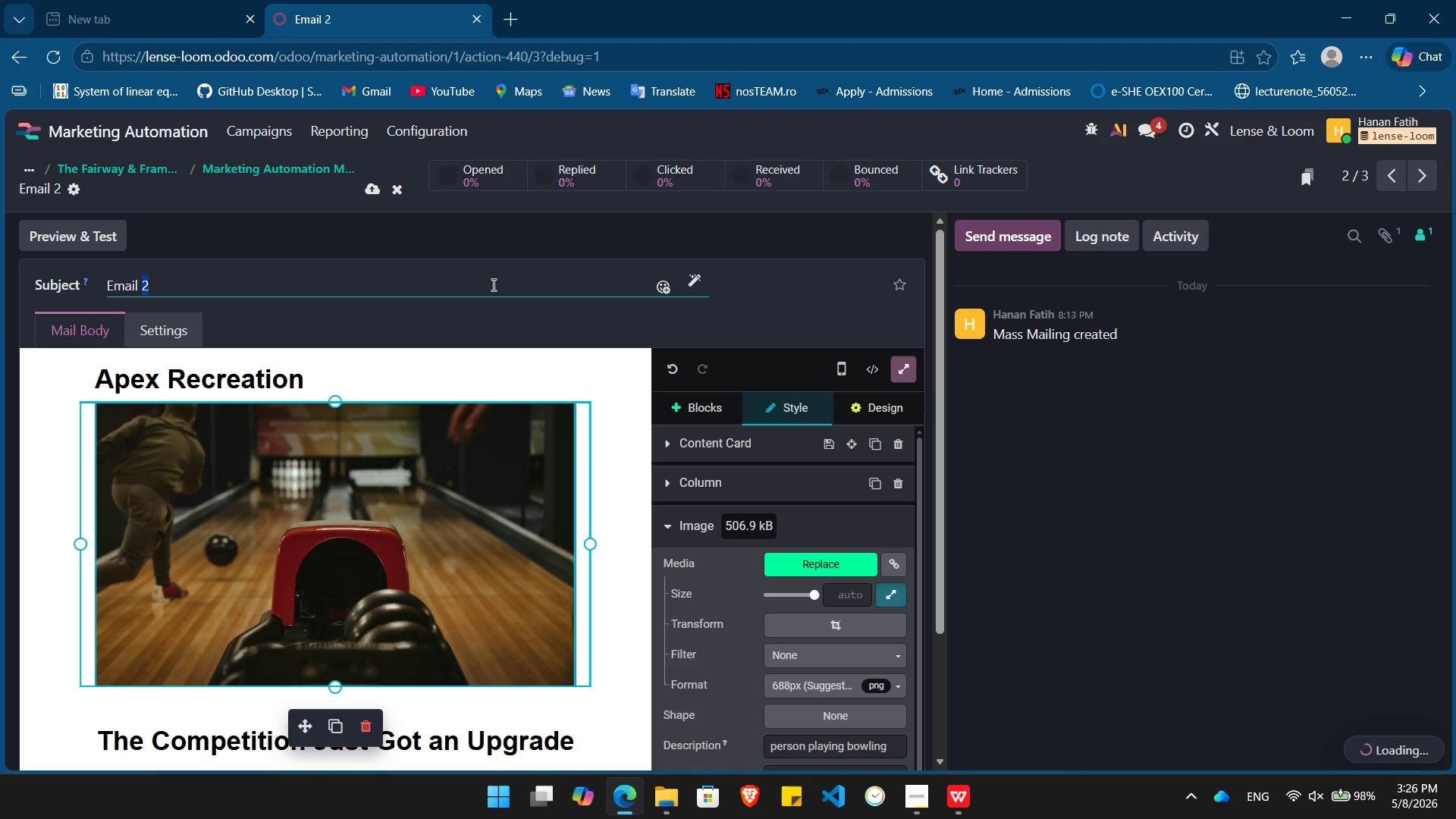 
double_click([492, 284])
 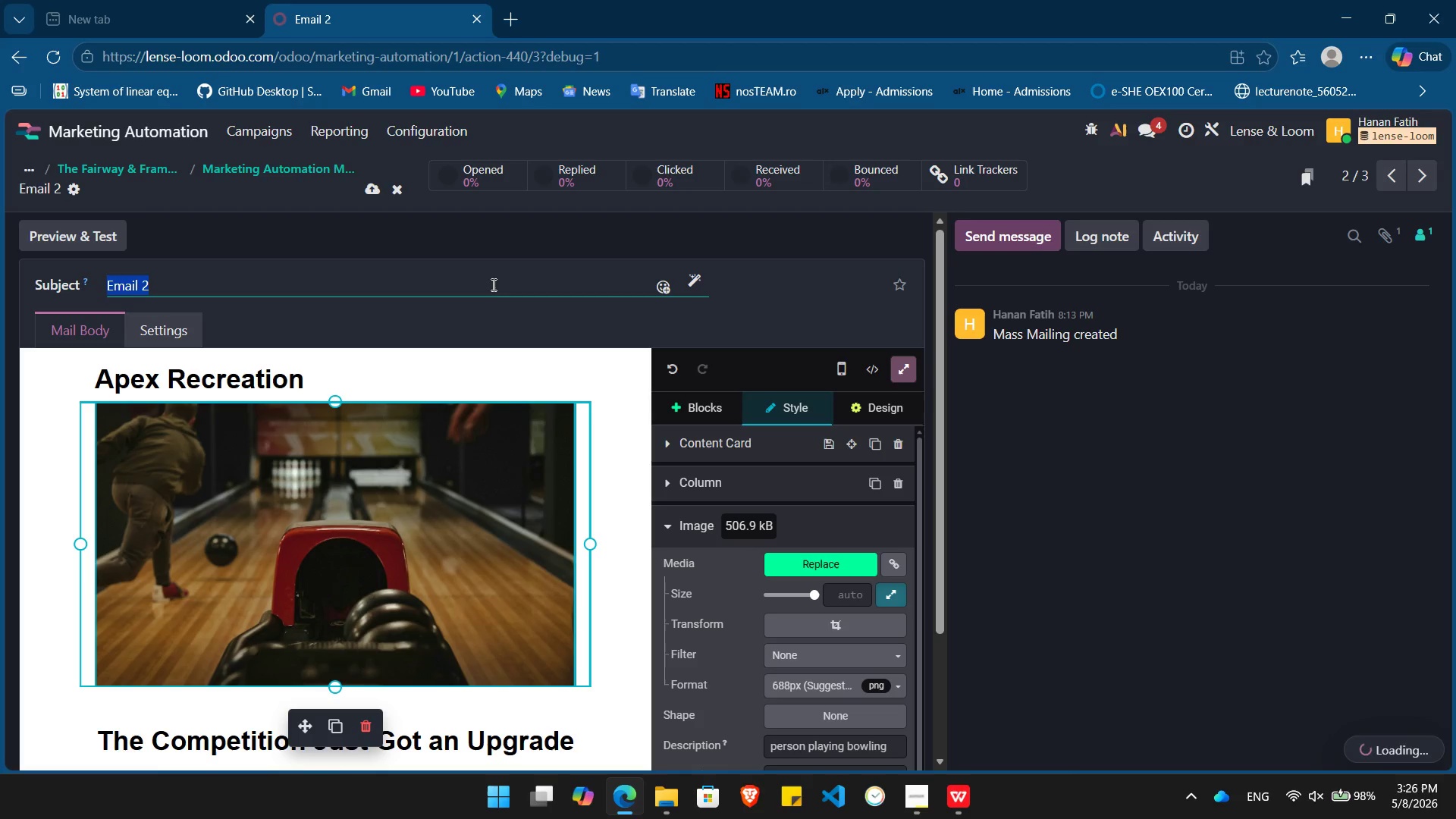 
triple_click([492, 284])
 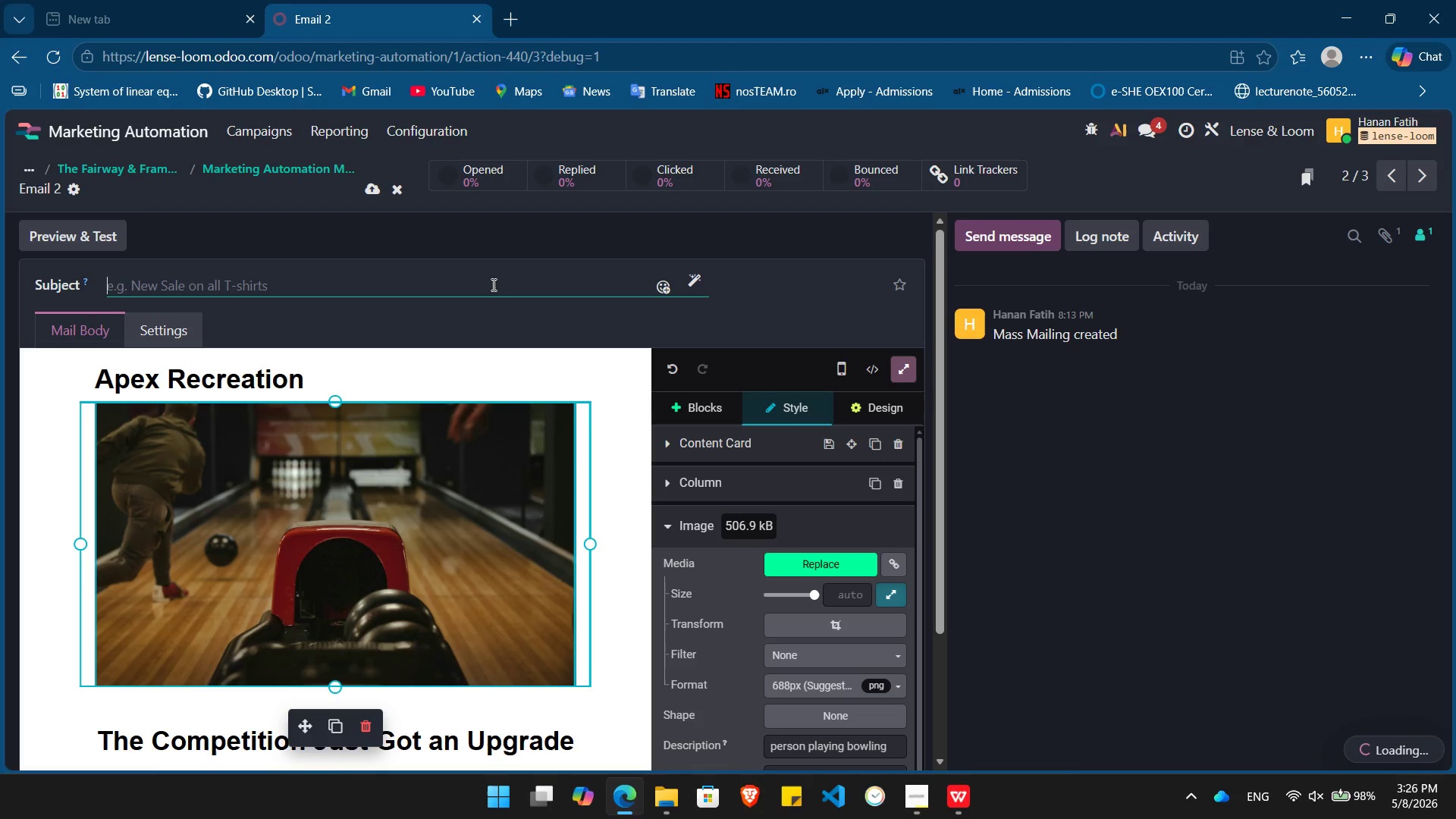 
key(Backspace)
type(See what's new at the Club, )
 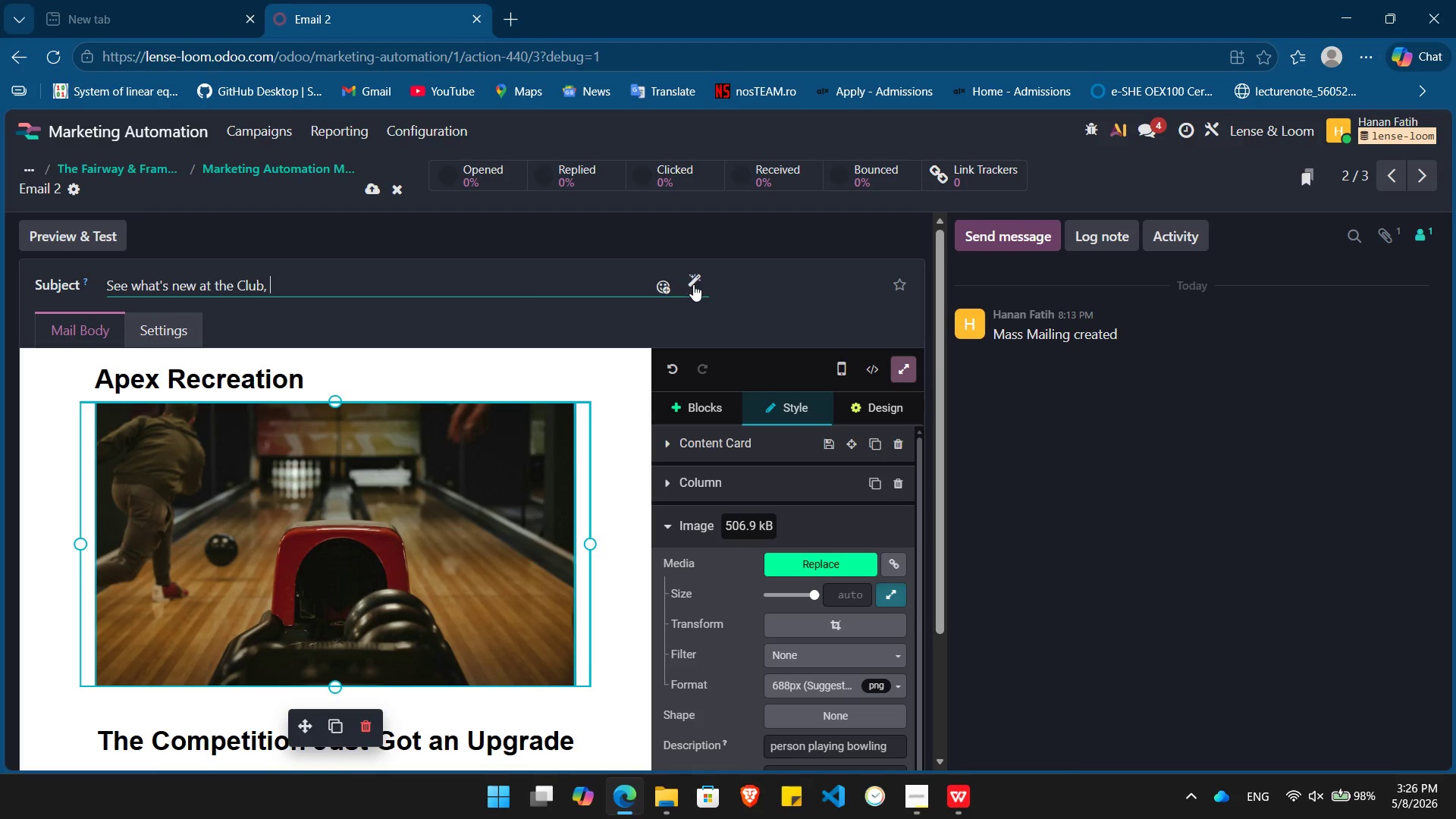 
left_click([693, 284])
 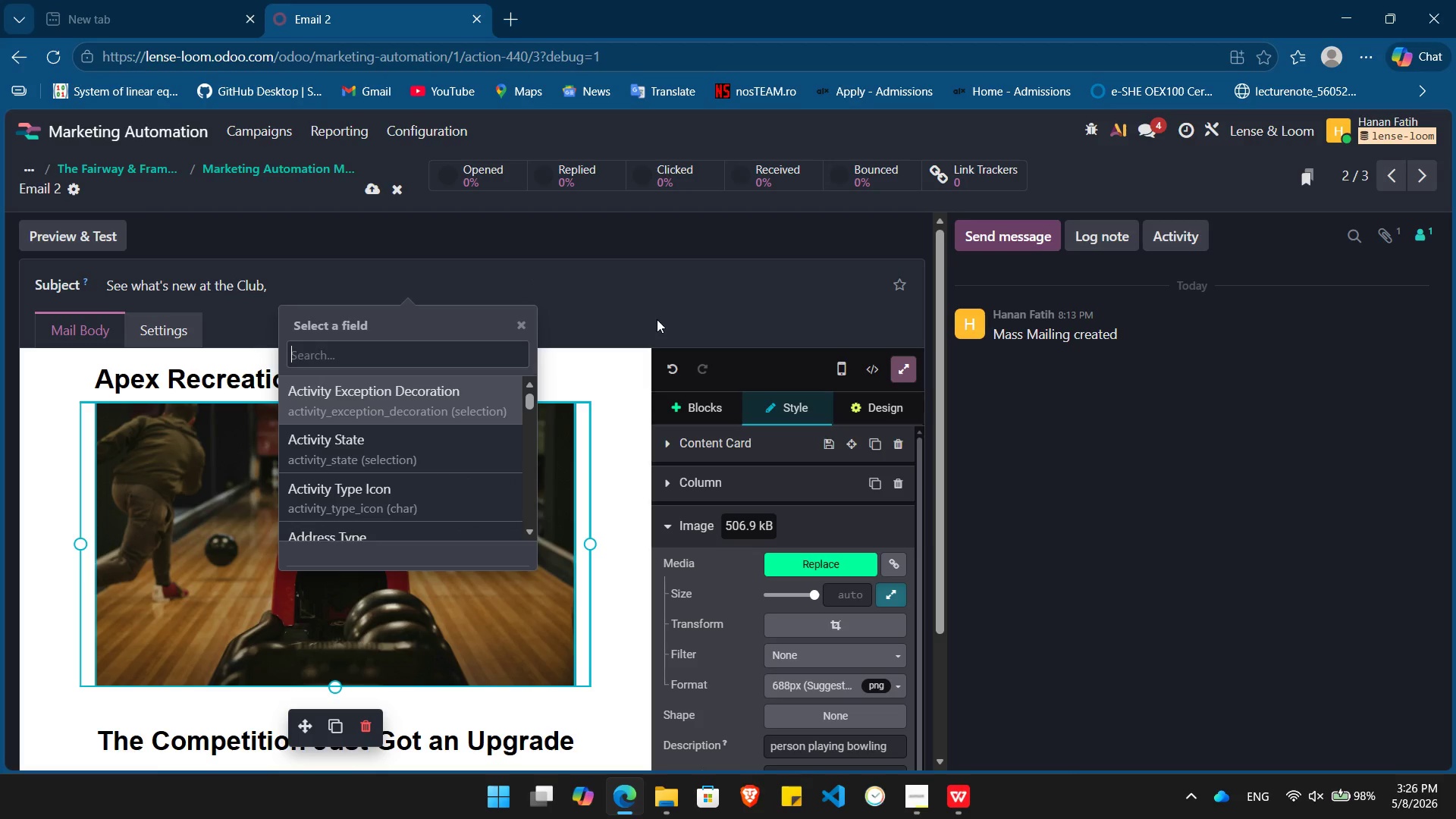 
type(name)
 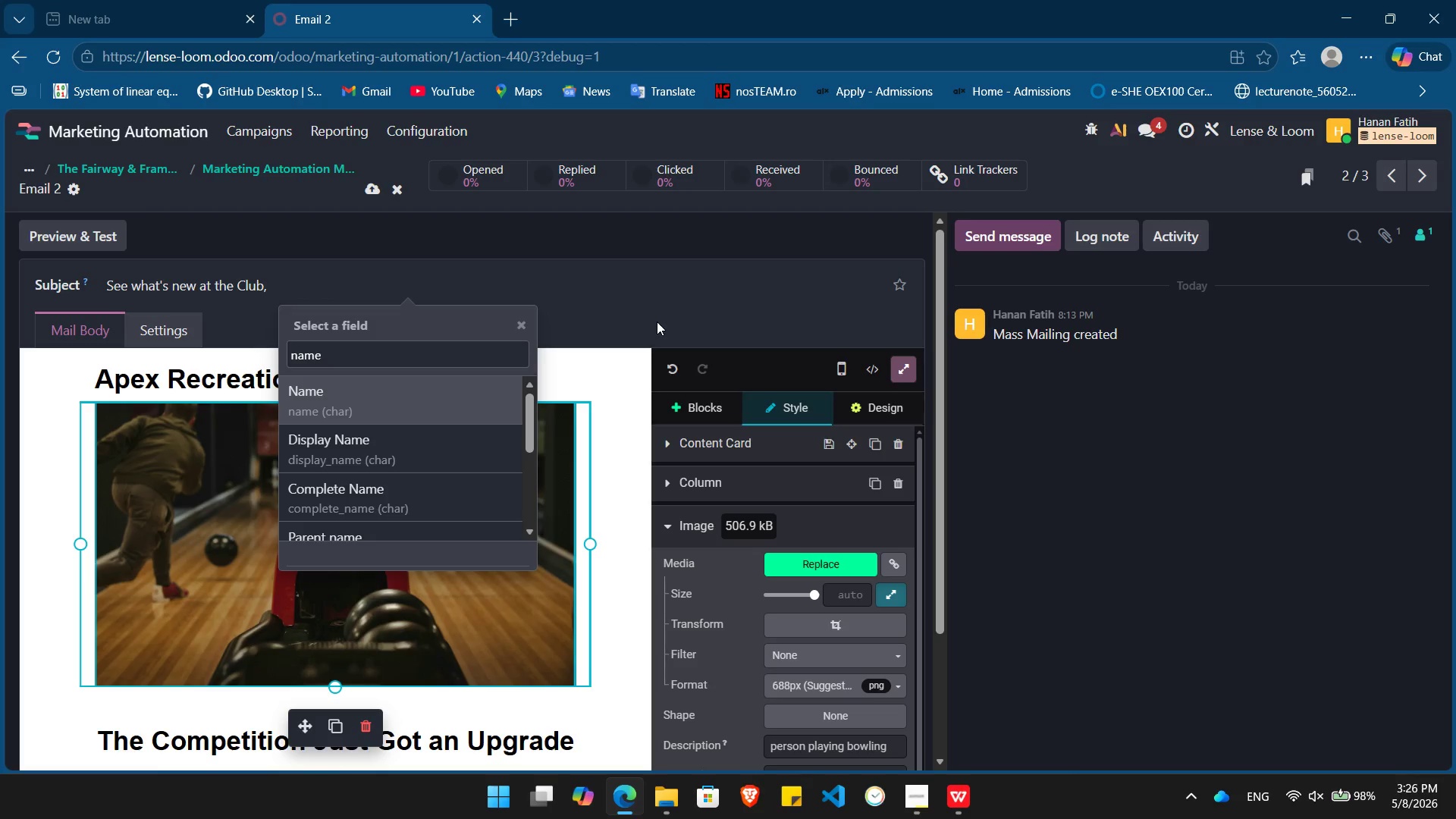 
key(Enter)
 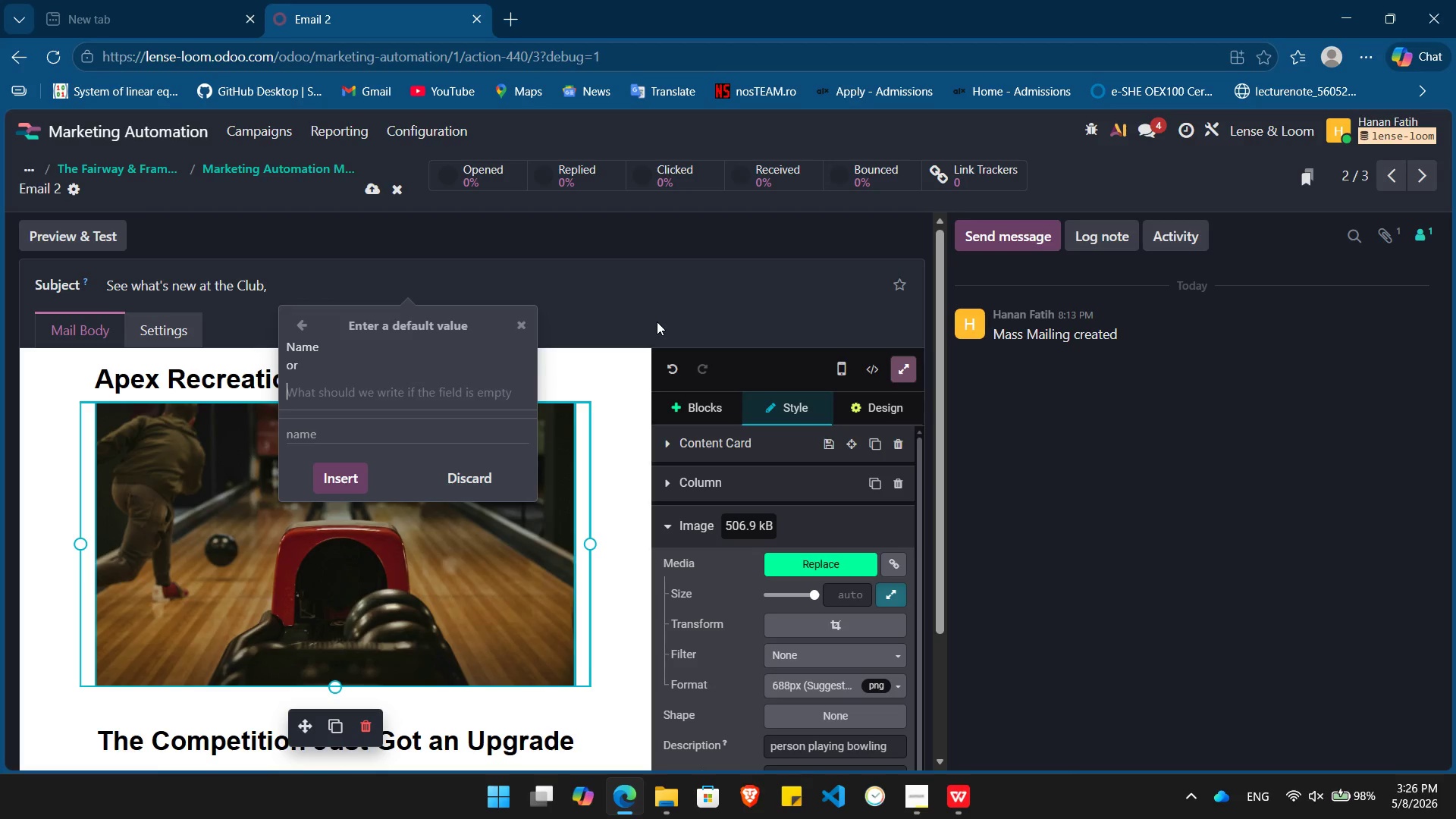 
key(Enter)
 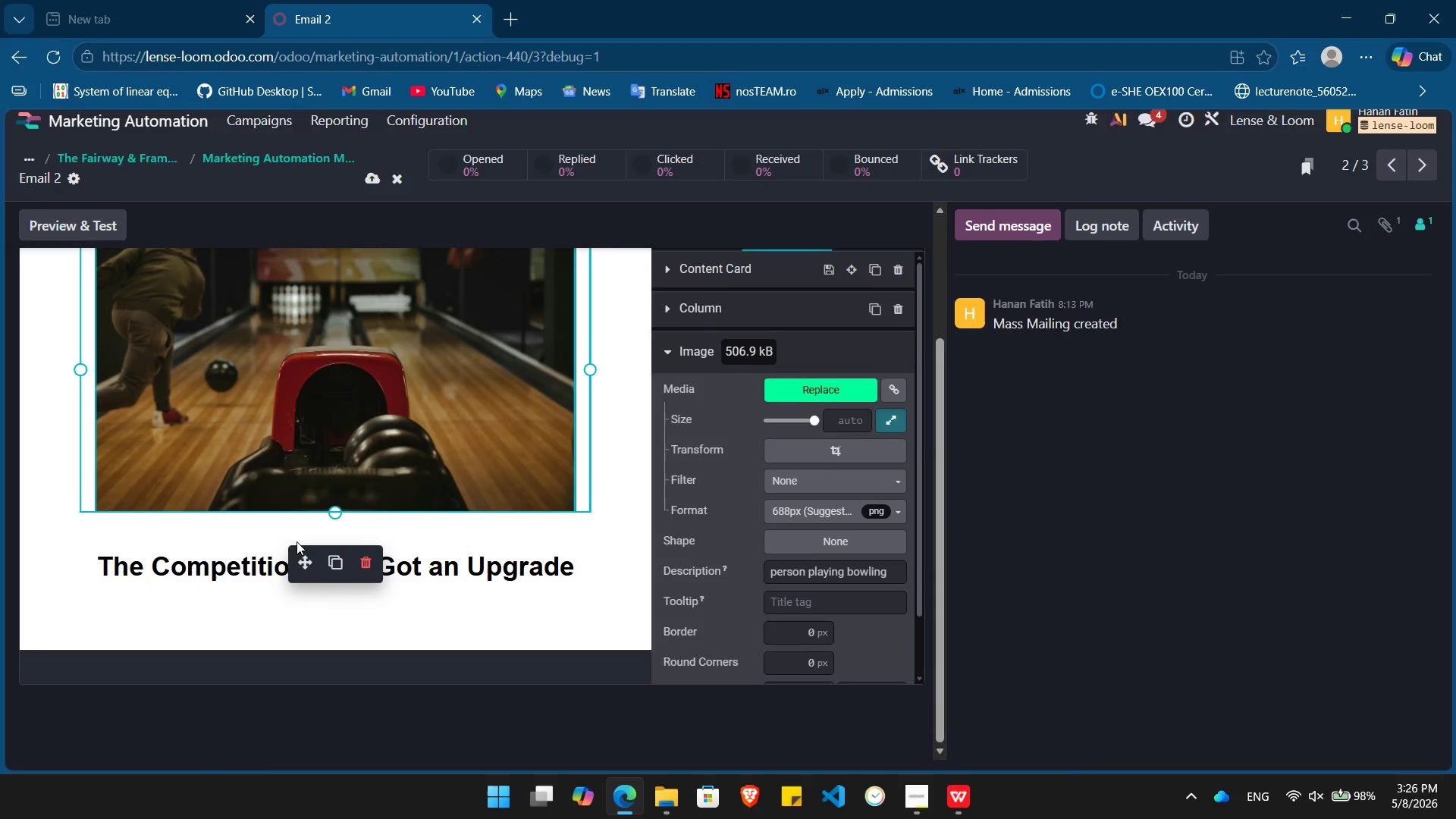 
left_click([164, 613])
 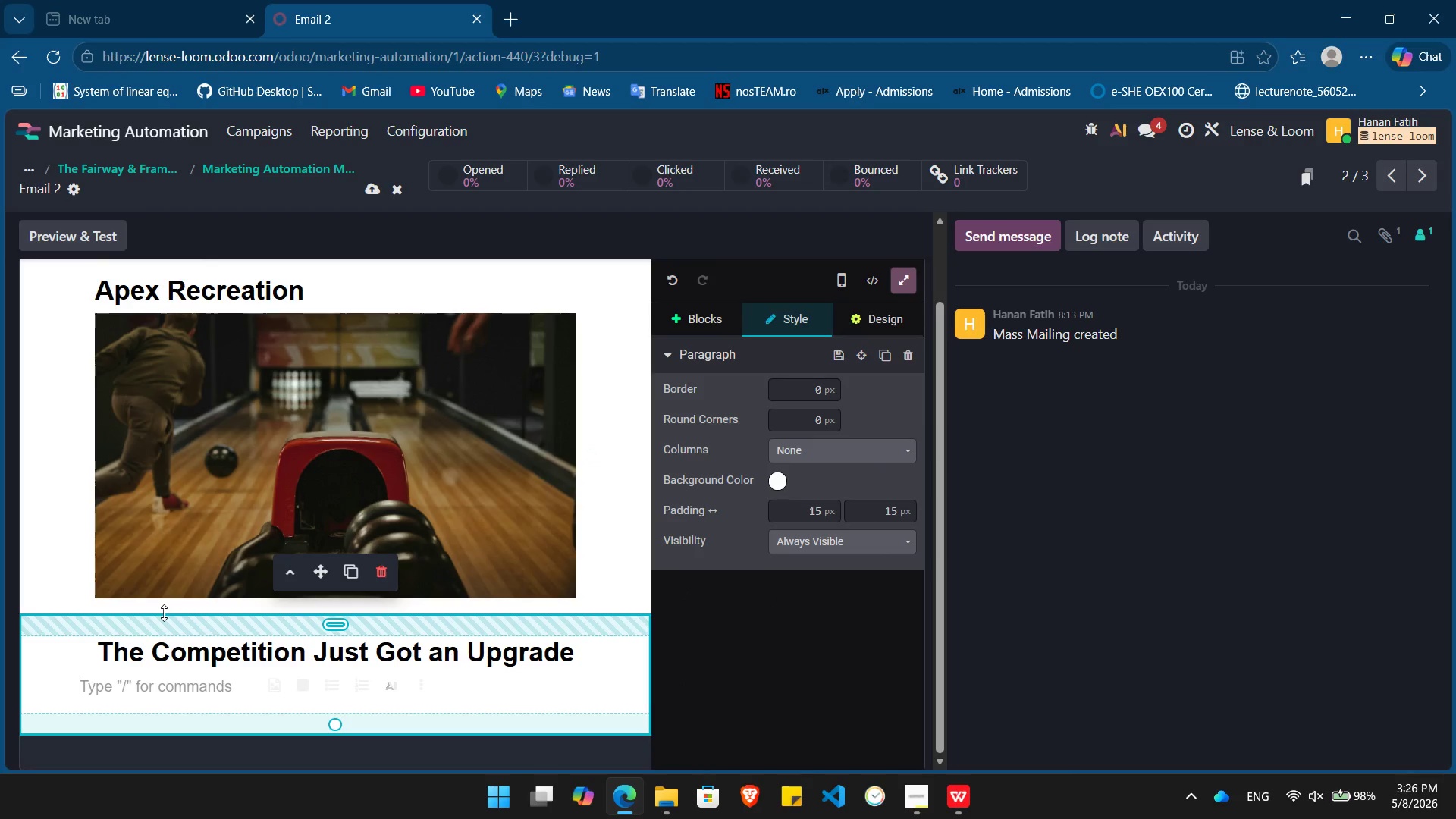 
type(Hi)
key(Backspace)
key(Backspace)
 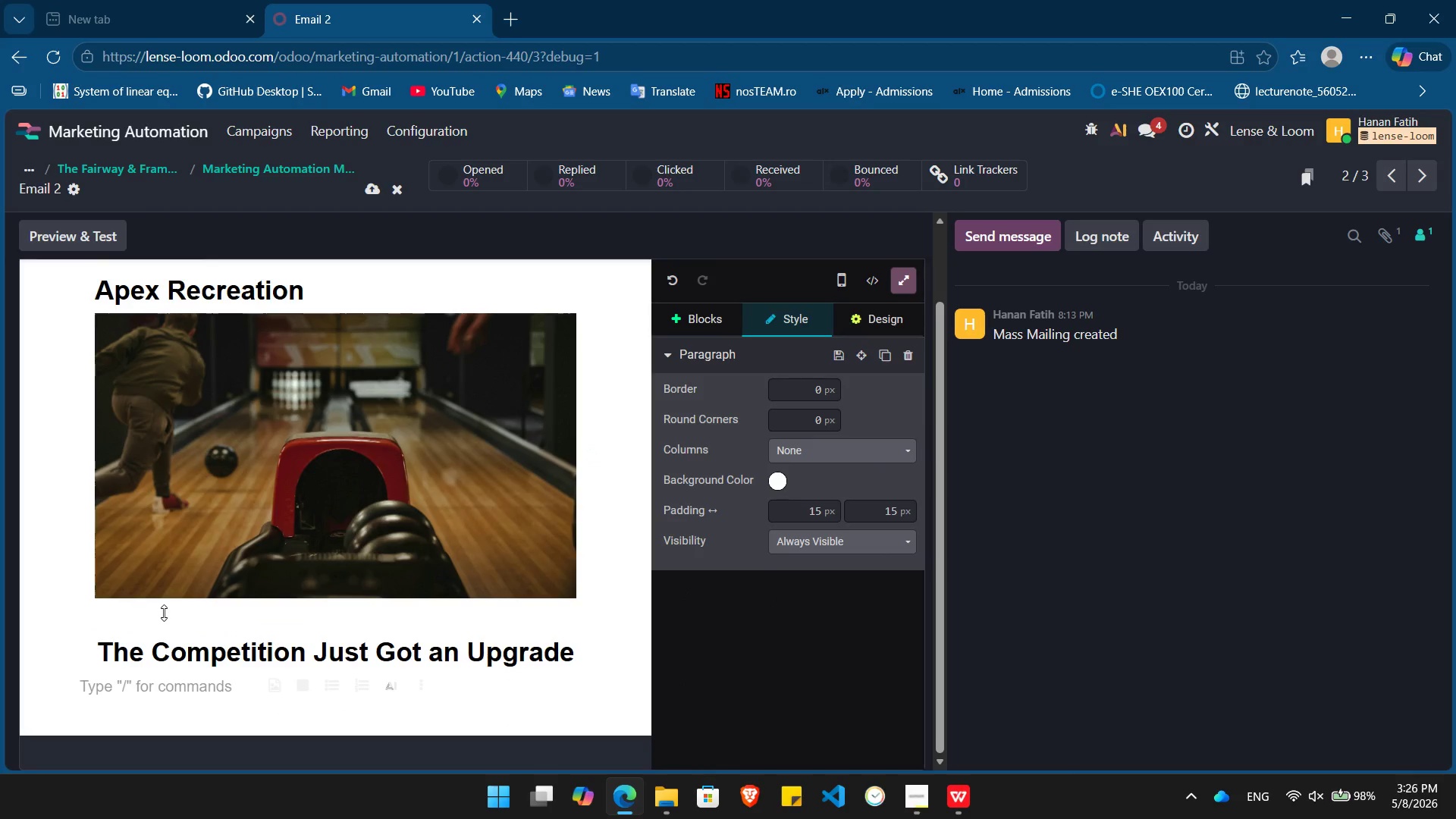 
key(Control+ControlLeft)
 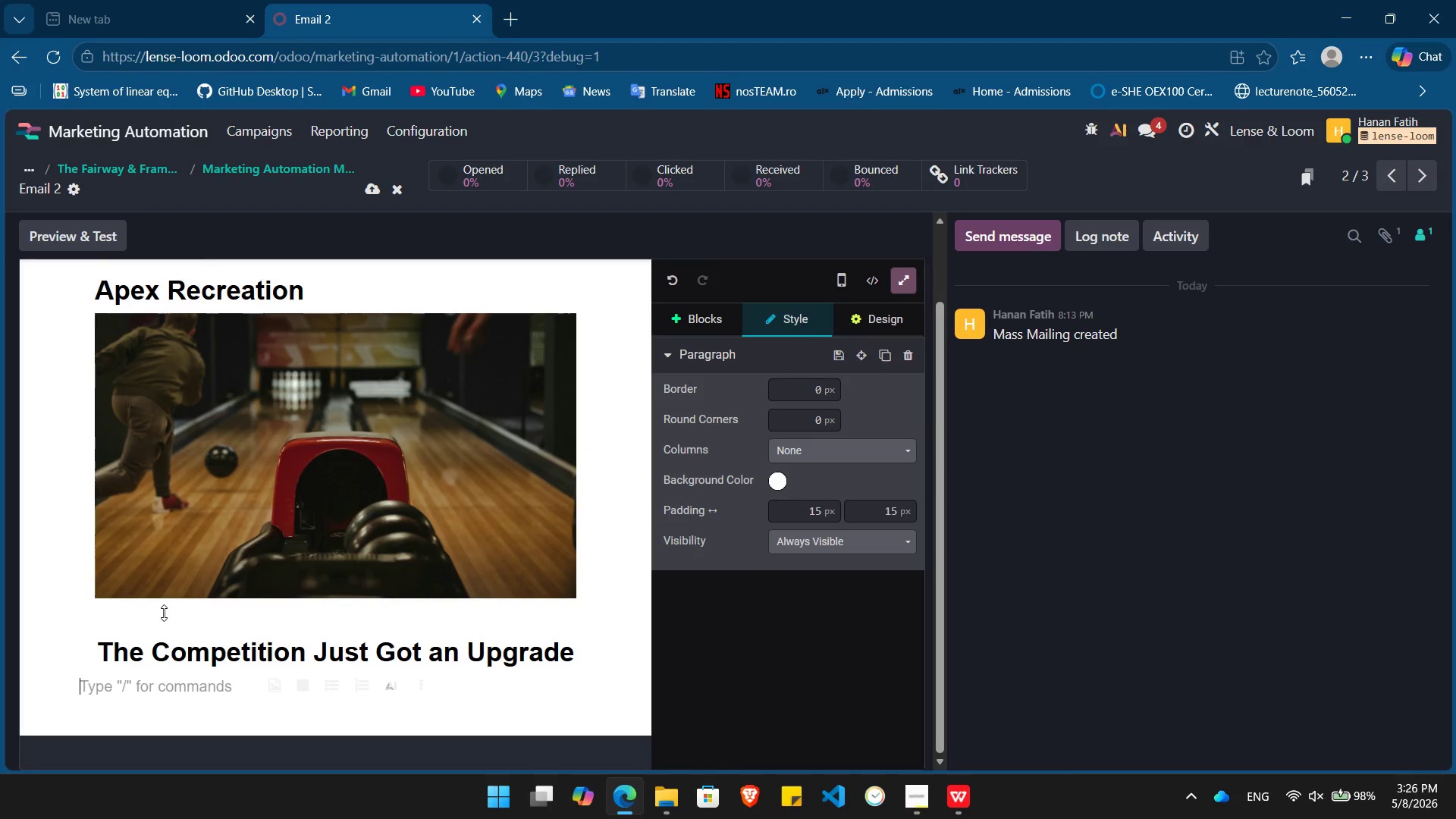 
key(Control+B)
 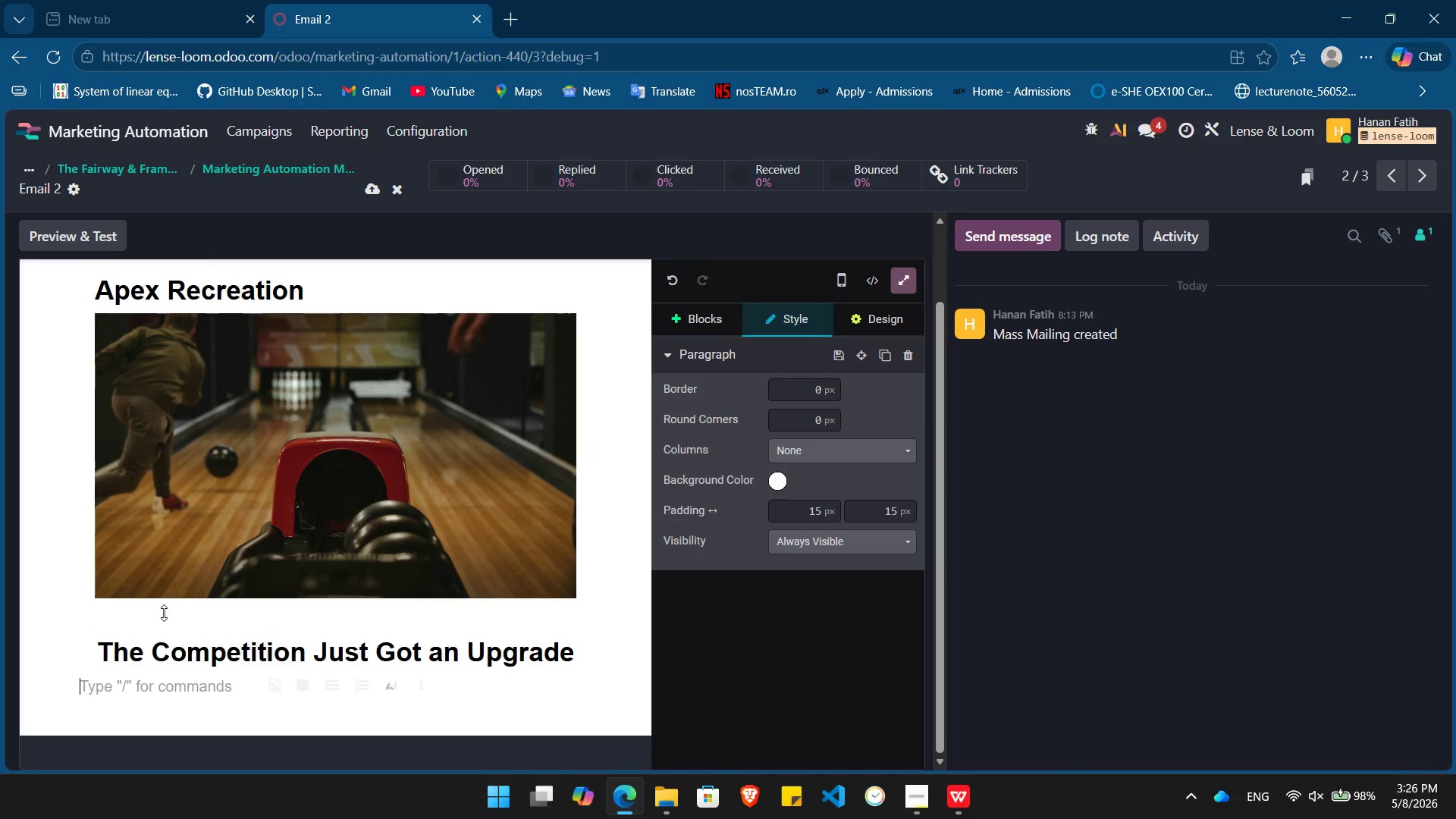 
type(Hi /)
 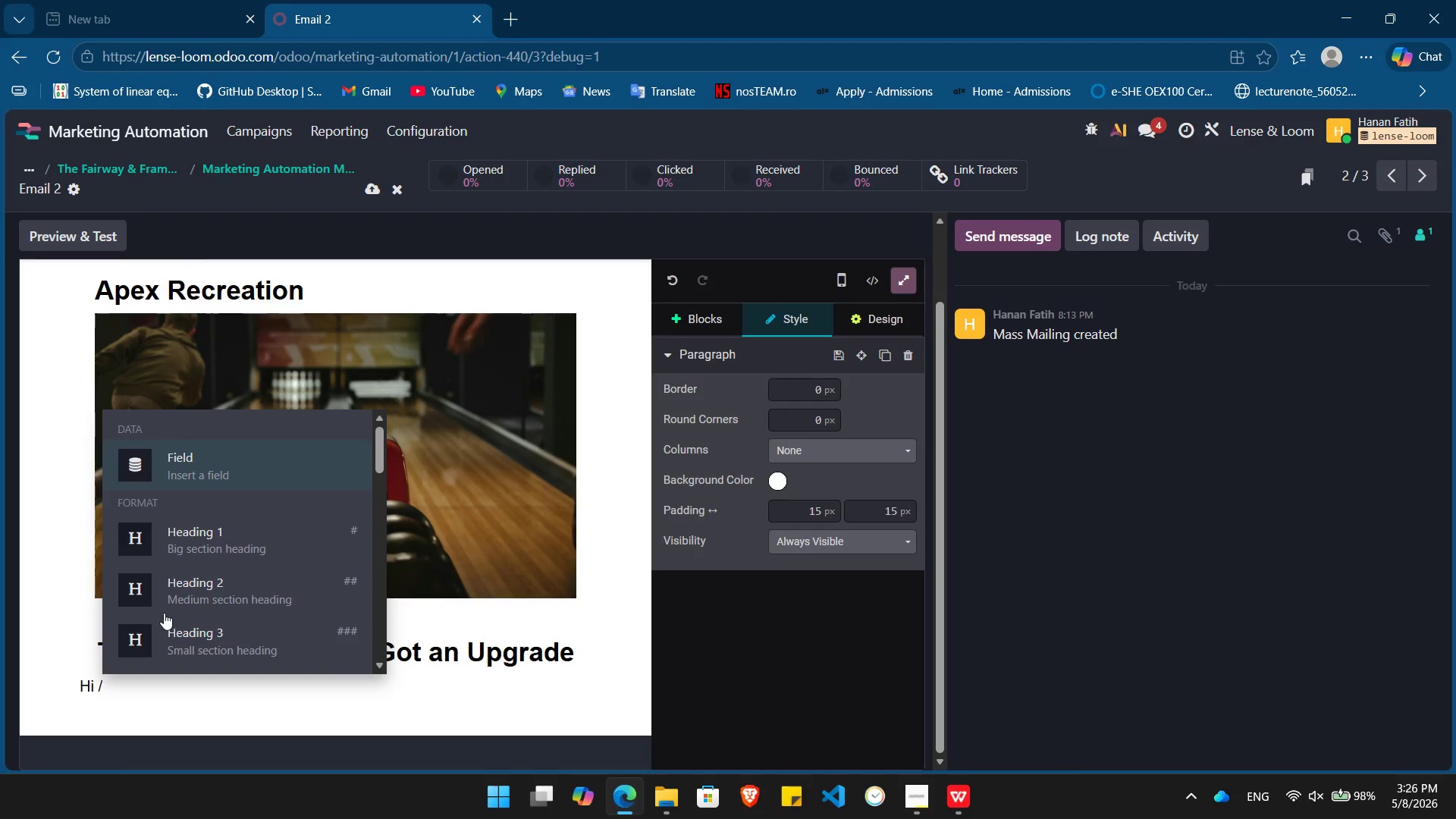 
key(Enter)
 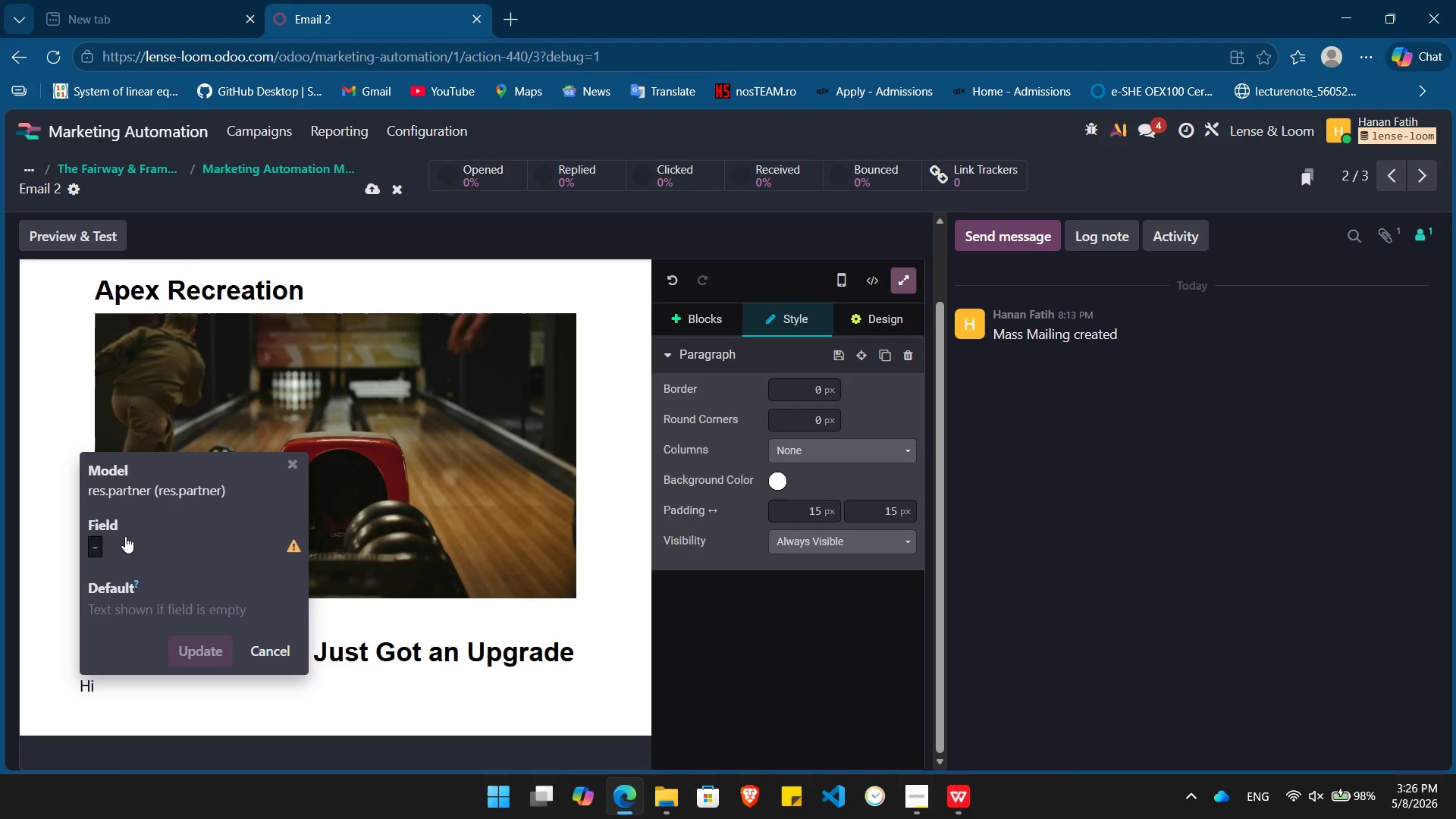 
left_click([125, 536])
 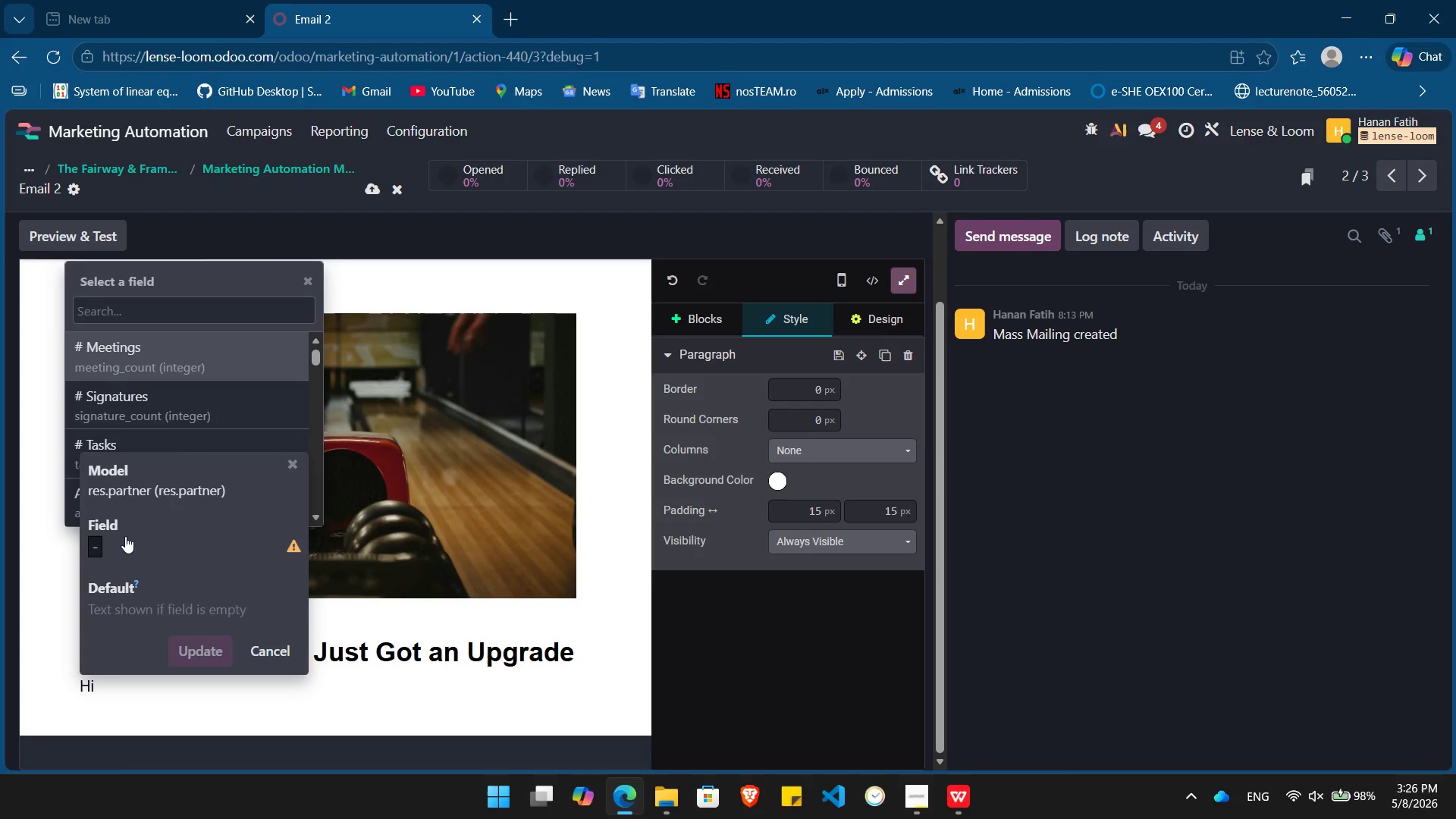 
type(ame)
 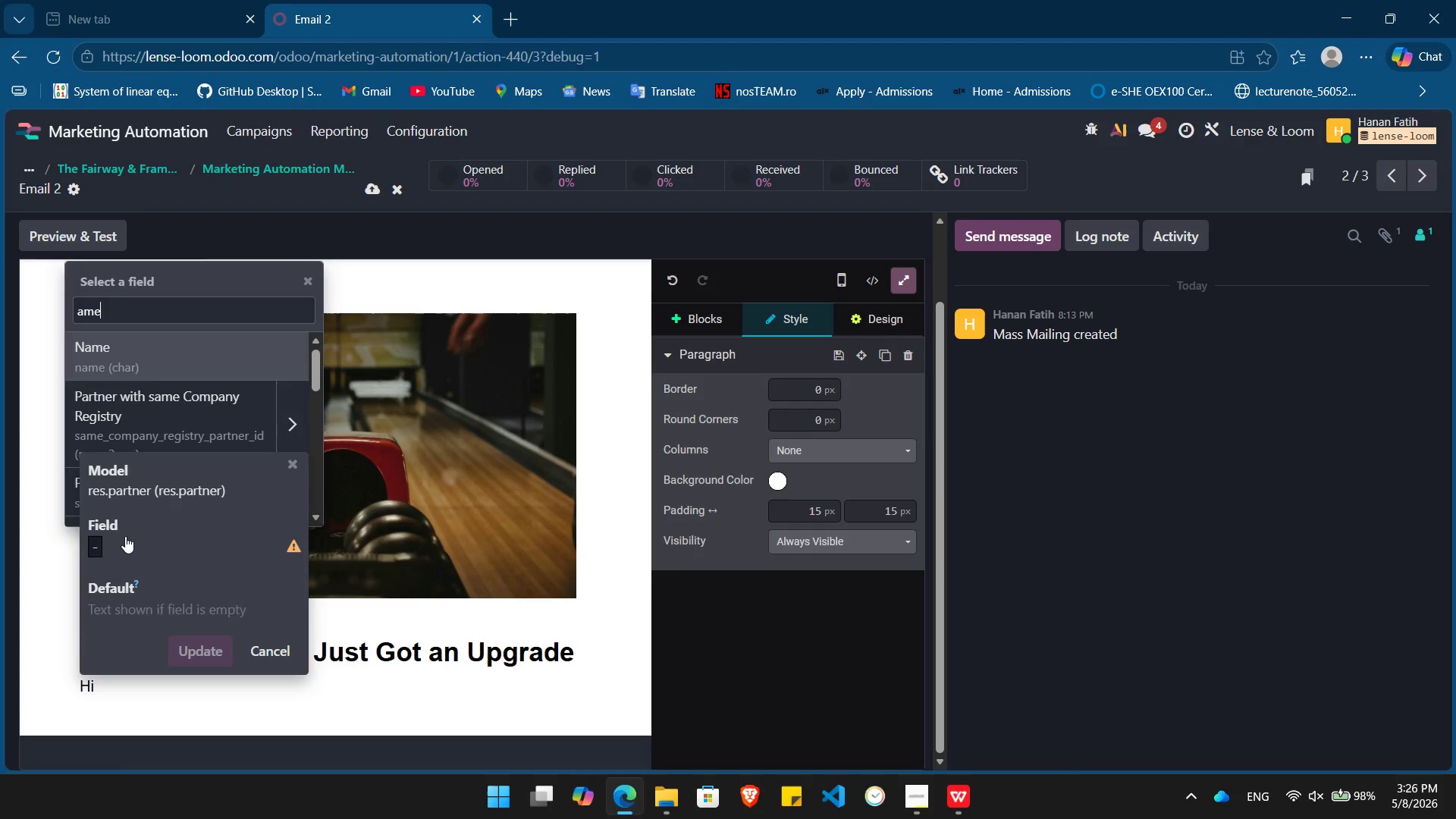 
key(Enter)
 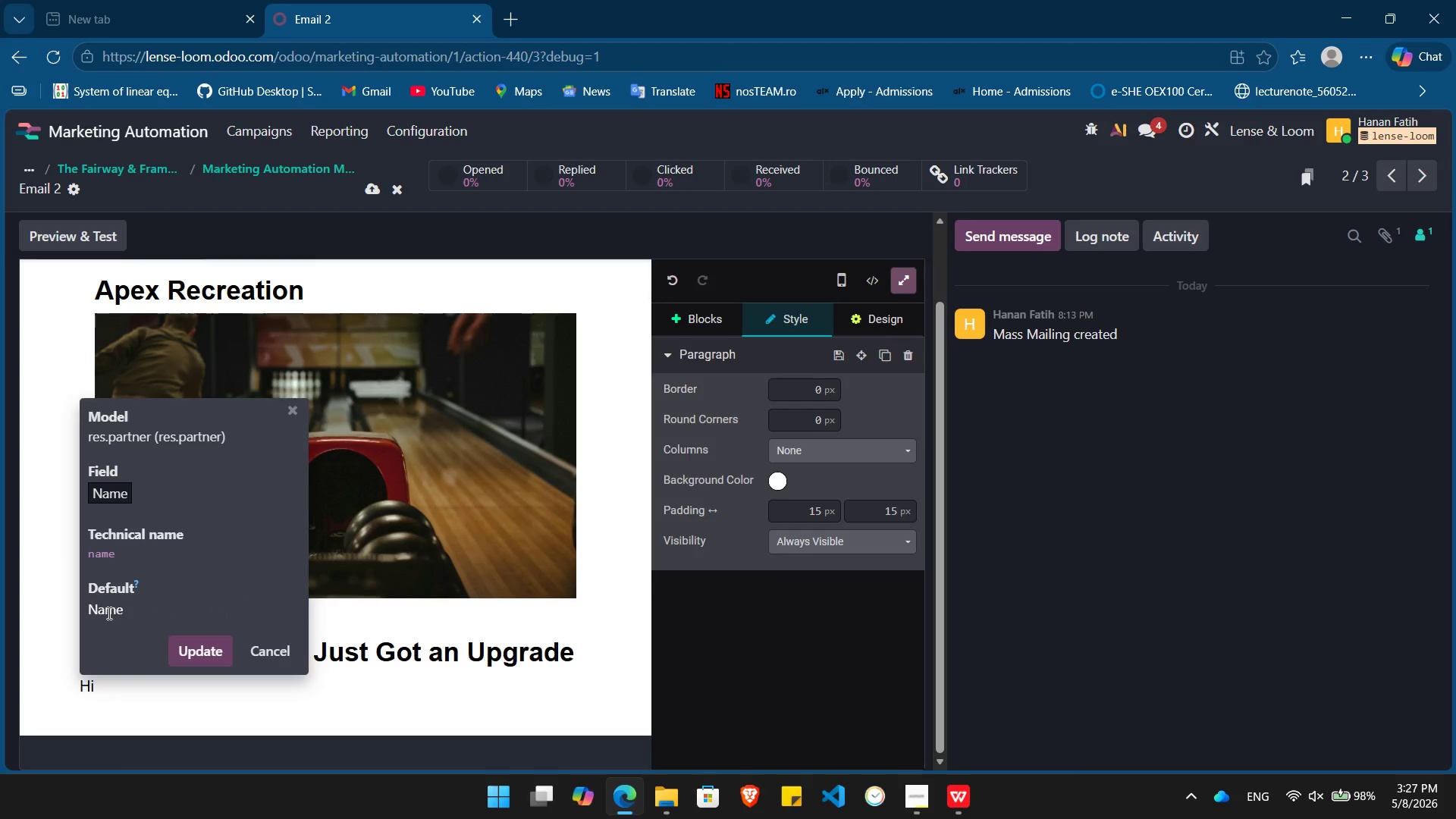 
double_click([108, 613])
 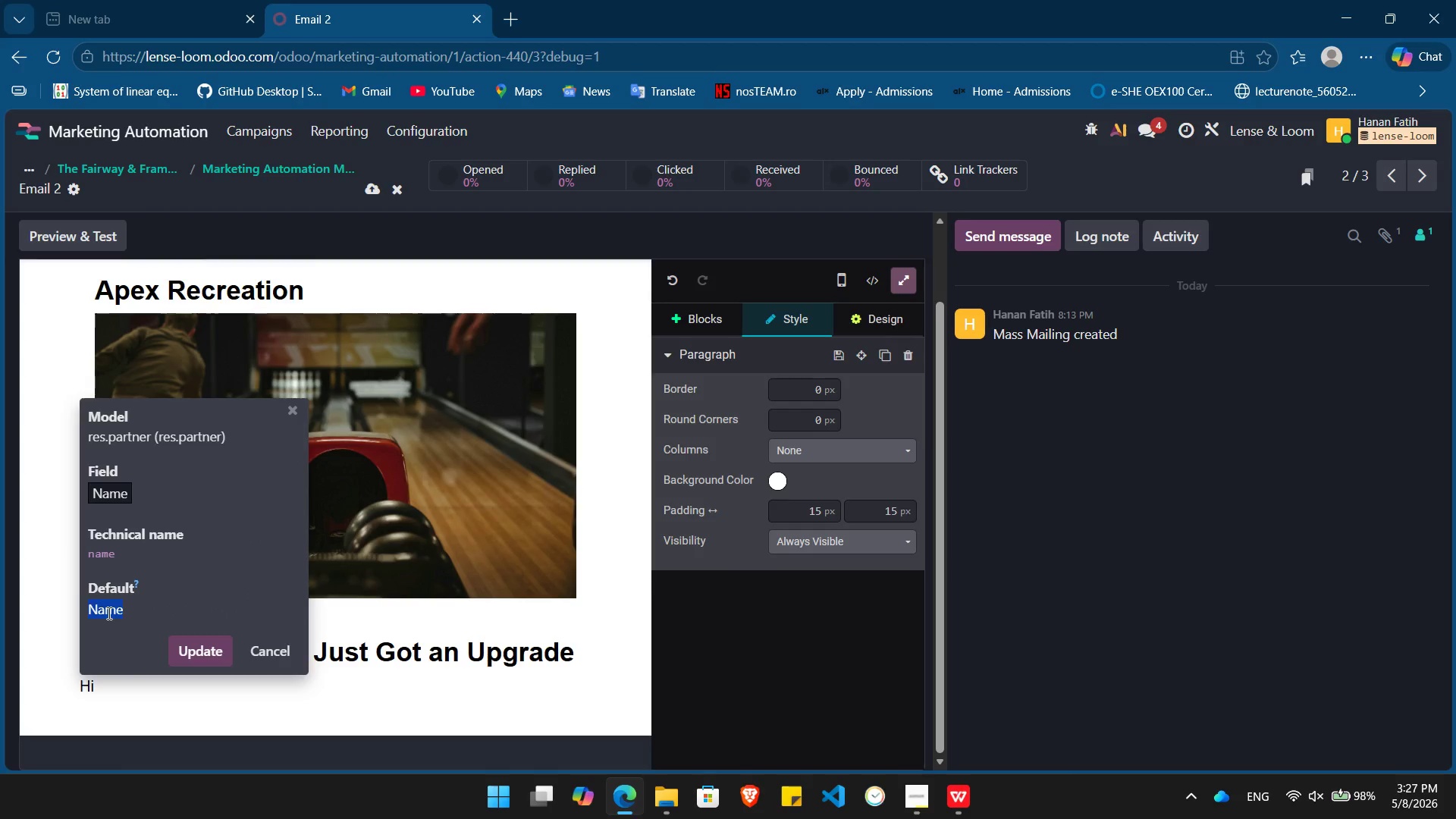 
key(Shift+BracketLeft)
 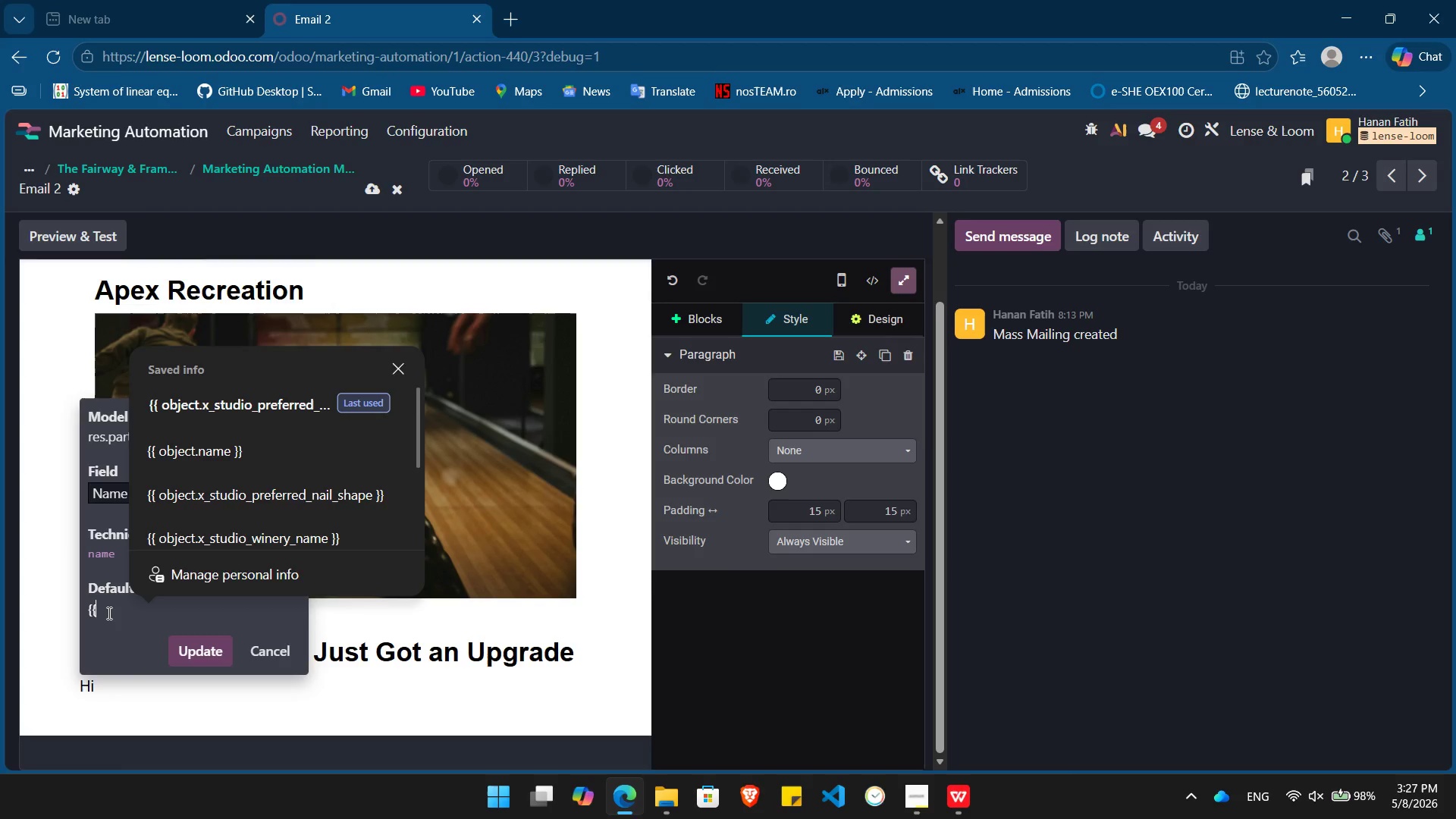 
key(Shift+BracketLeft)
 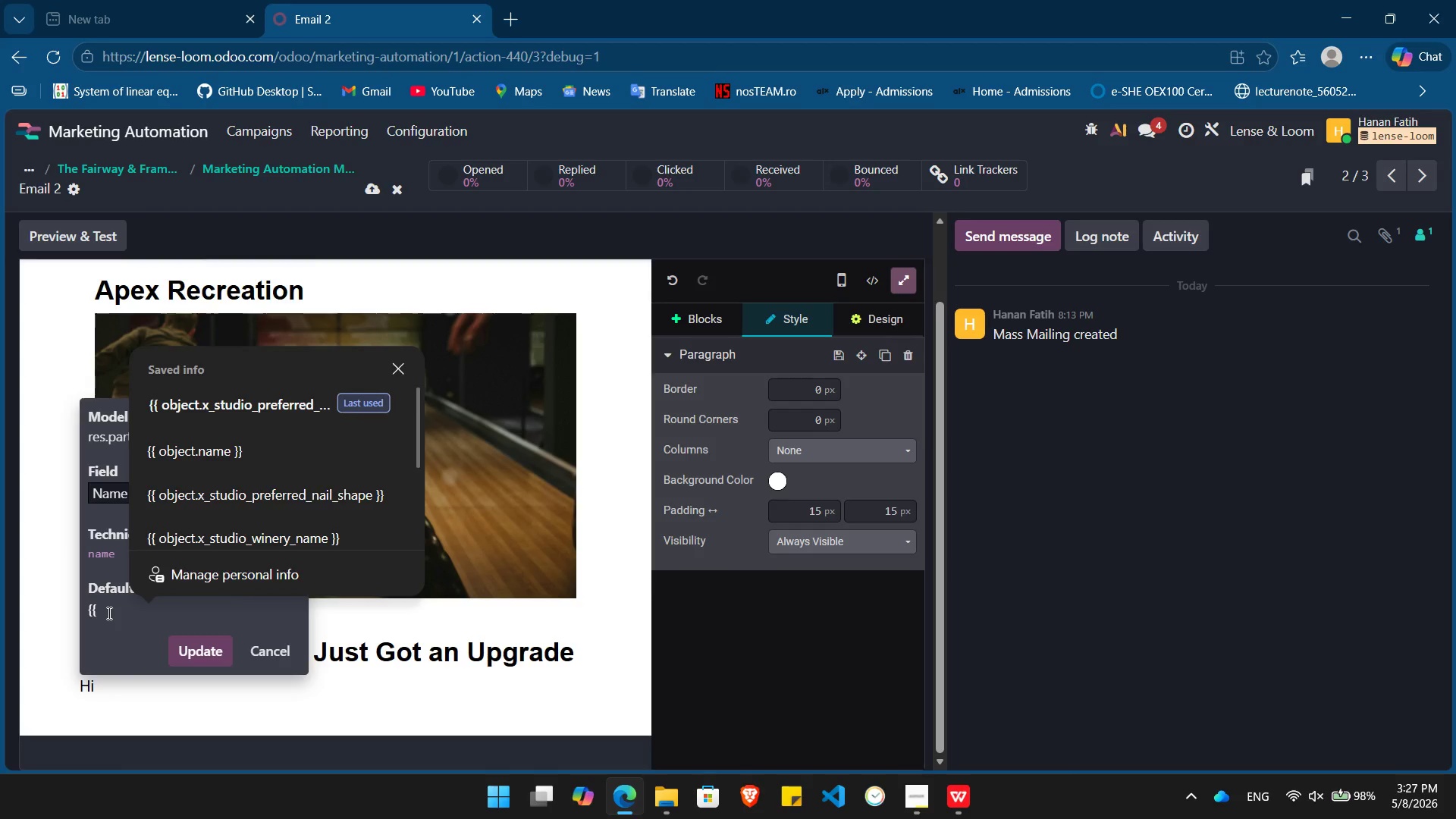 
key(ArrowDown)
 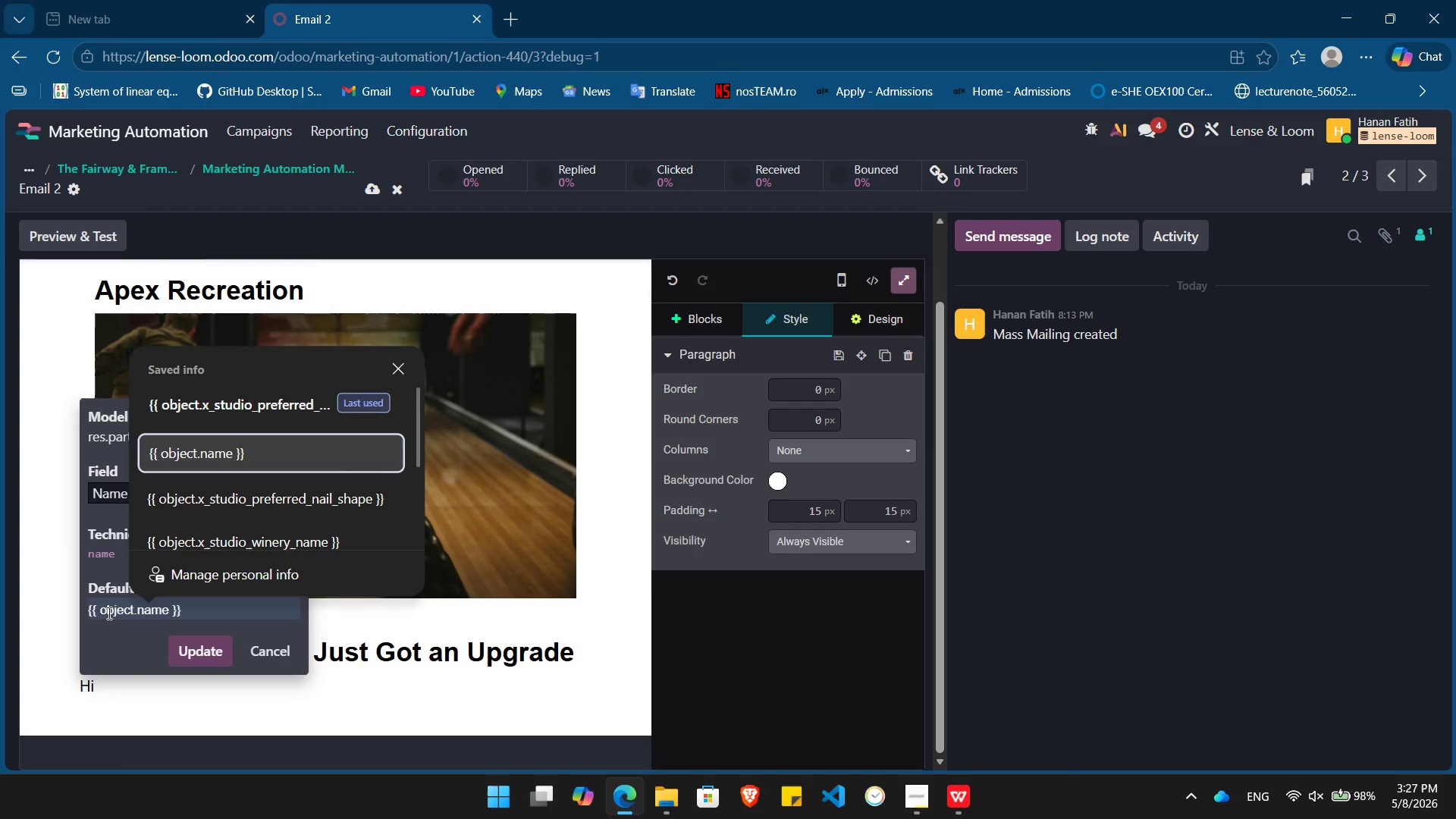 
key(ArrowDown)
 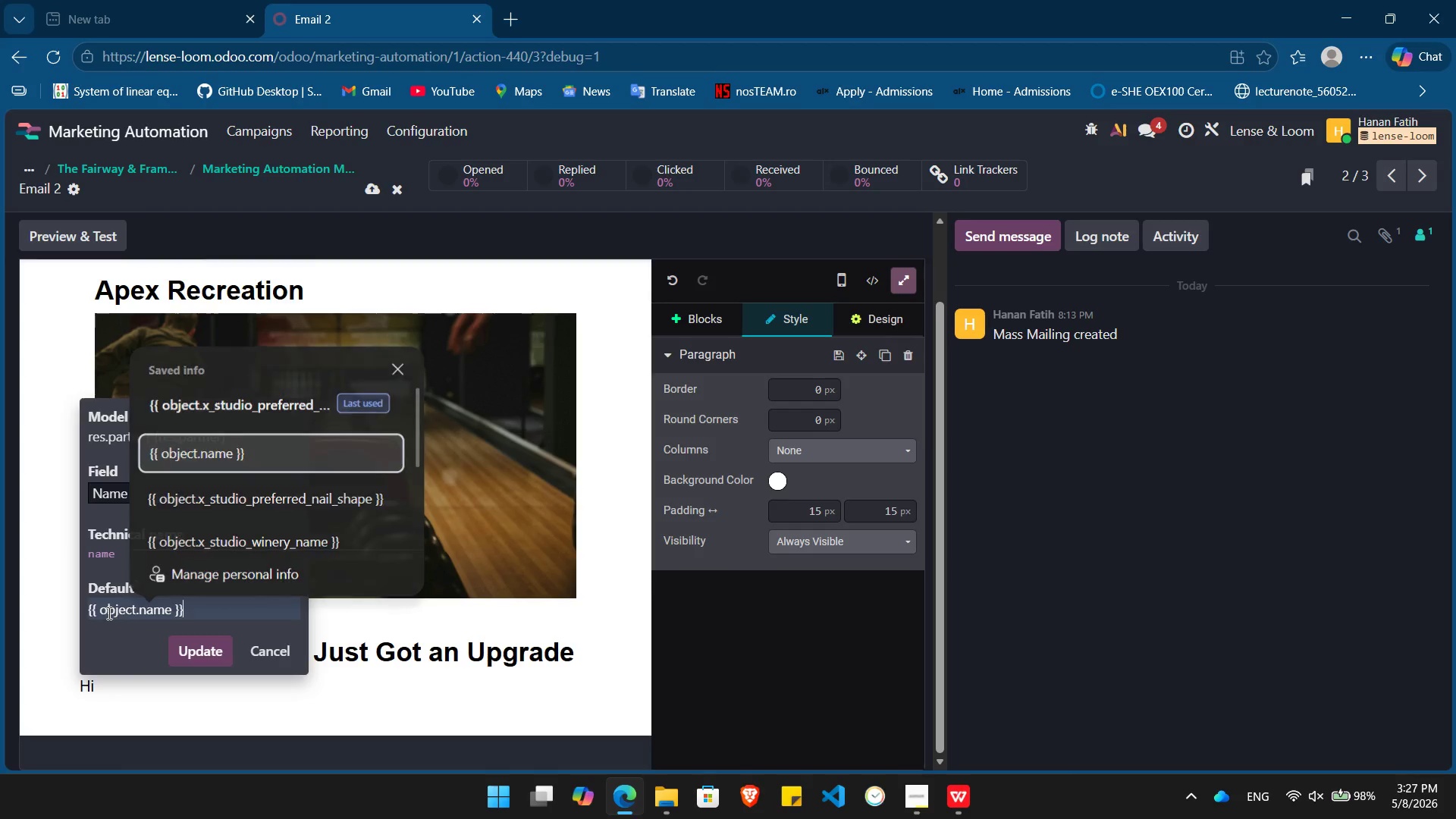 
key(Enter)
 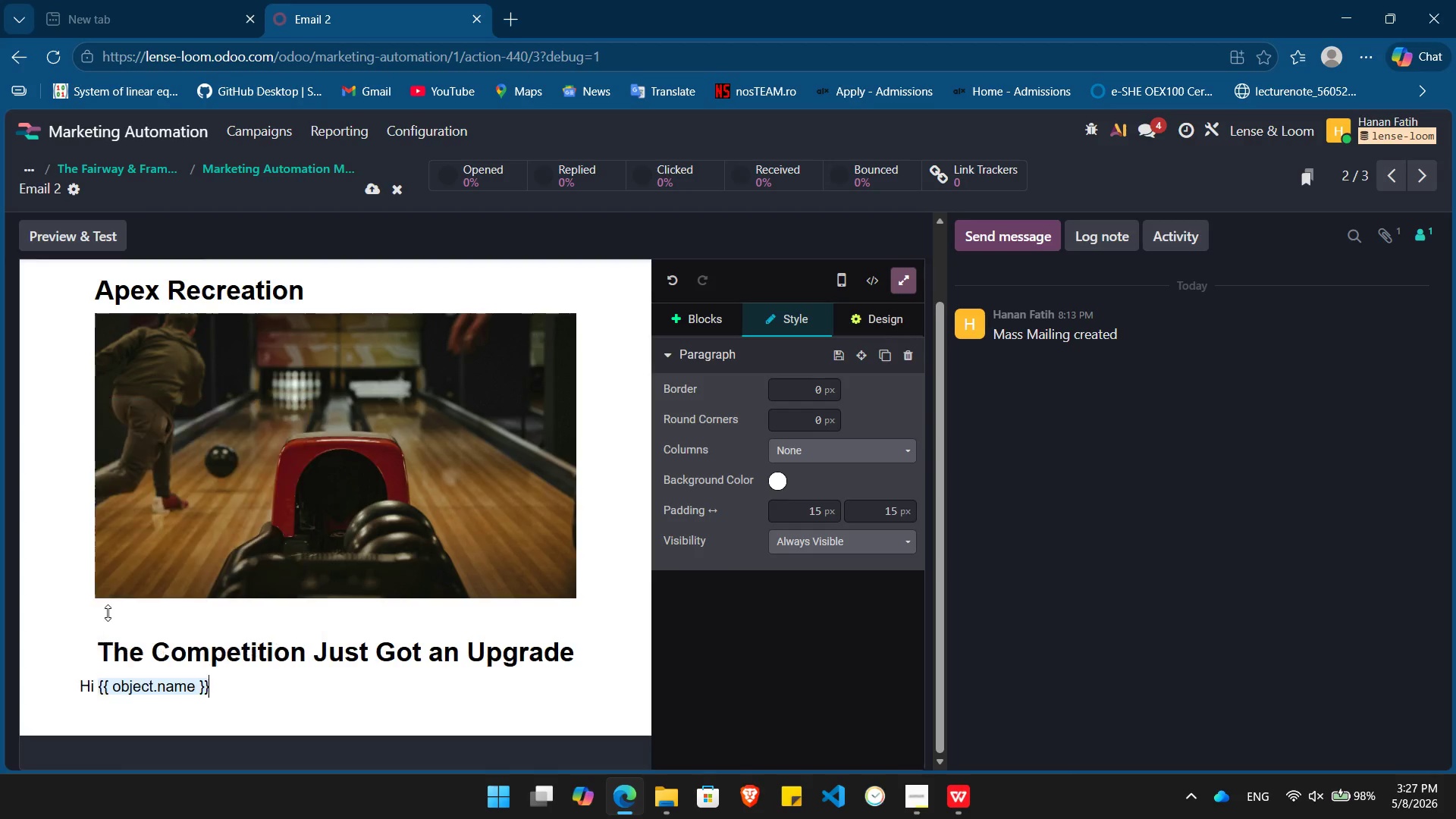 
key(Enter)
 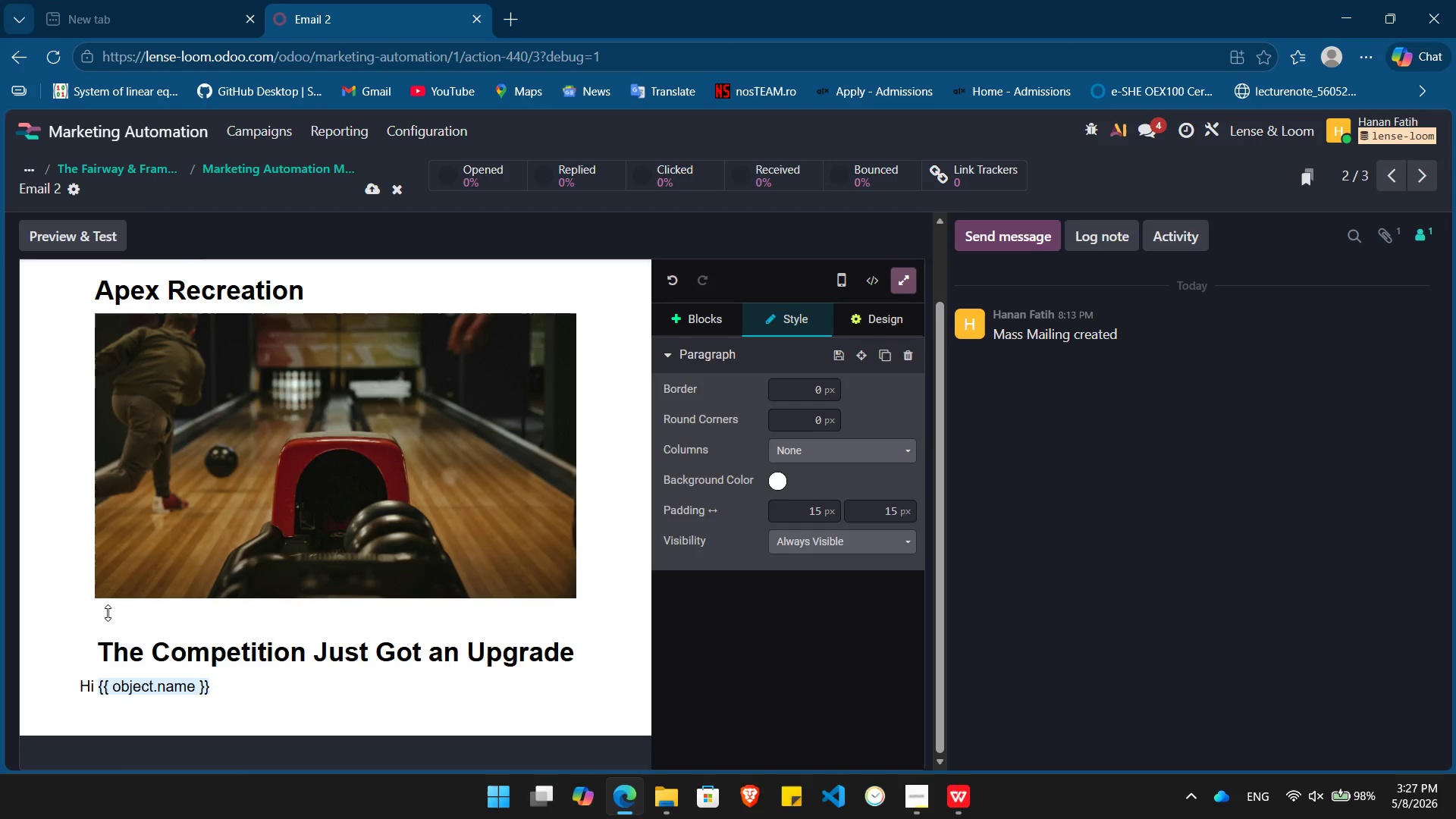 
key(Comma)
 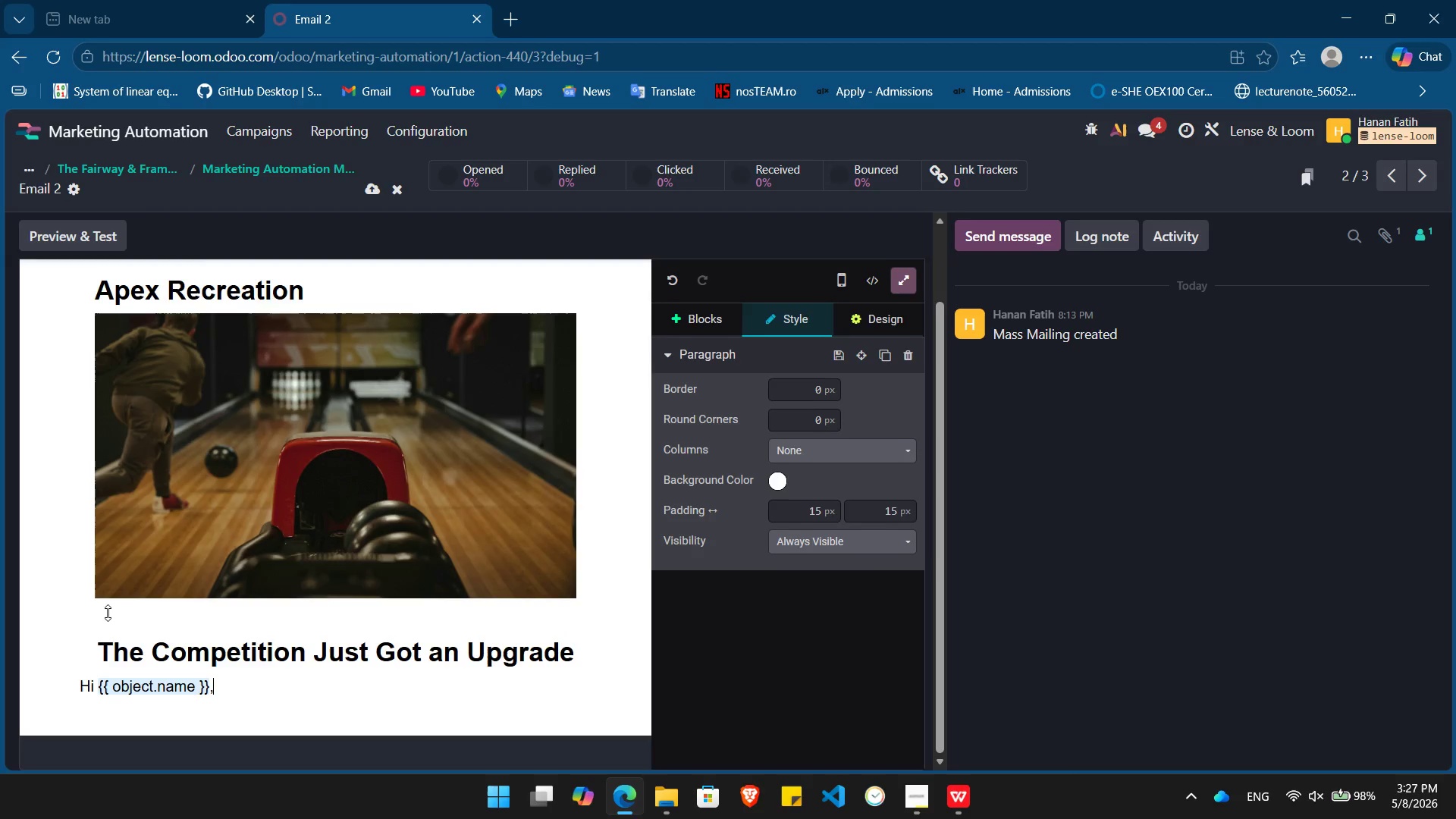 
key(Enter)
 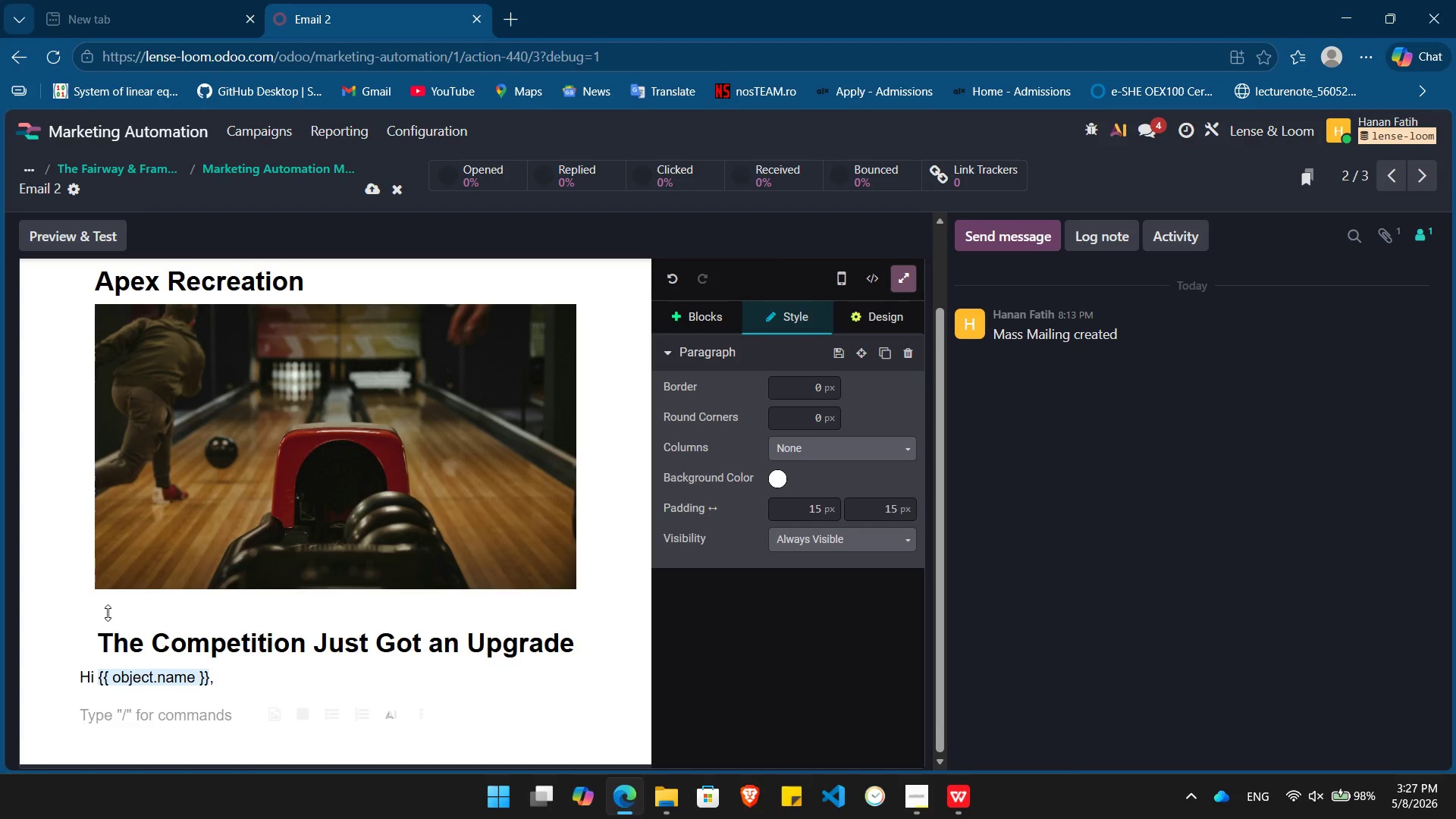 
type(While yu)
key(Backspace)
type(ou've been away, we've been busy upgrading you home for /)
 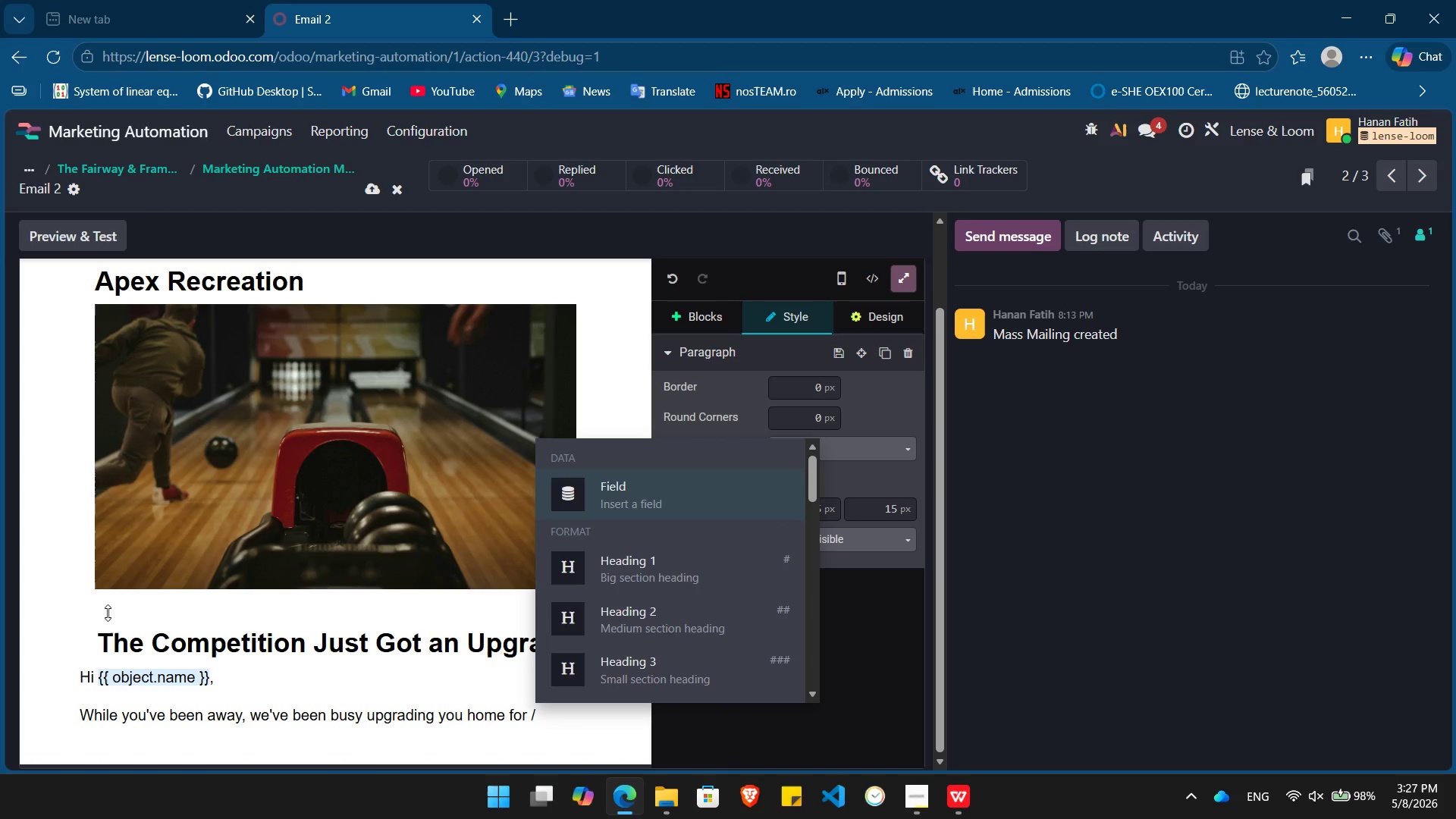 
key(Enter)
 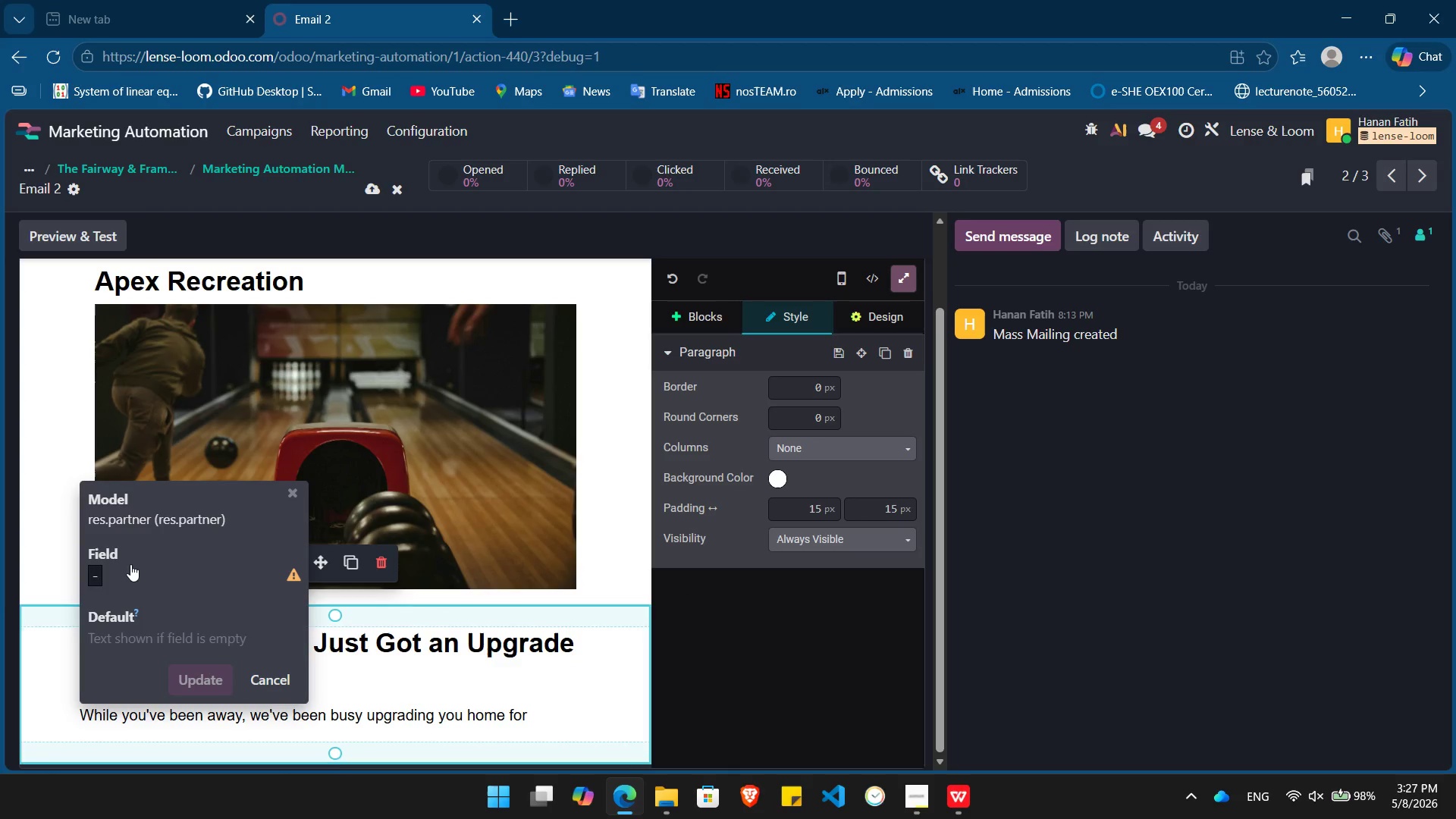 
left_click([122, 569])
 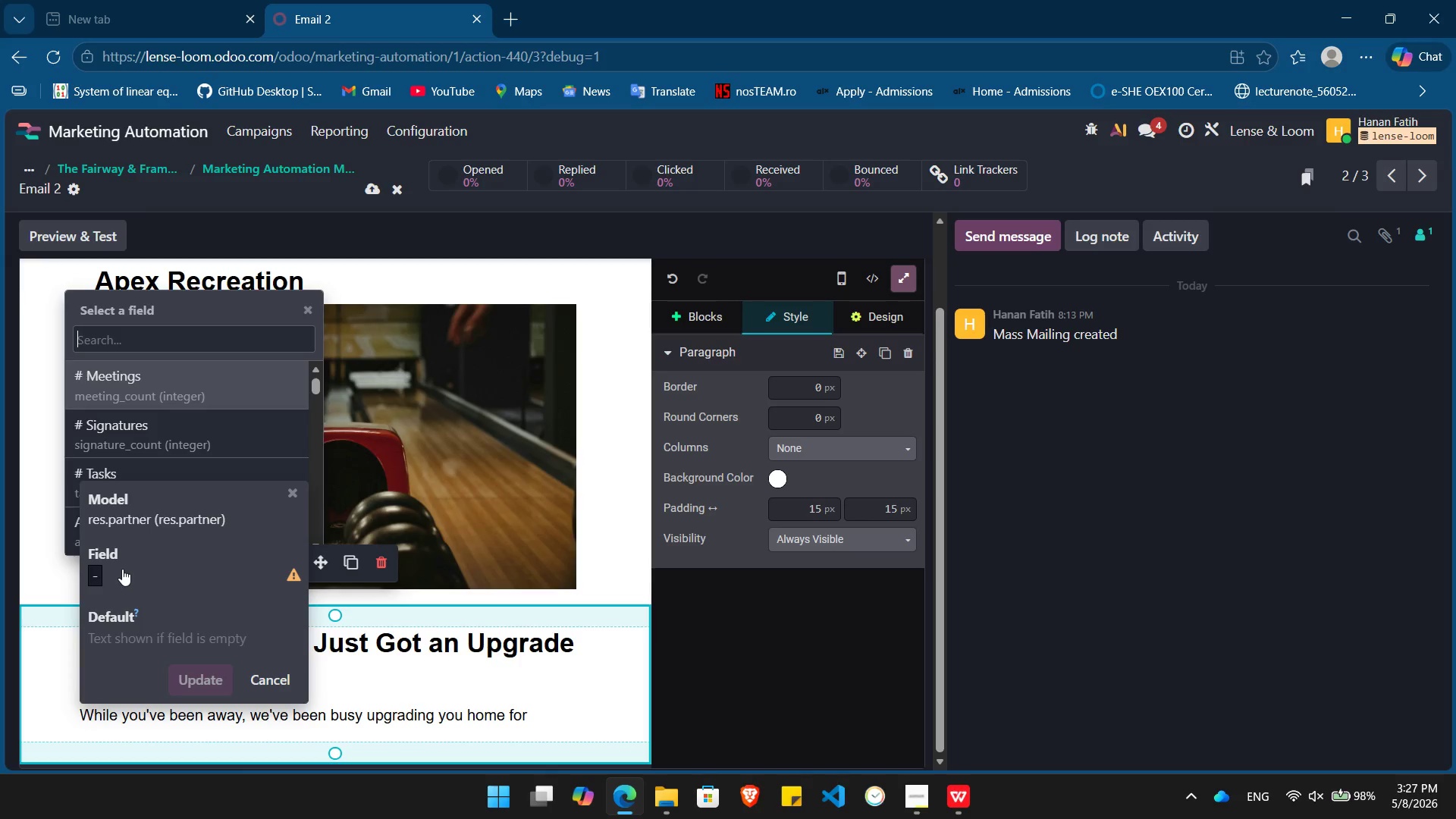 
type(pre)
 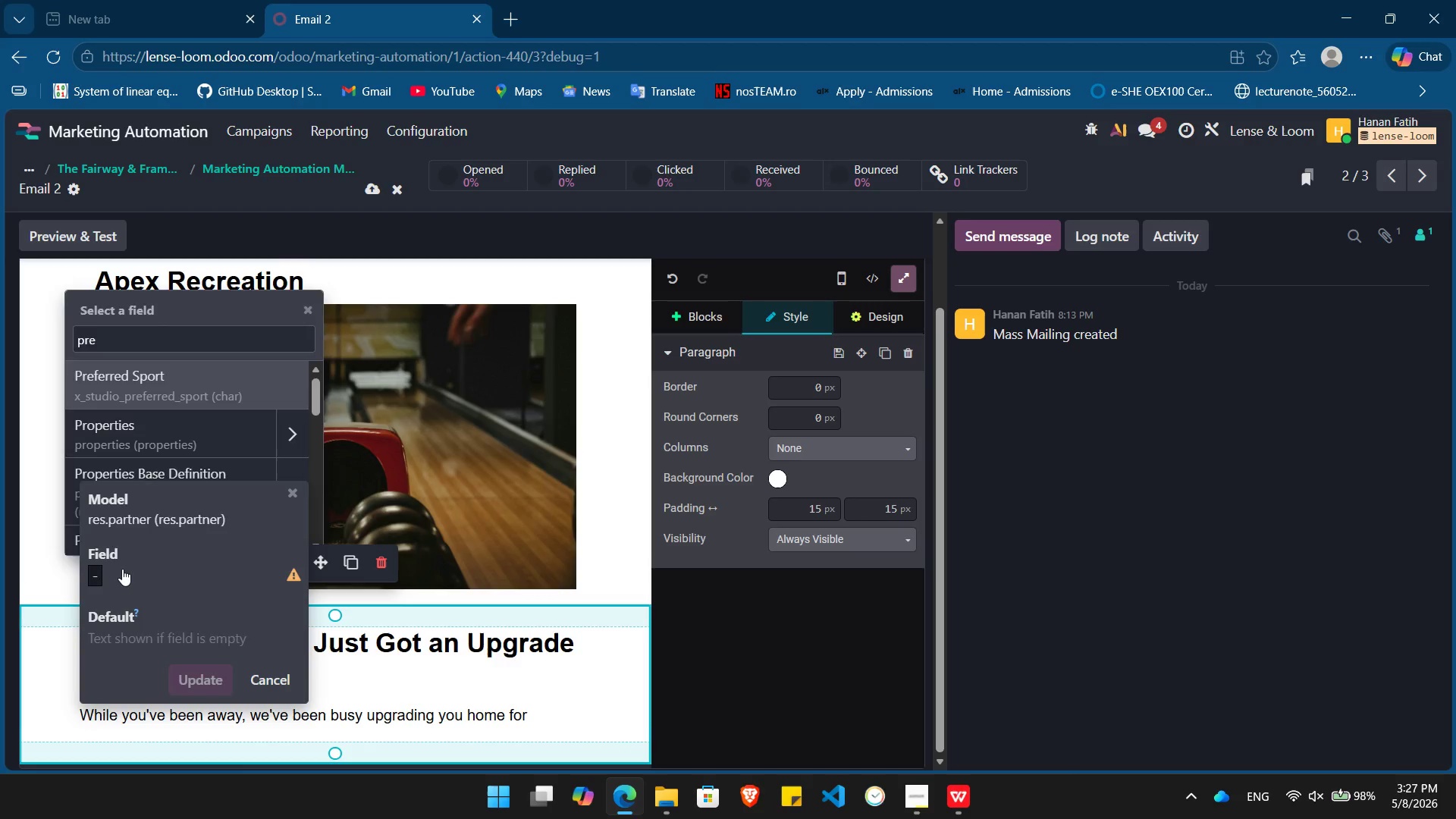 
key(Enter)
 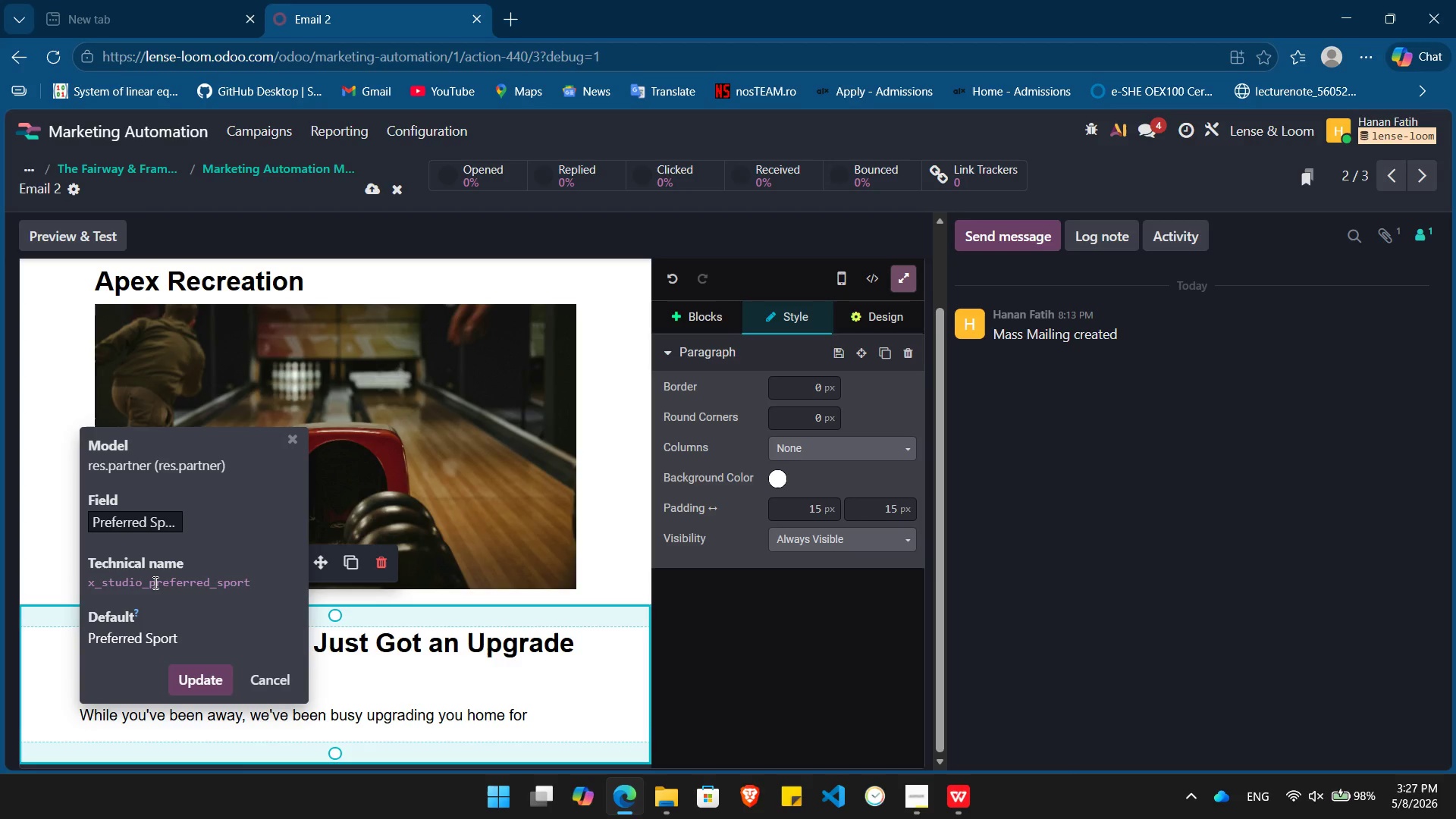 
double_click([154, 582])
 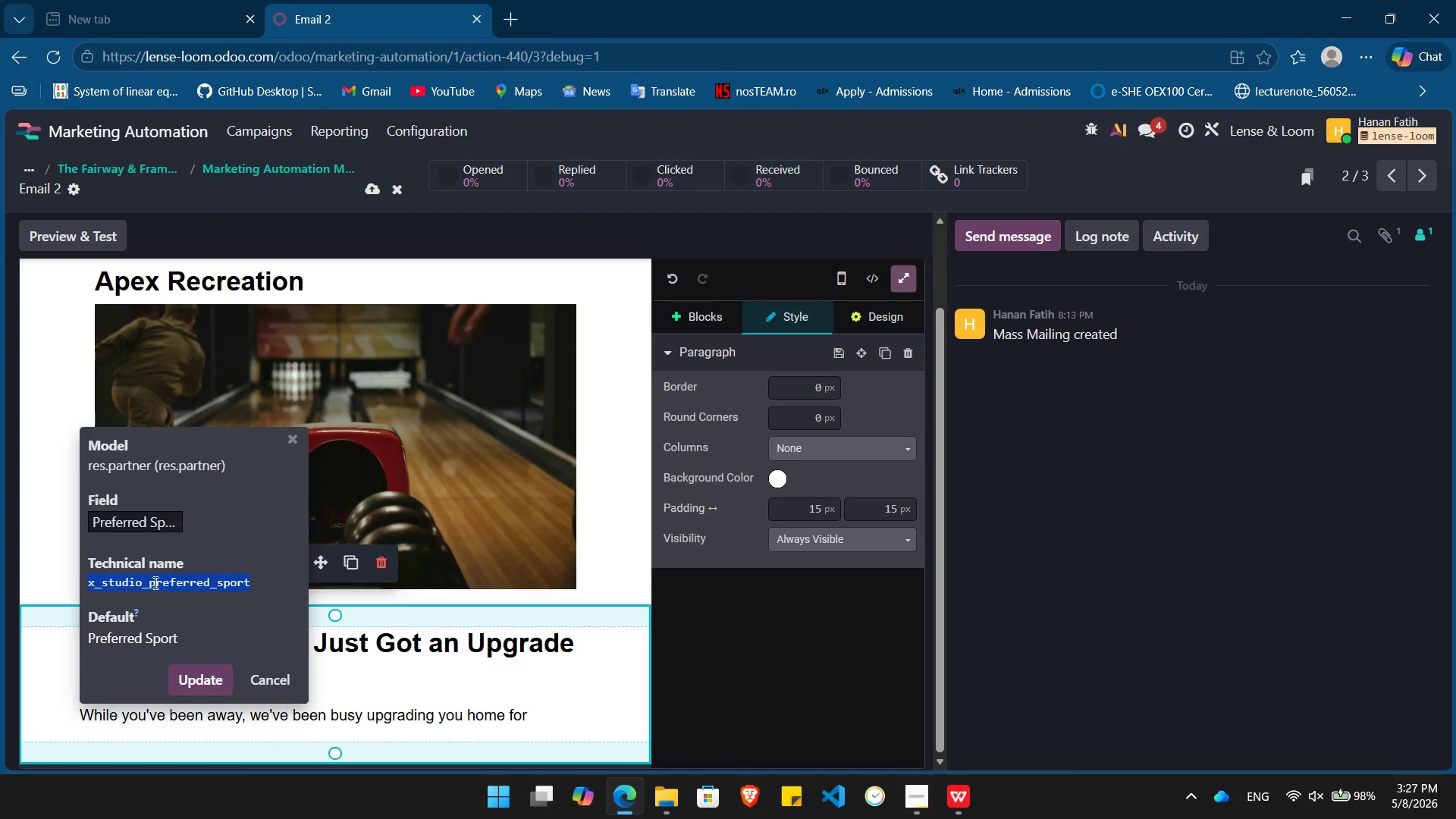 
key(Control+ControlLeft)
 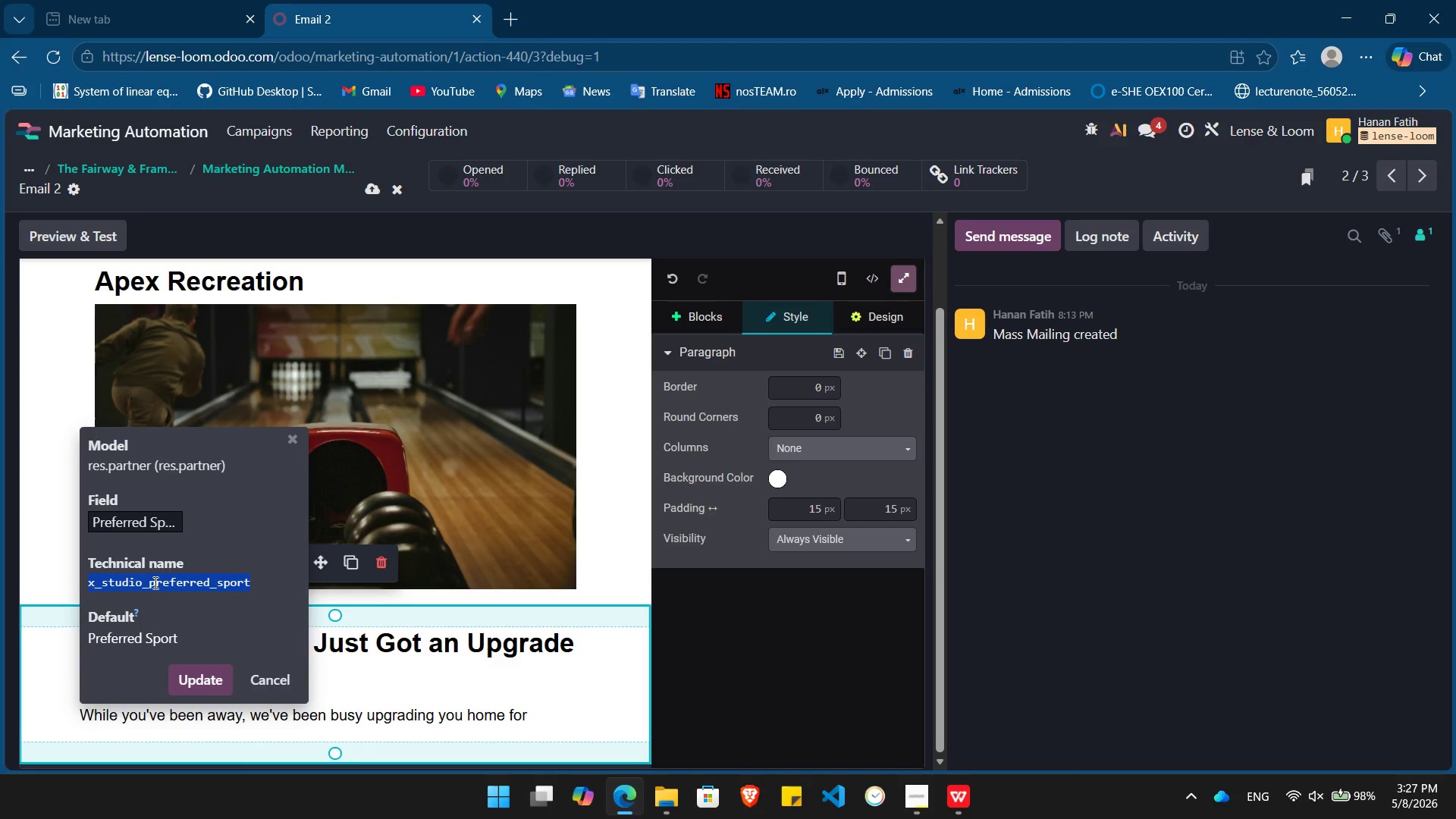 
key(Control+C)
 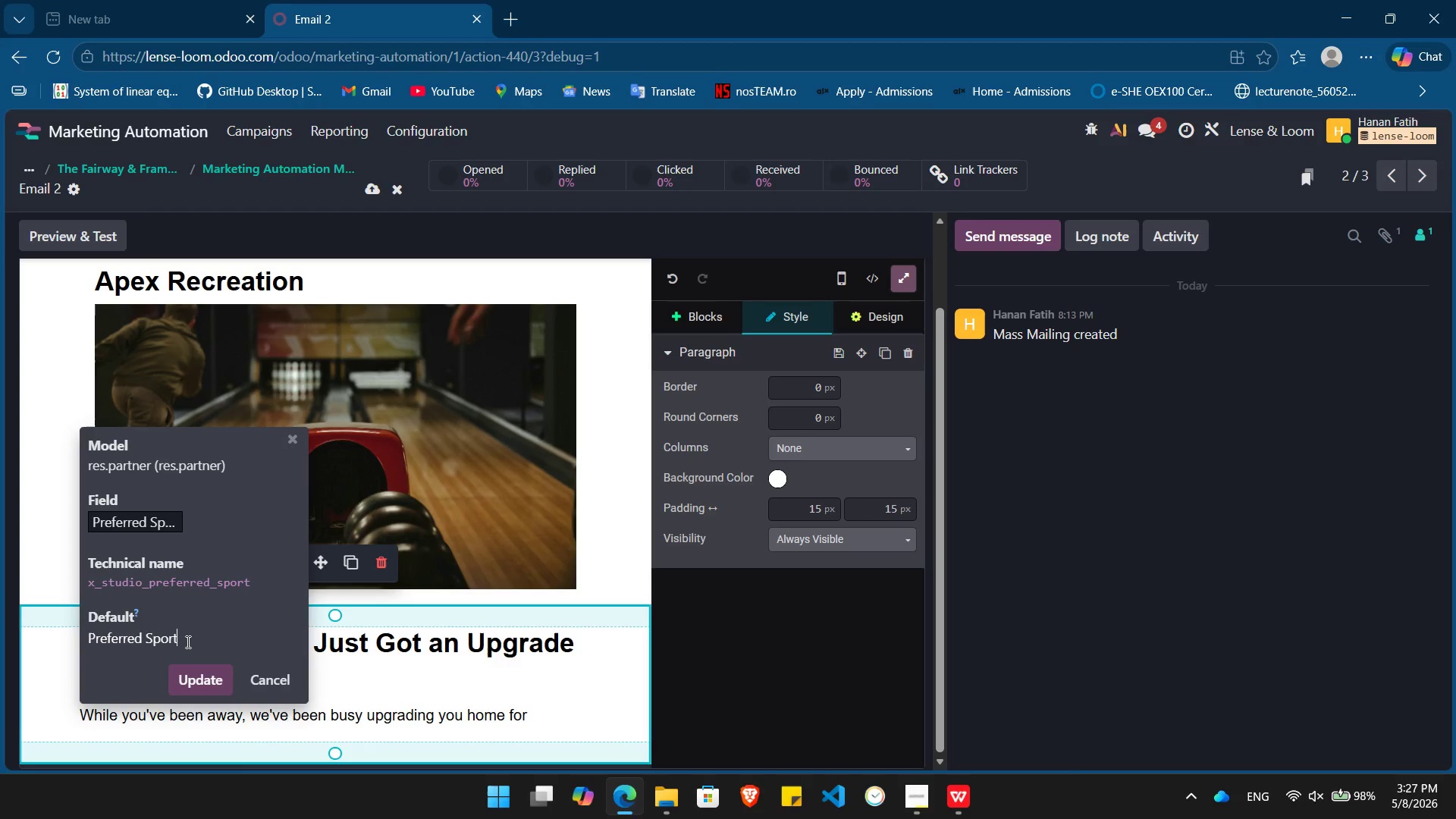 
double_click([187, 642])
 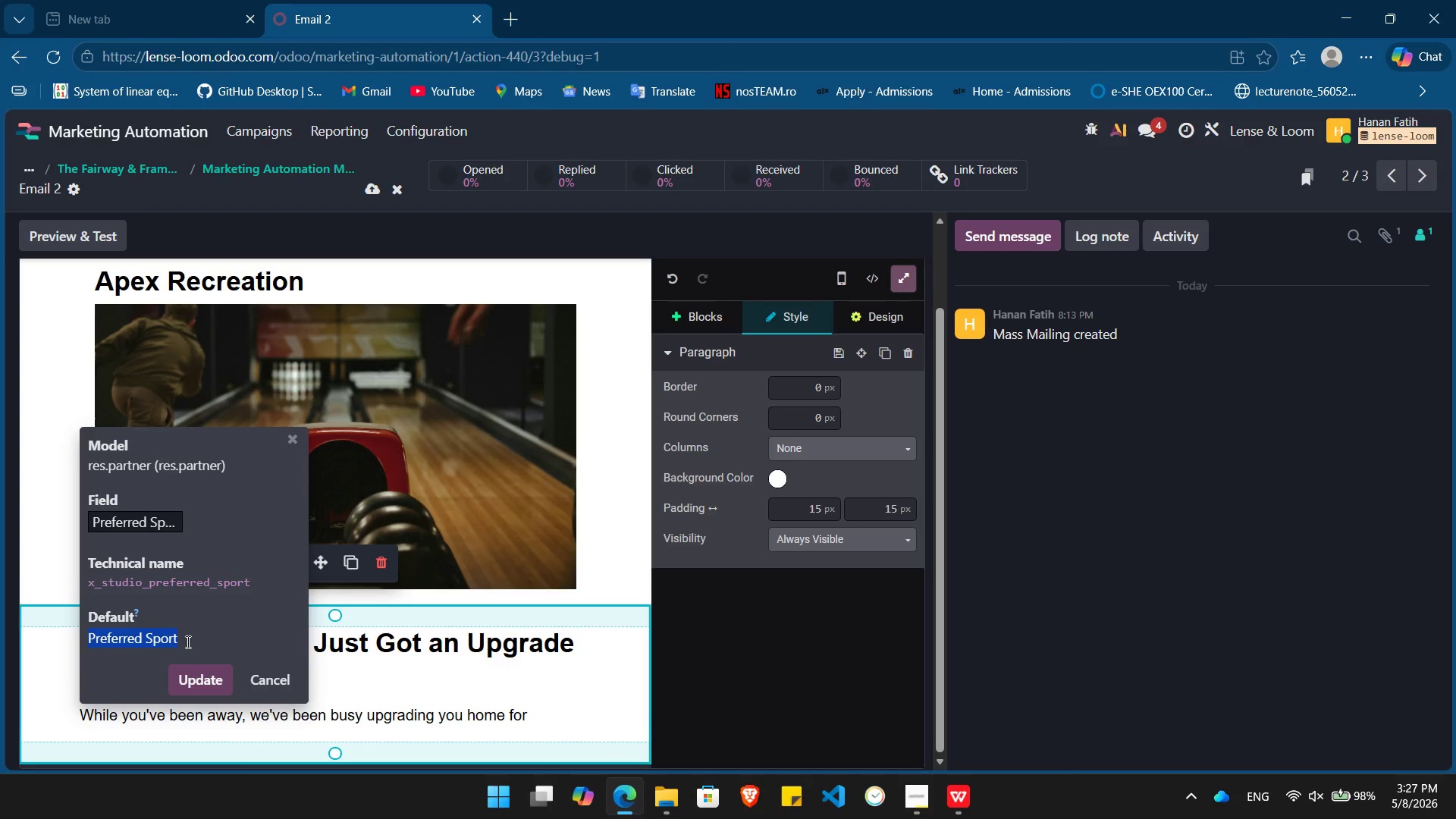 
triple_click([187, 642])
 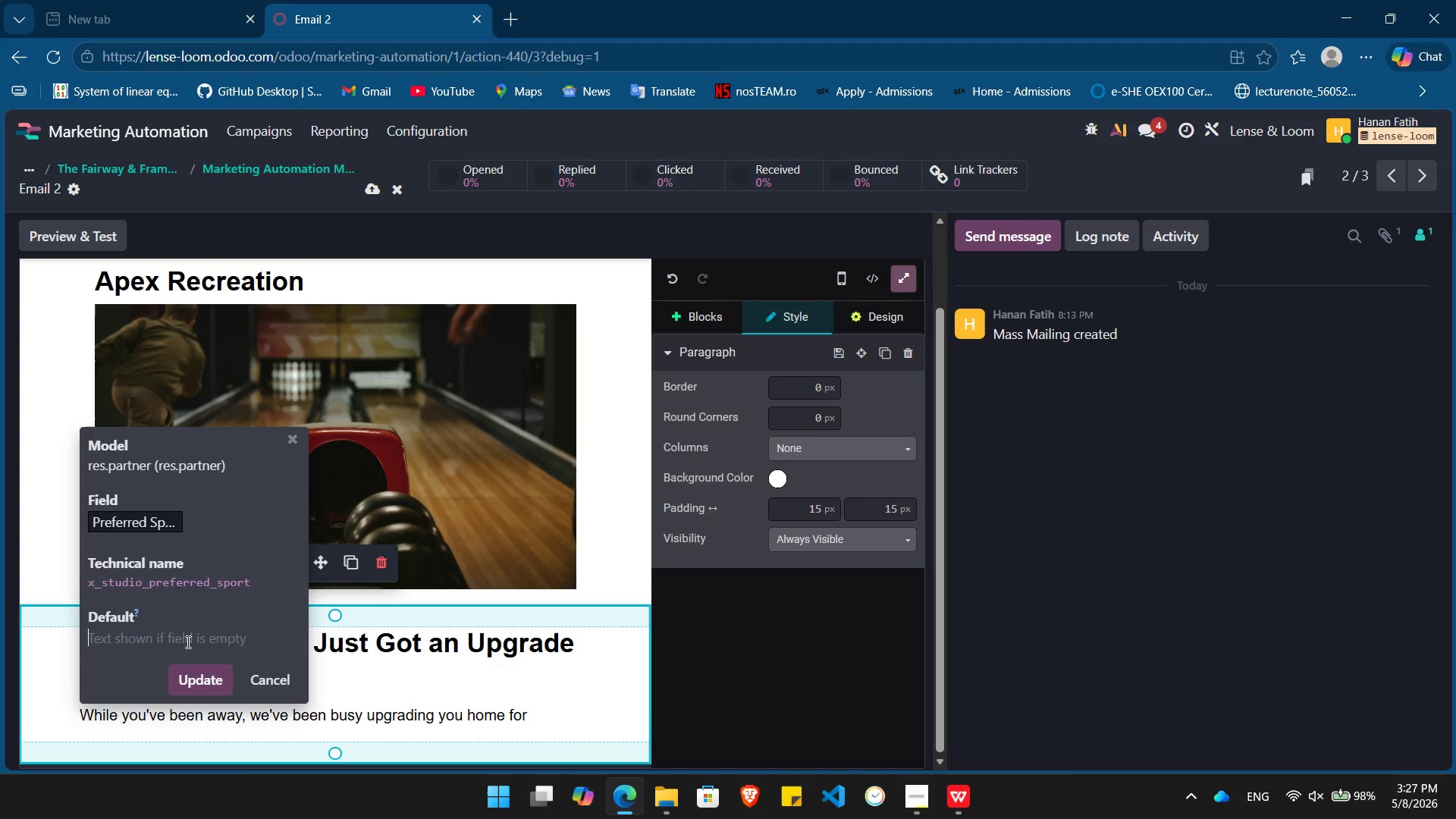 
key(Backspace)
type({{ object)
 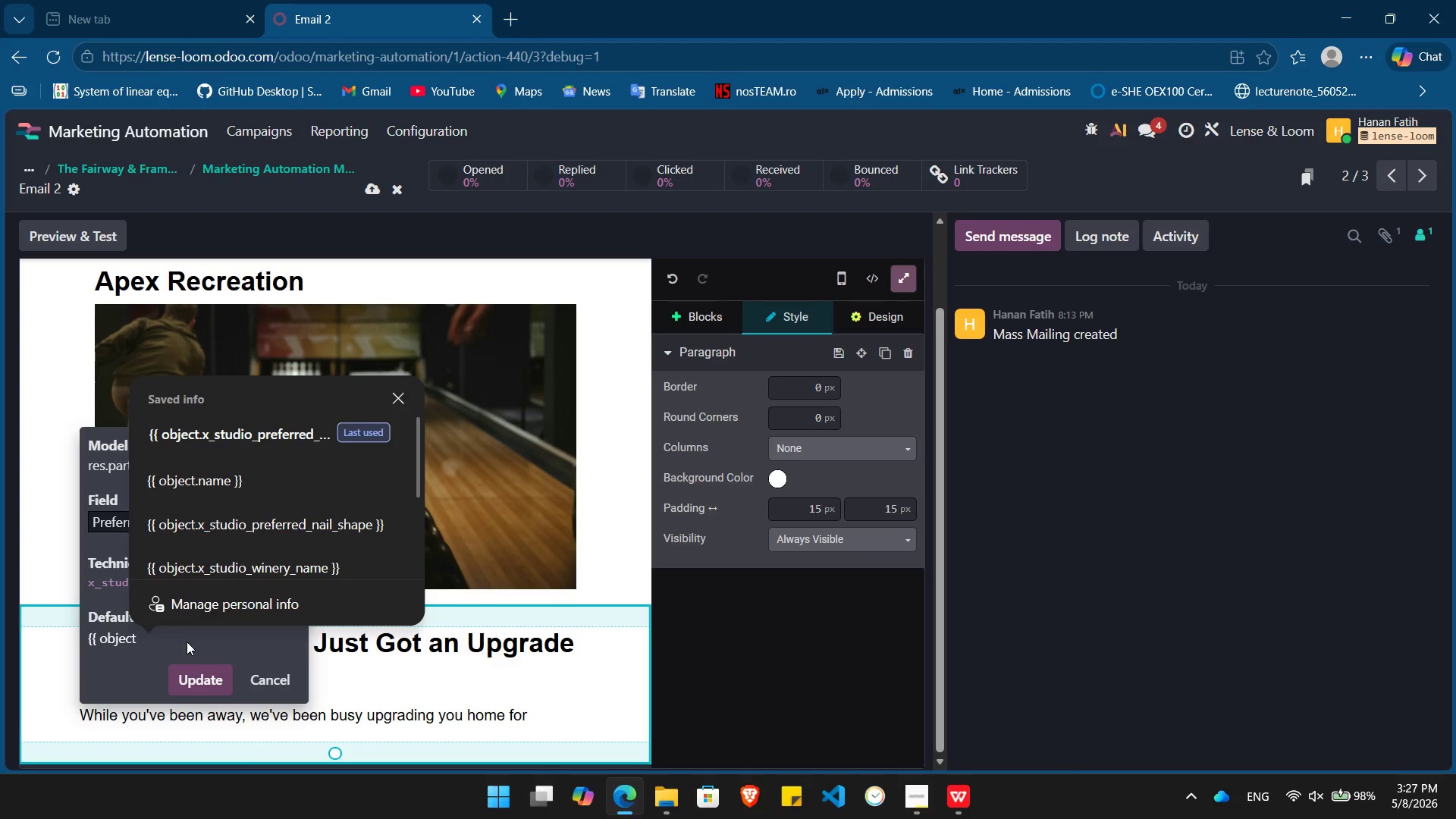 
key(ArrowDown)
 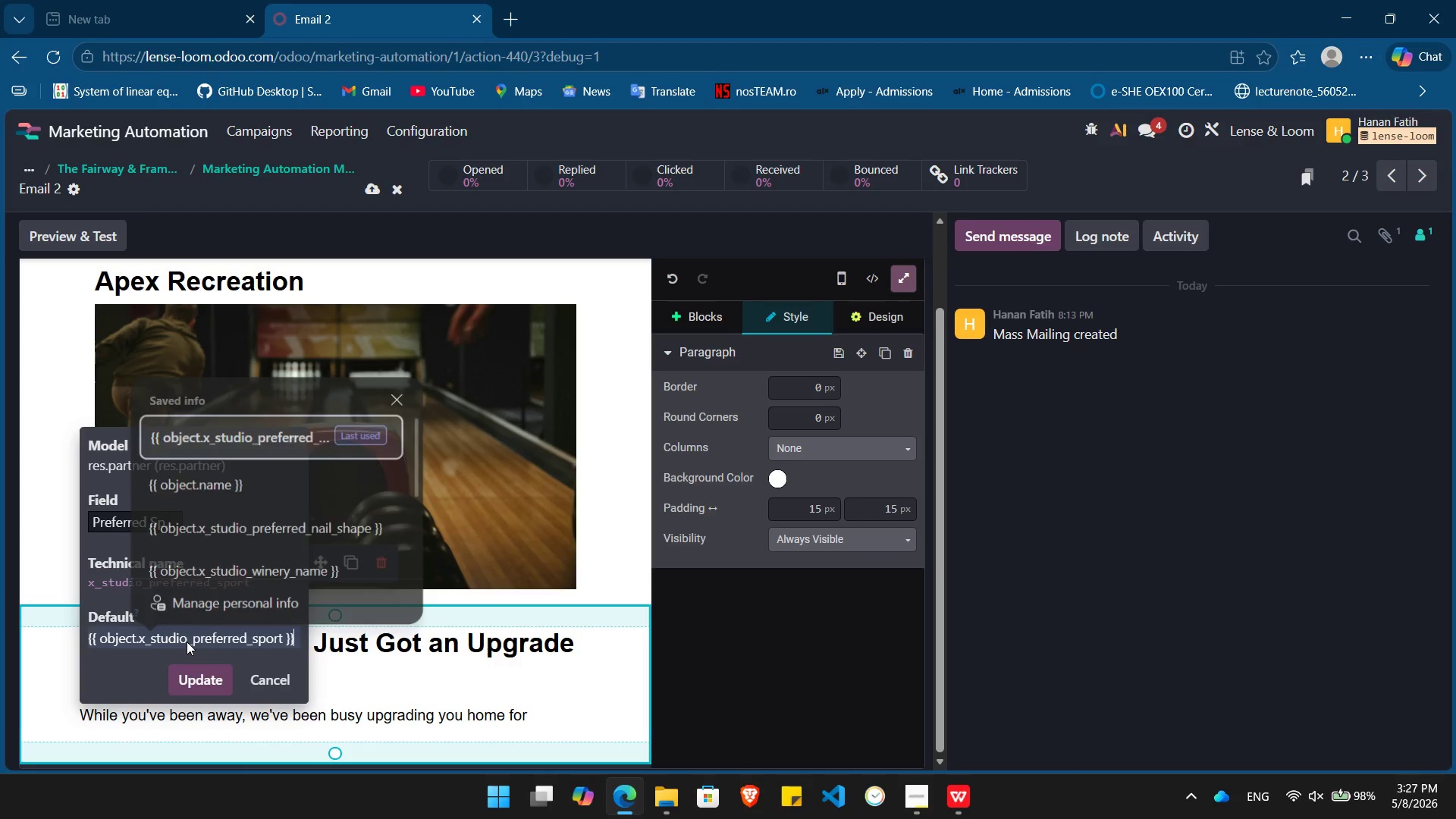 
key(Enter)
 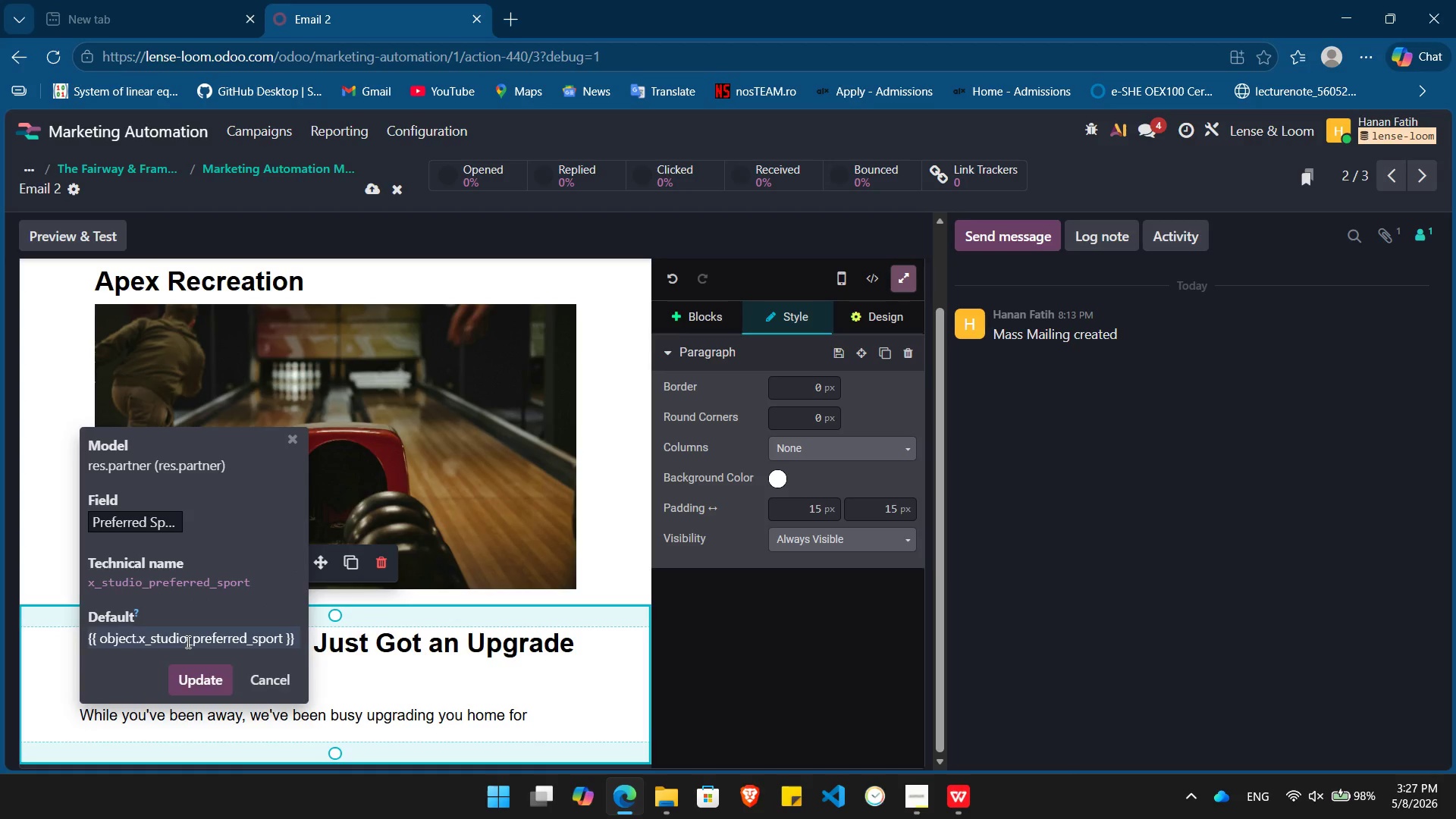 
key(Enter)
 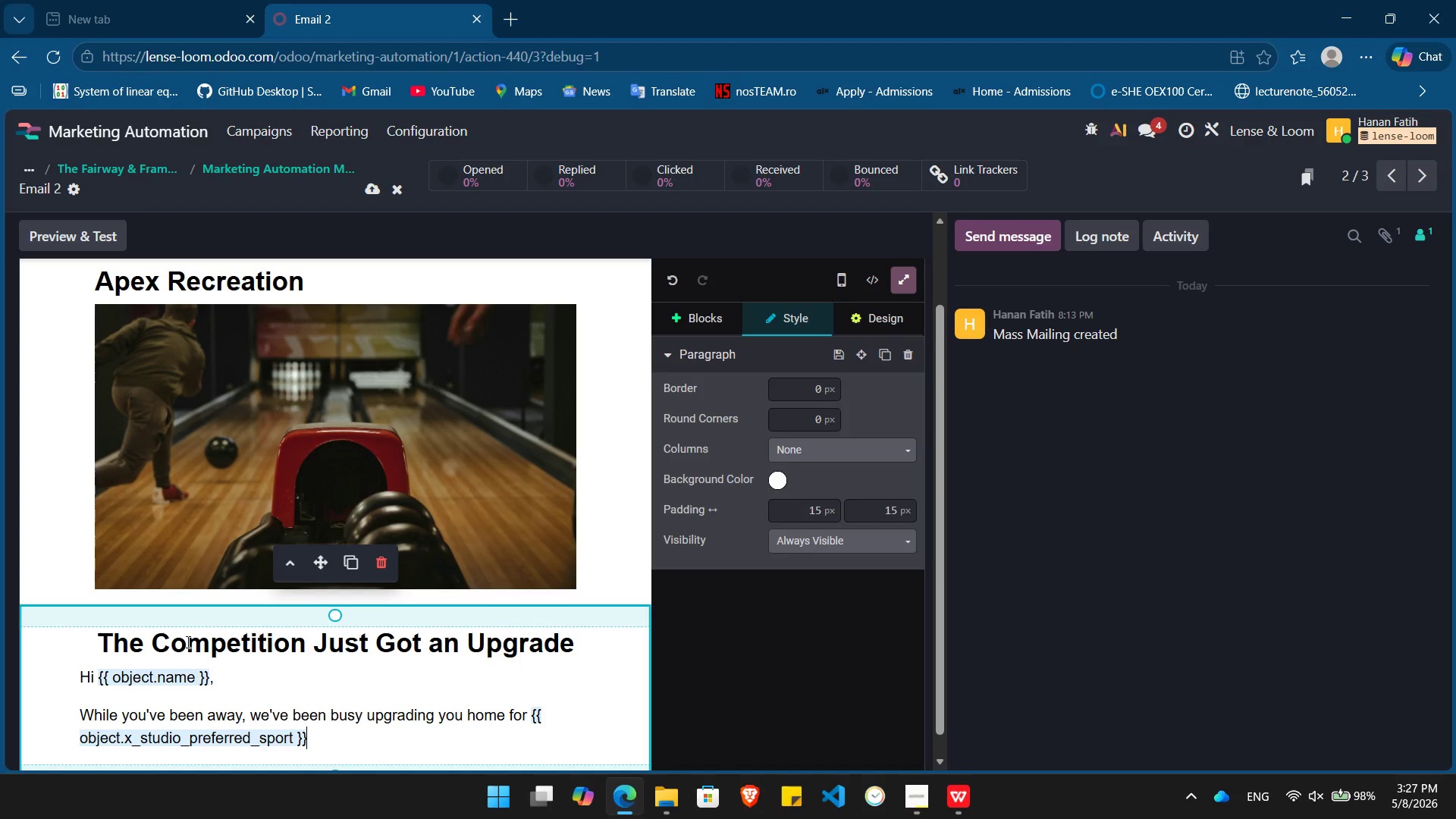 
wait(7.31)
 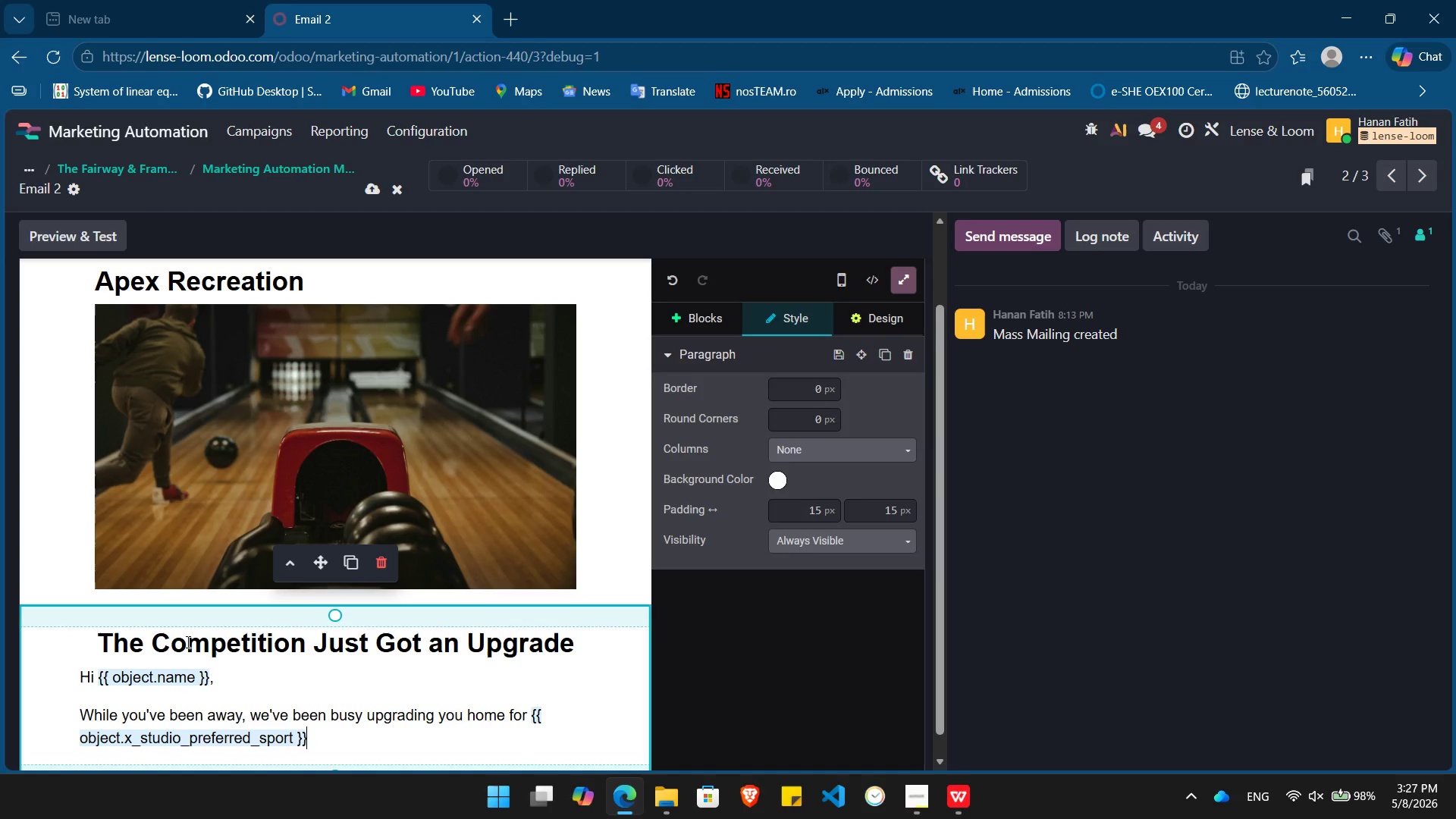 
type(. From )
 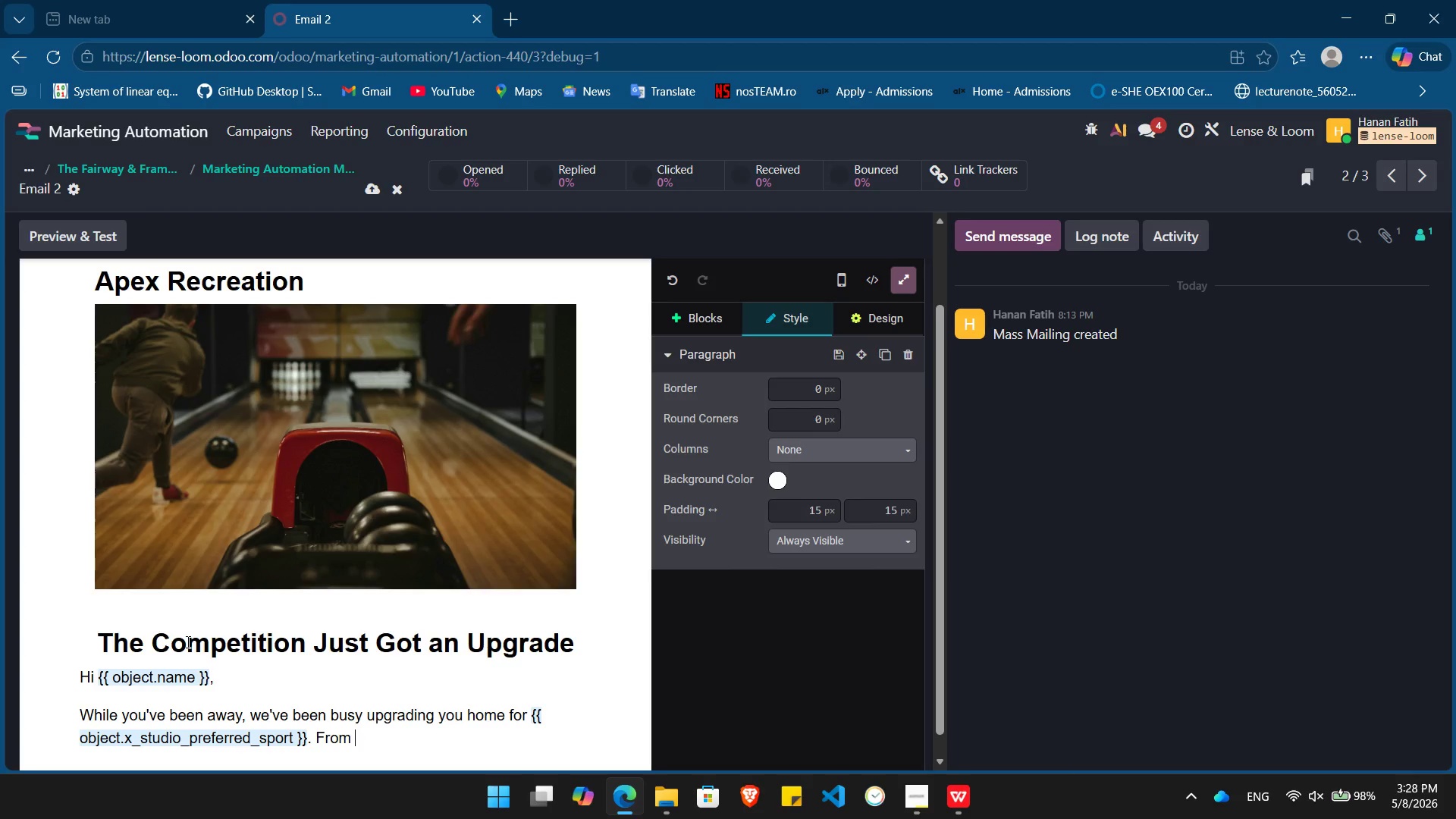 
type(refe)
key(Backspace)
type(reshed lounge arear)
key(Backspace)
type(s to tech upgrades on the /)
 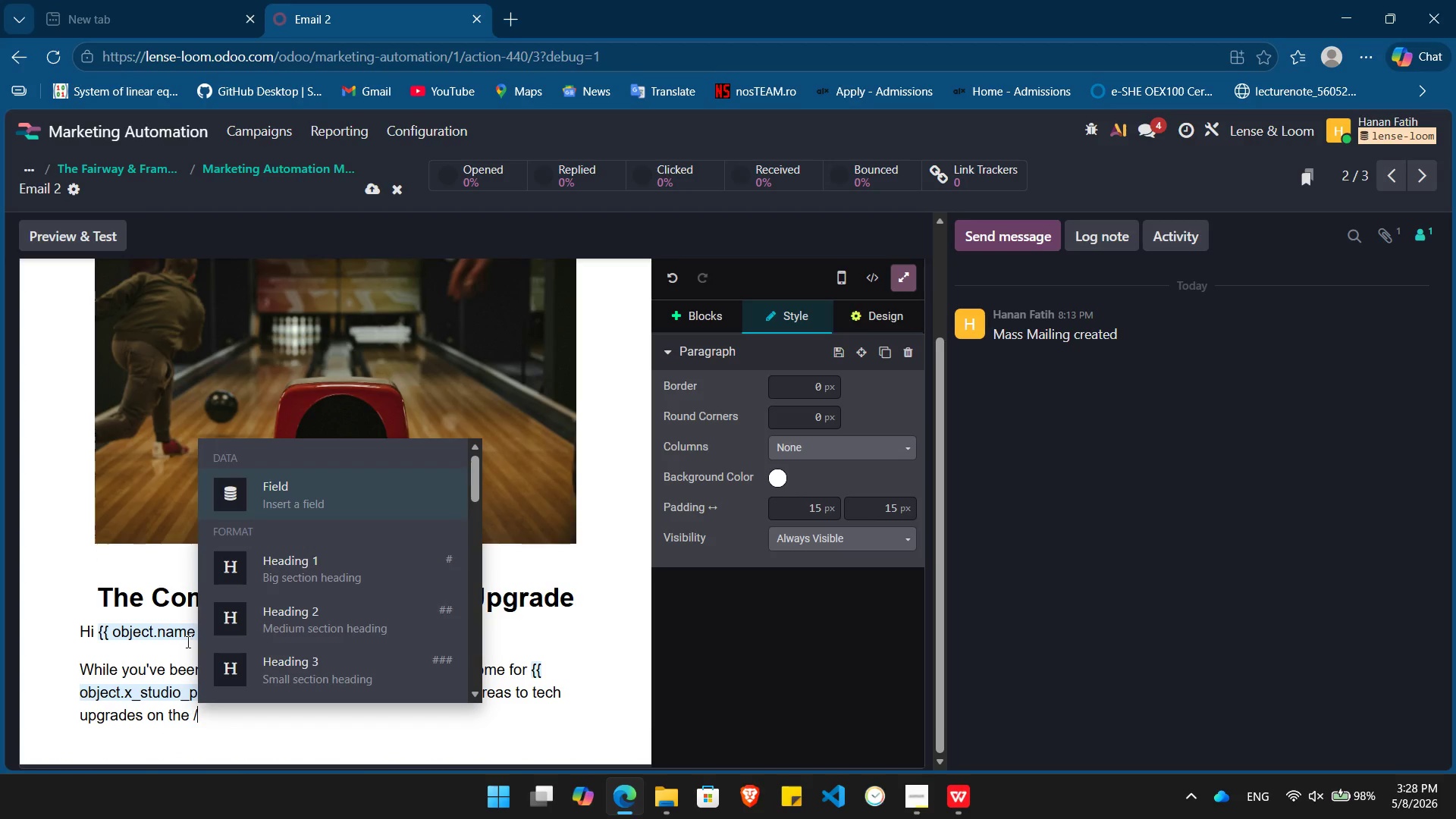 
key(Enter)
 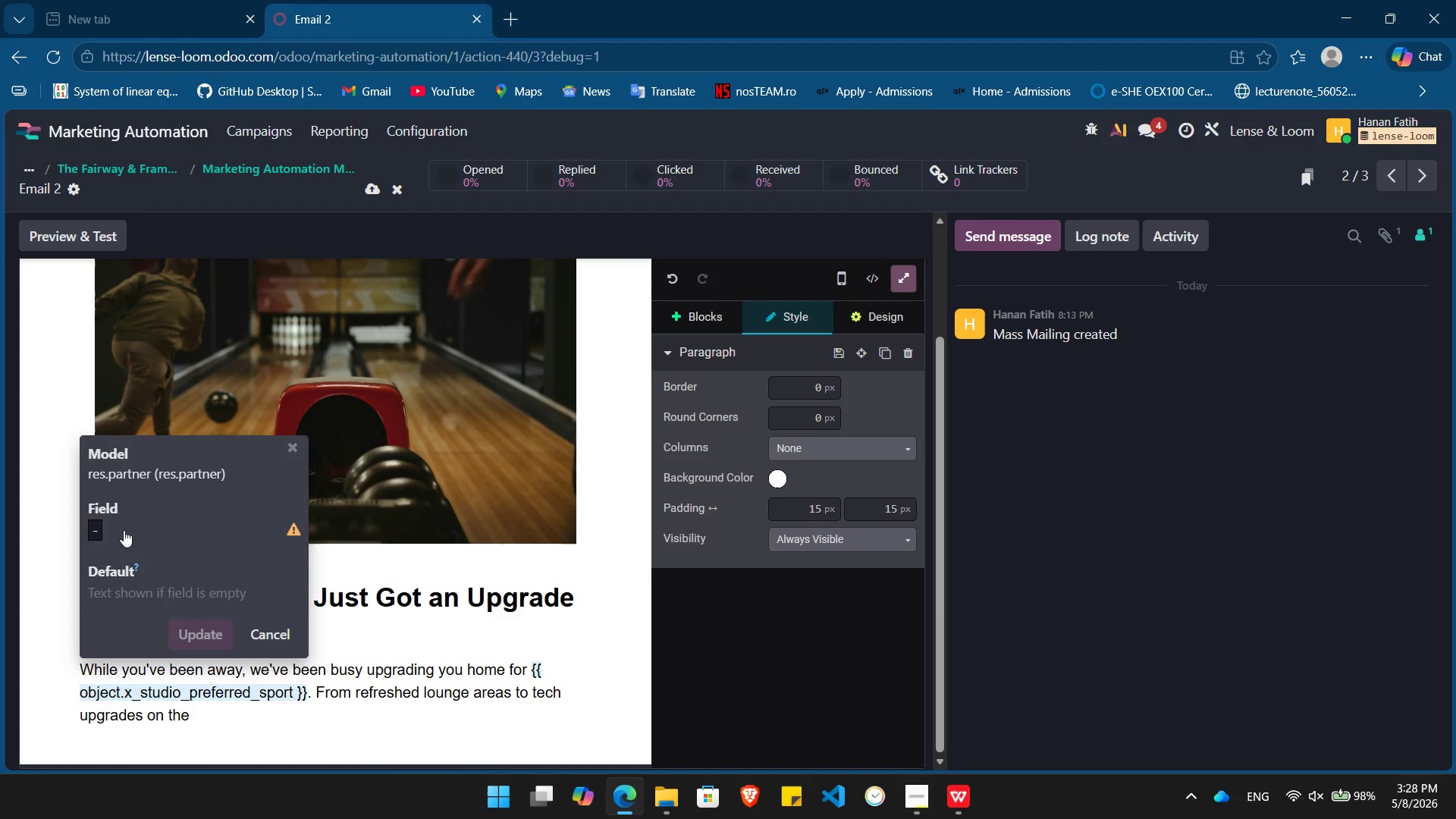 
left_click([127, 527])
 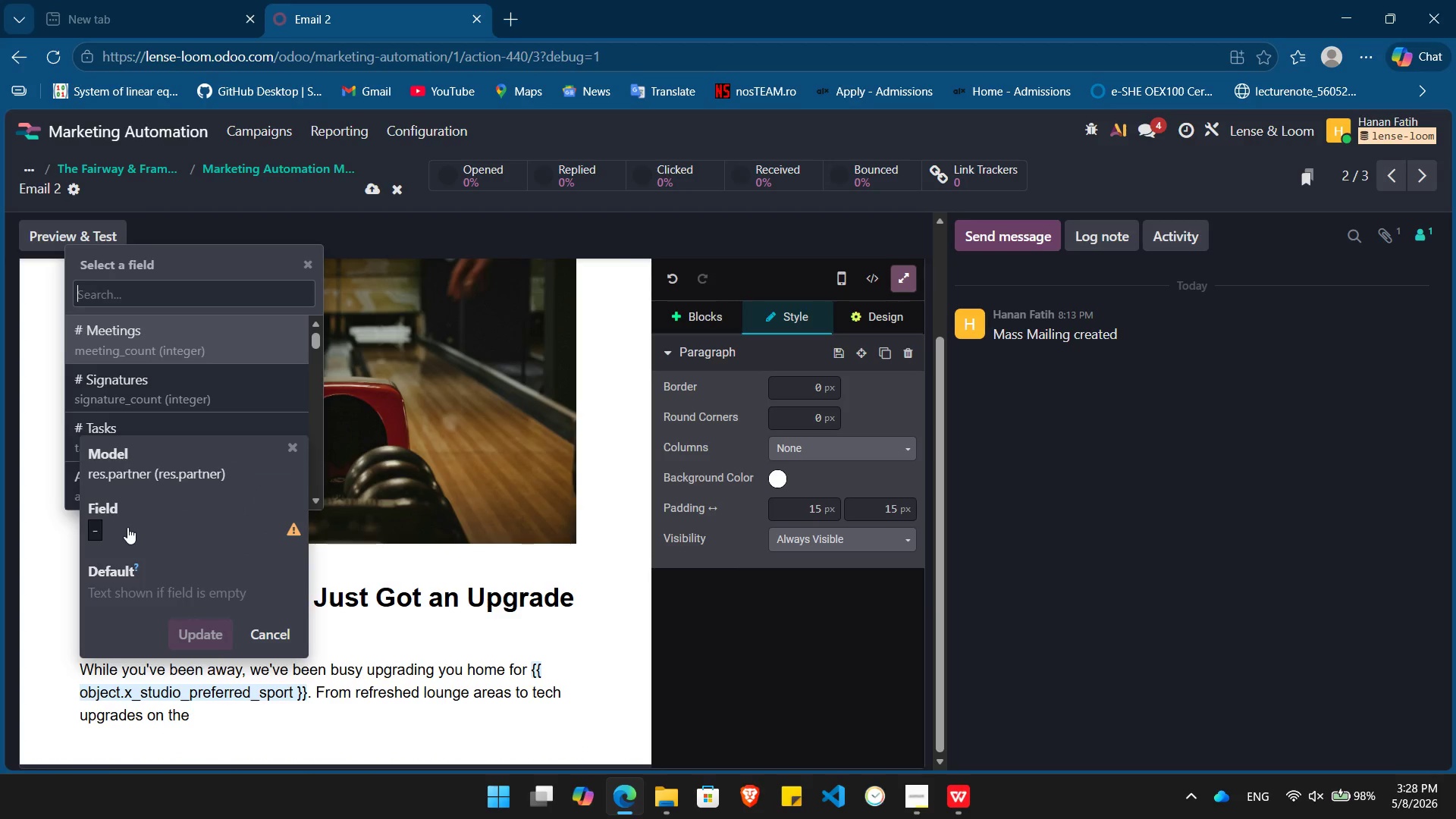 
type(pre)
 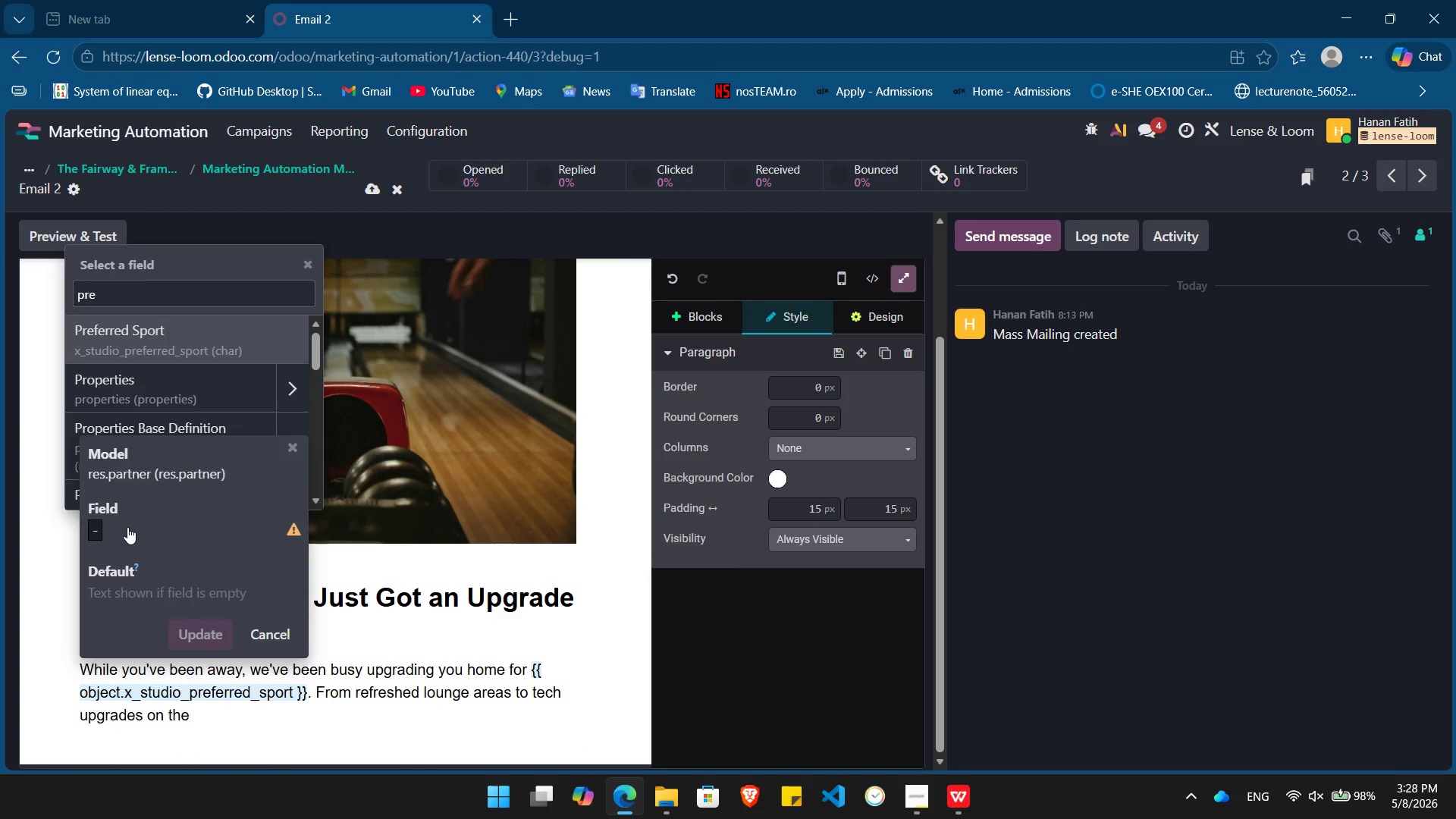 
key(Enter)
 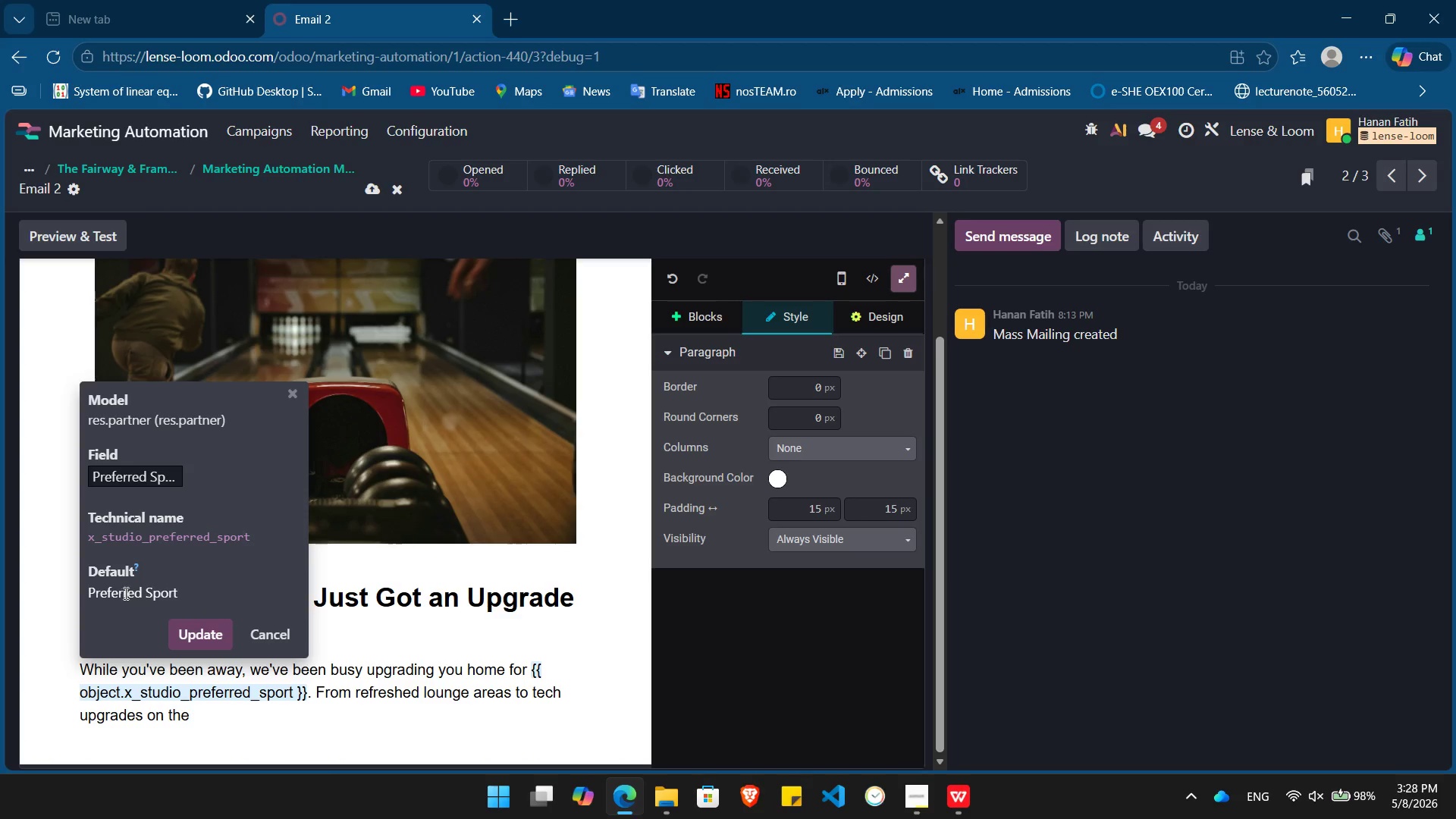 
double_click([124, 593])
 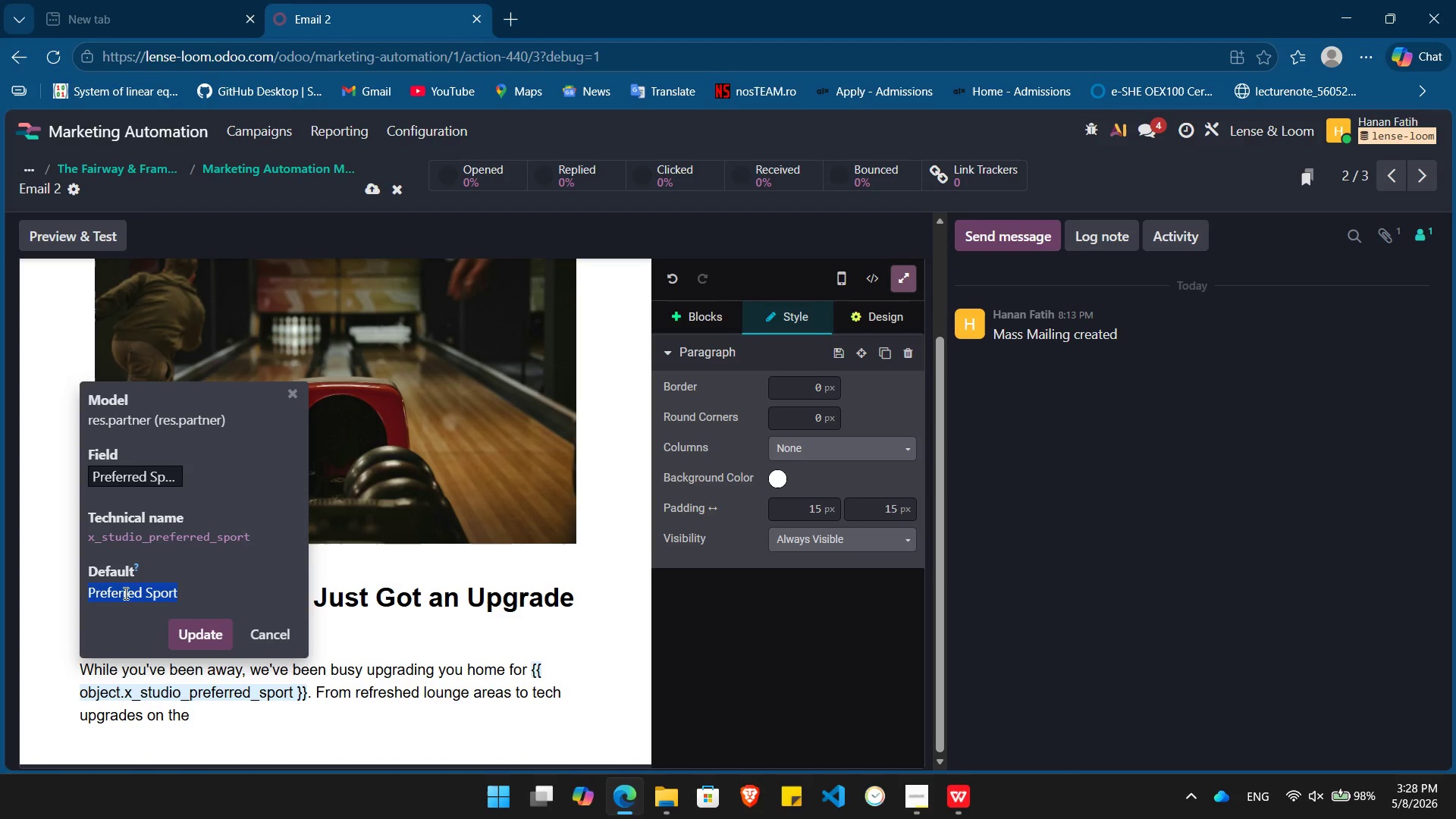 
triple_click([124, 593])
 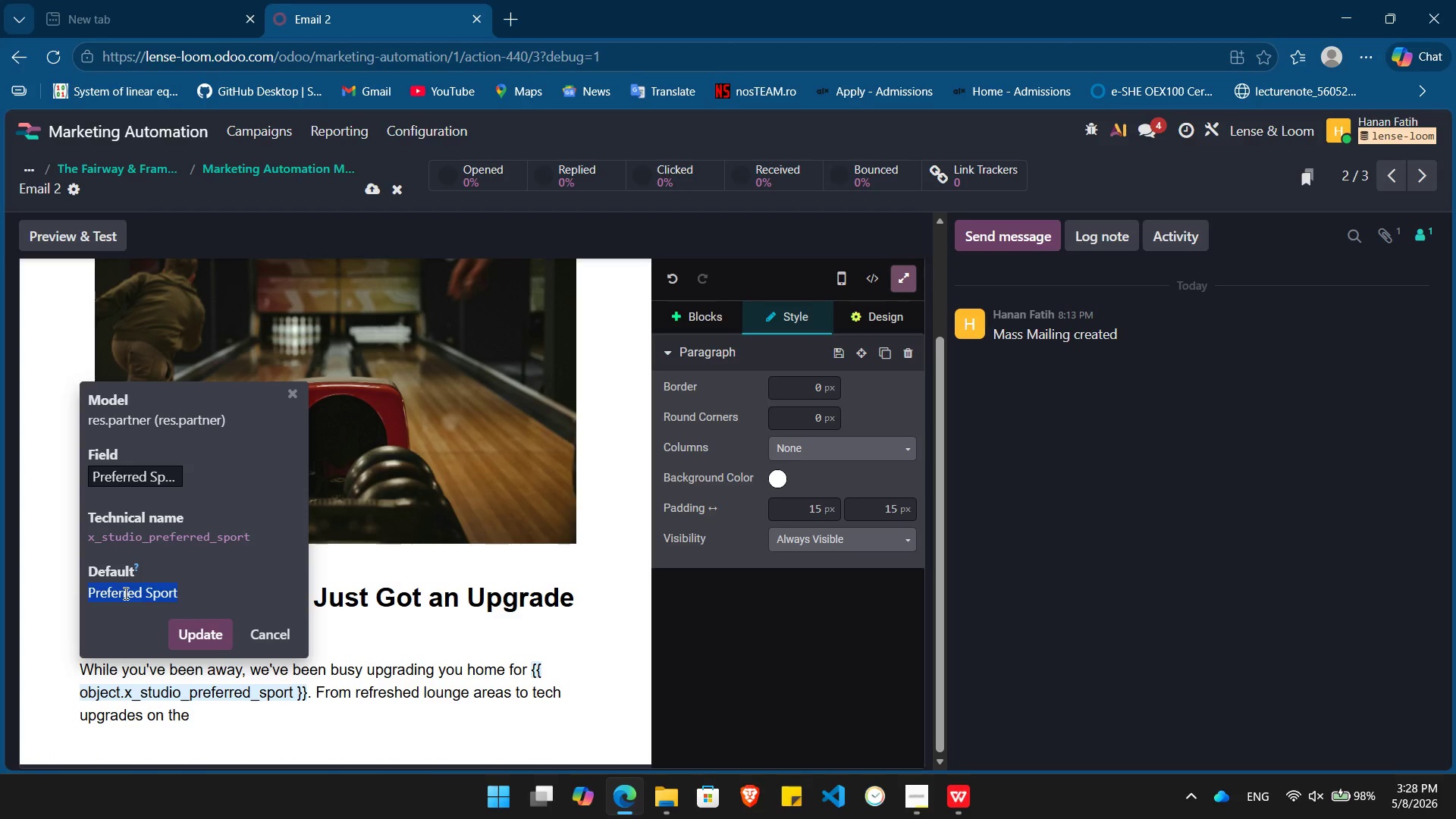 
key(Shift+BracketLeft)
 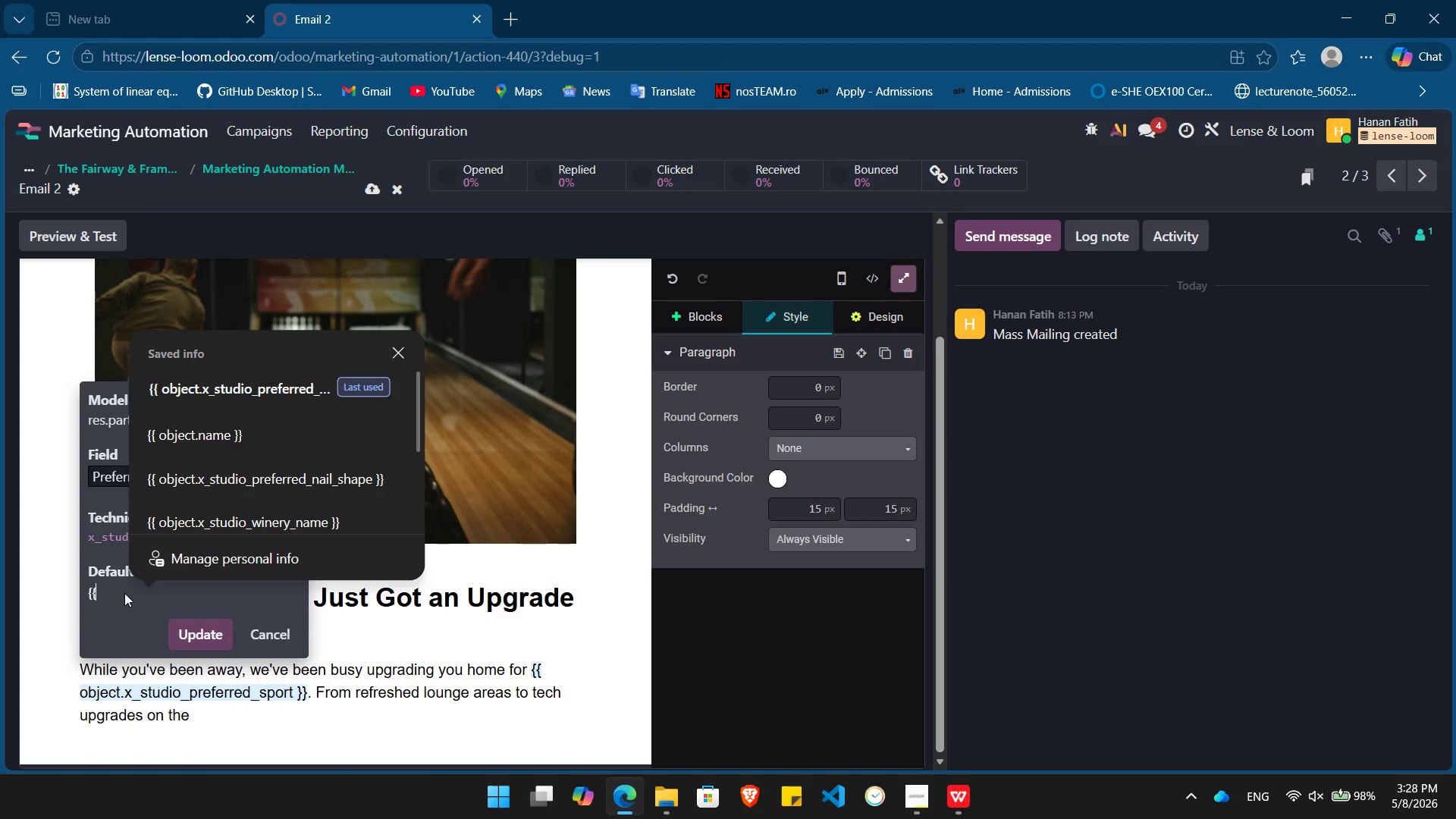 
key(Shift+BracketLeft)
 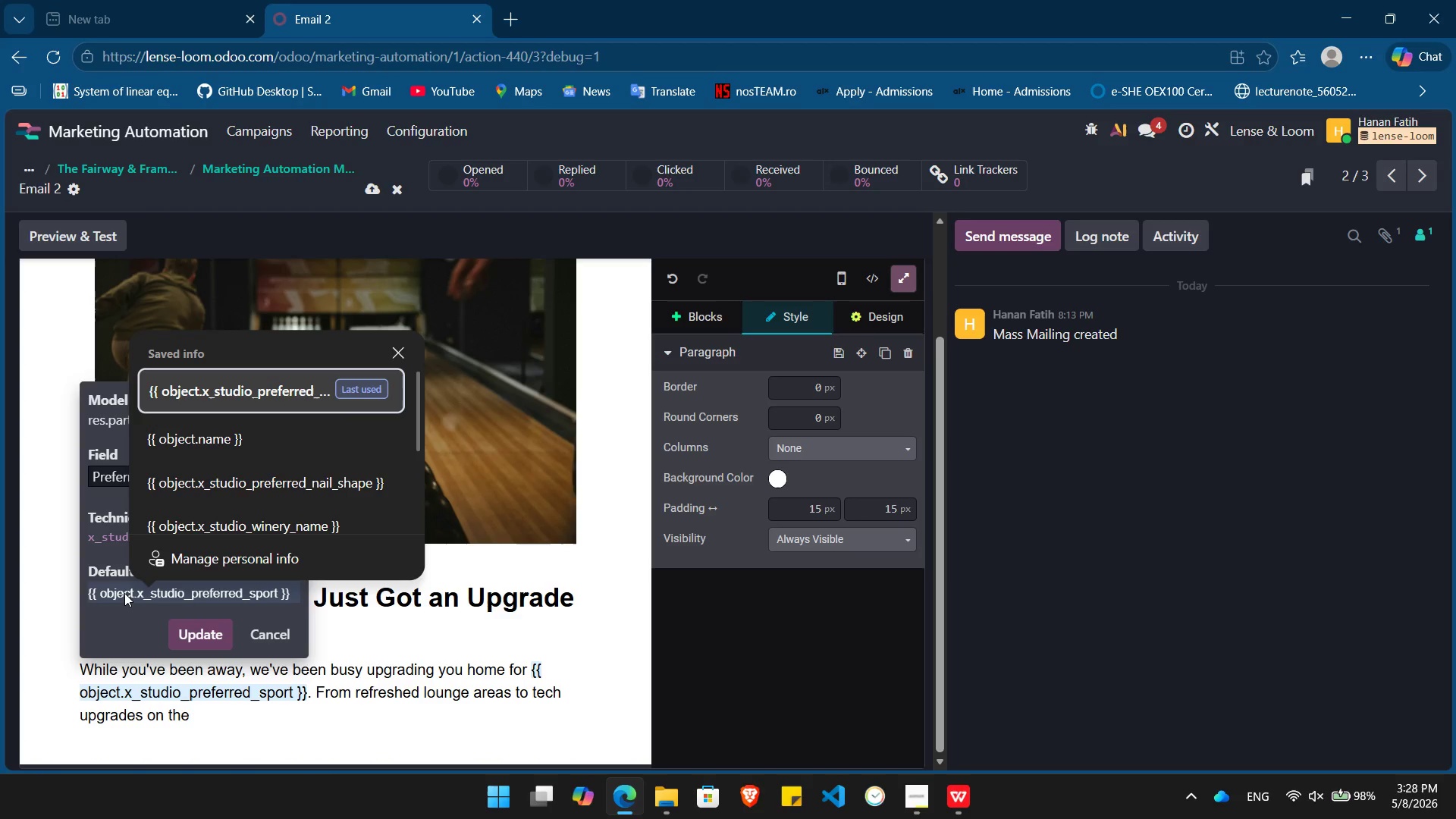 
key(ArrowDown)
 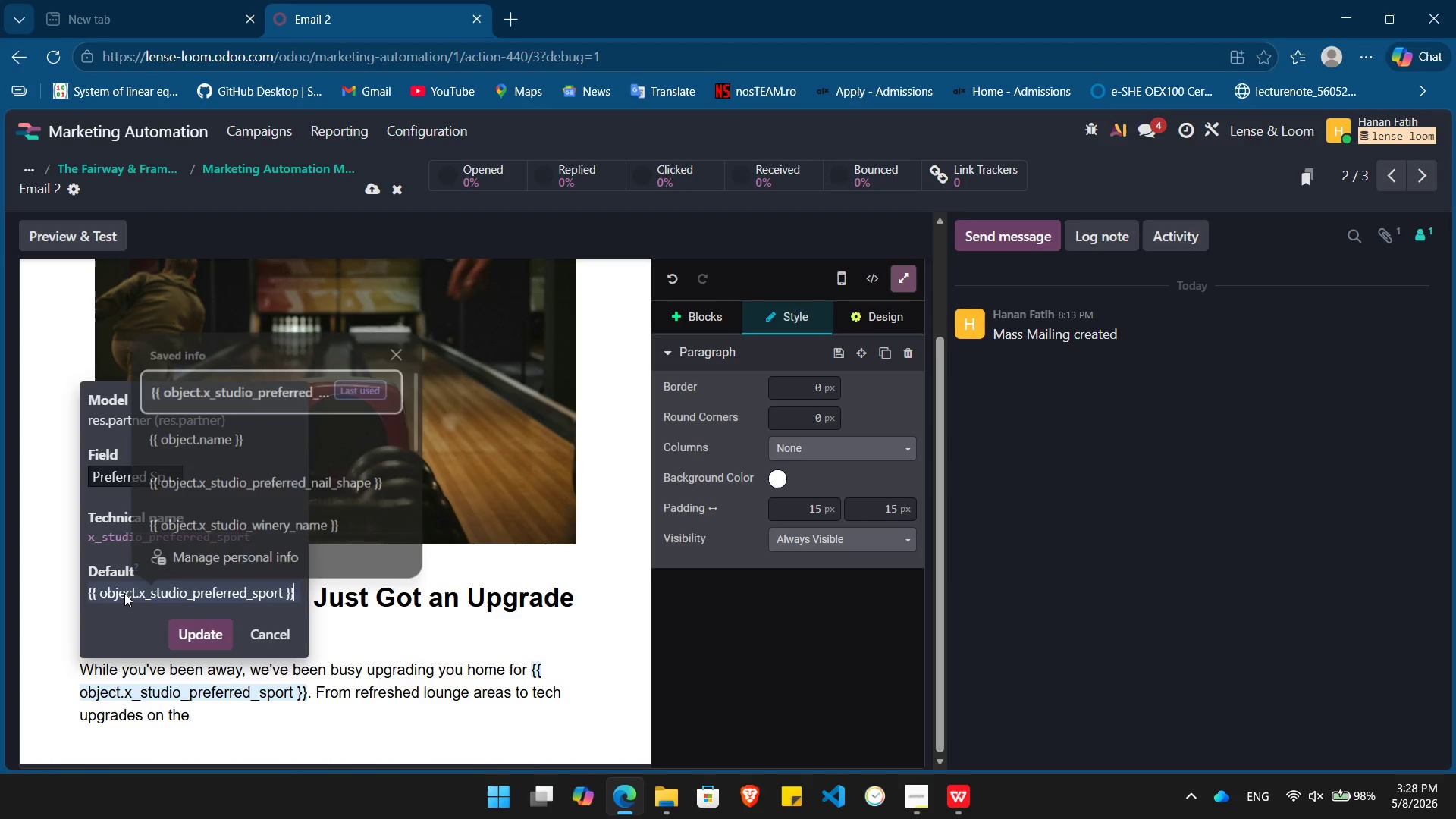 
key(Enter)
 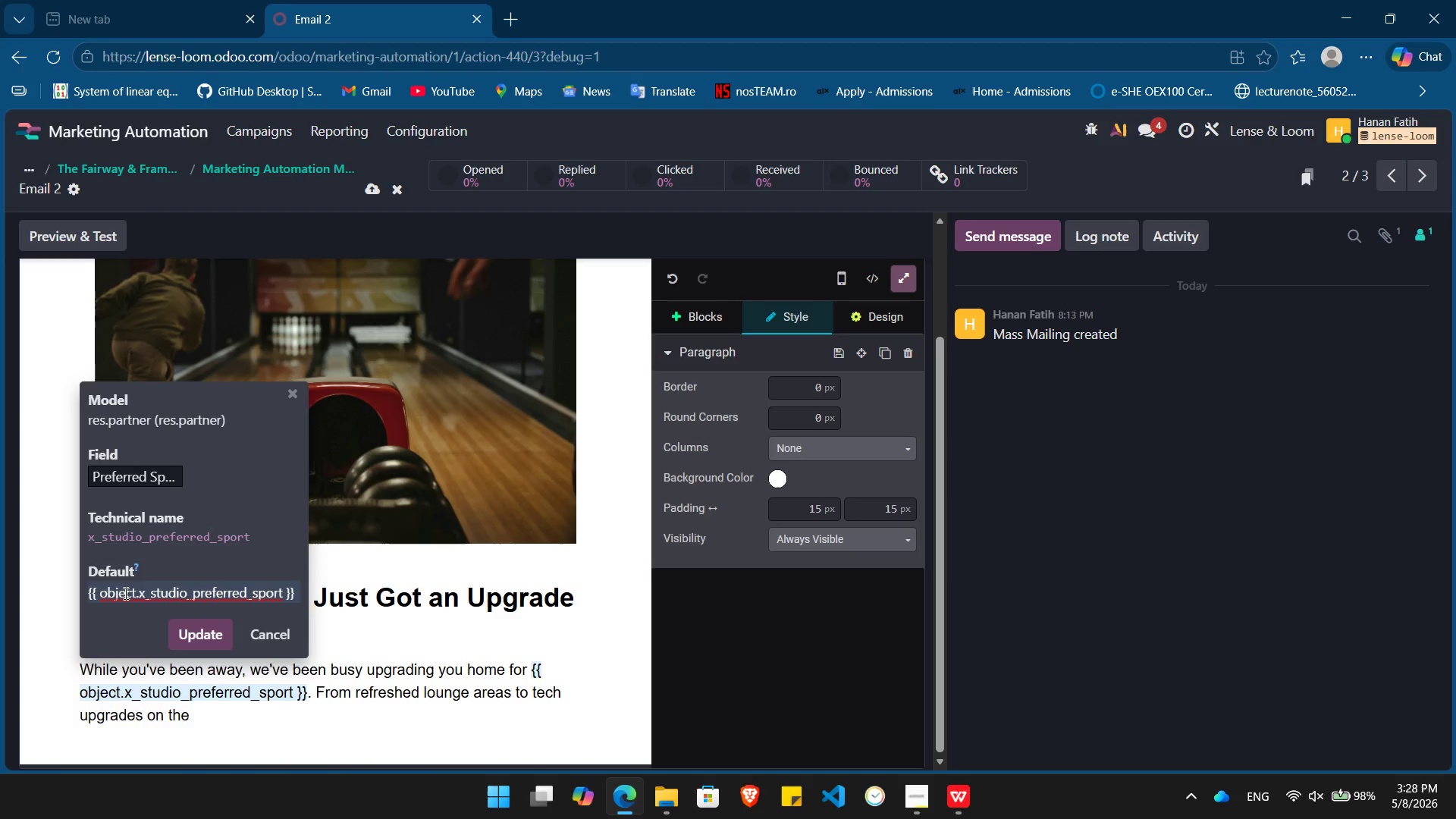 
key(Enter)
 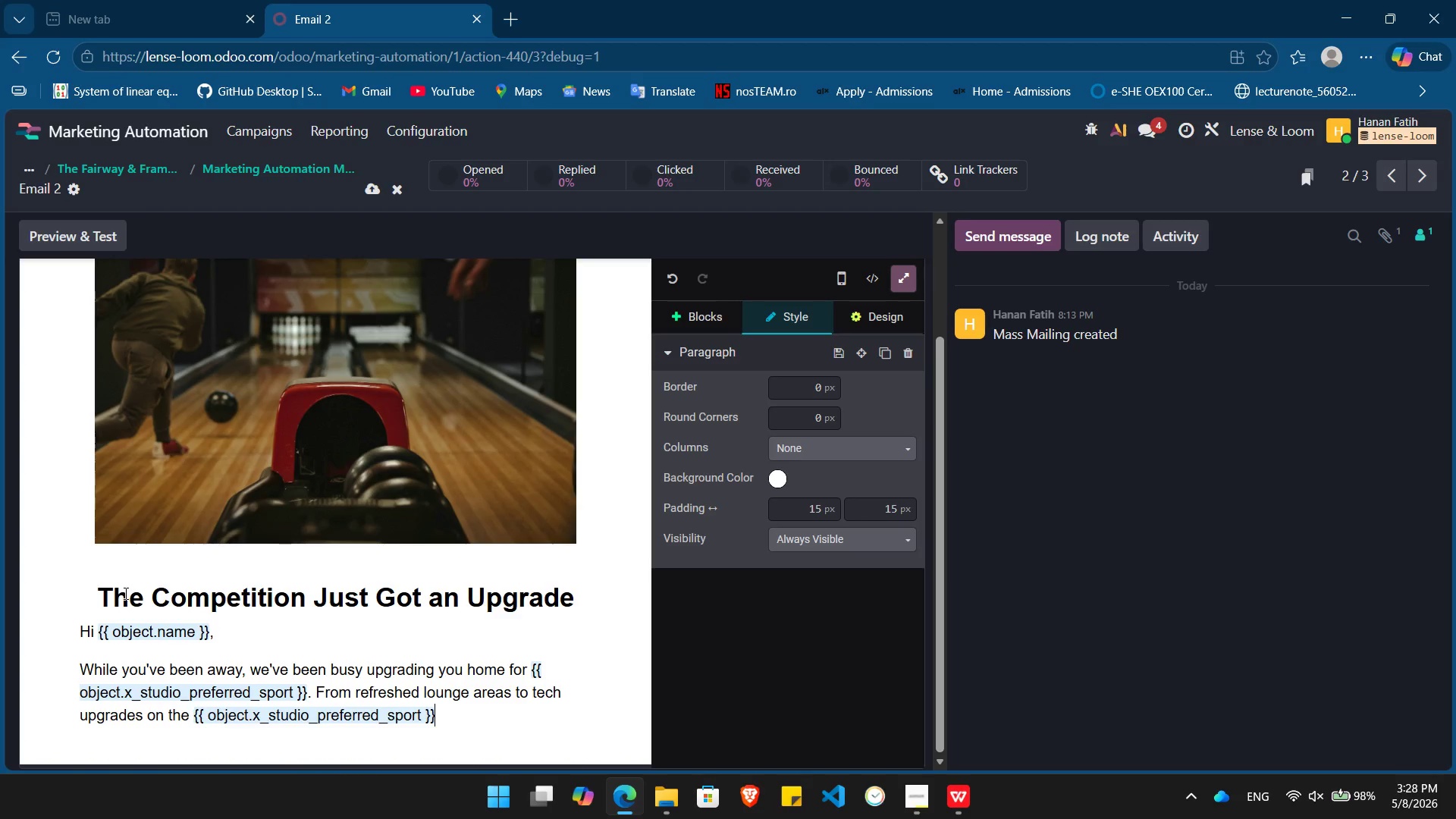 
wait(9.58)
 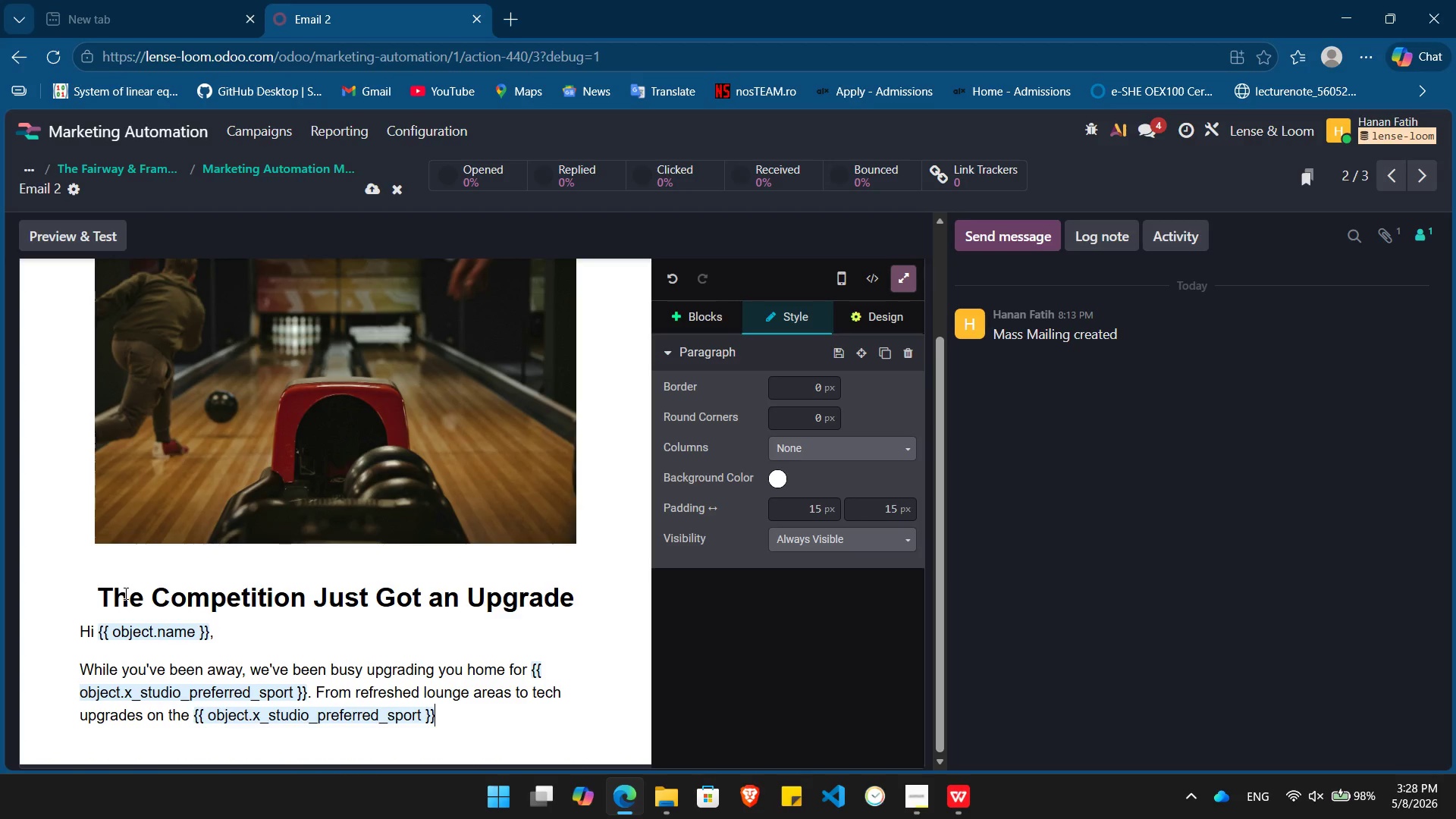 
type(, the club u)
key(Backspace)
type(is looking better than ever.)
 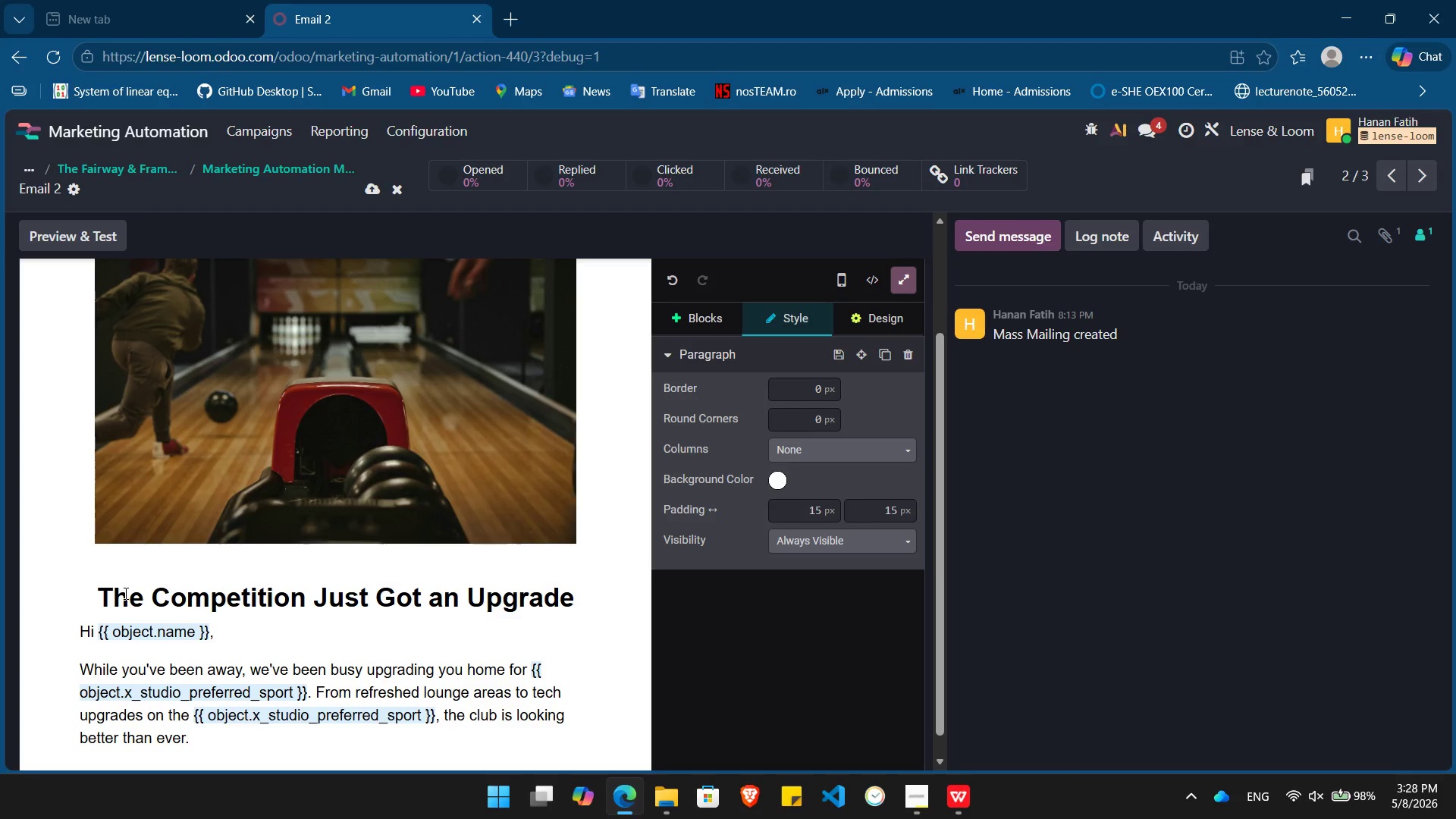 
key(Enter)
 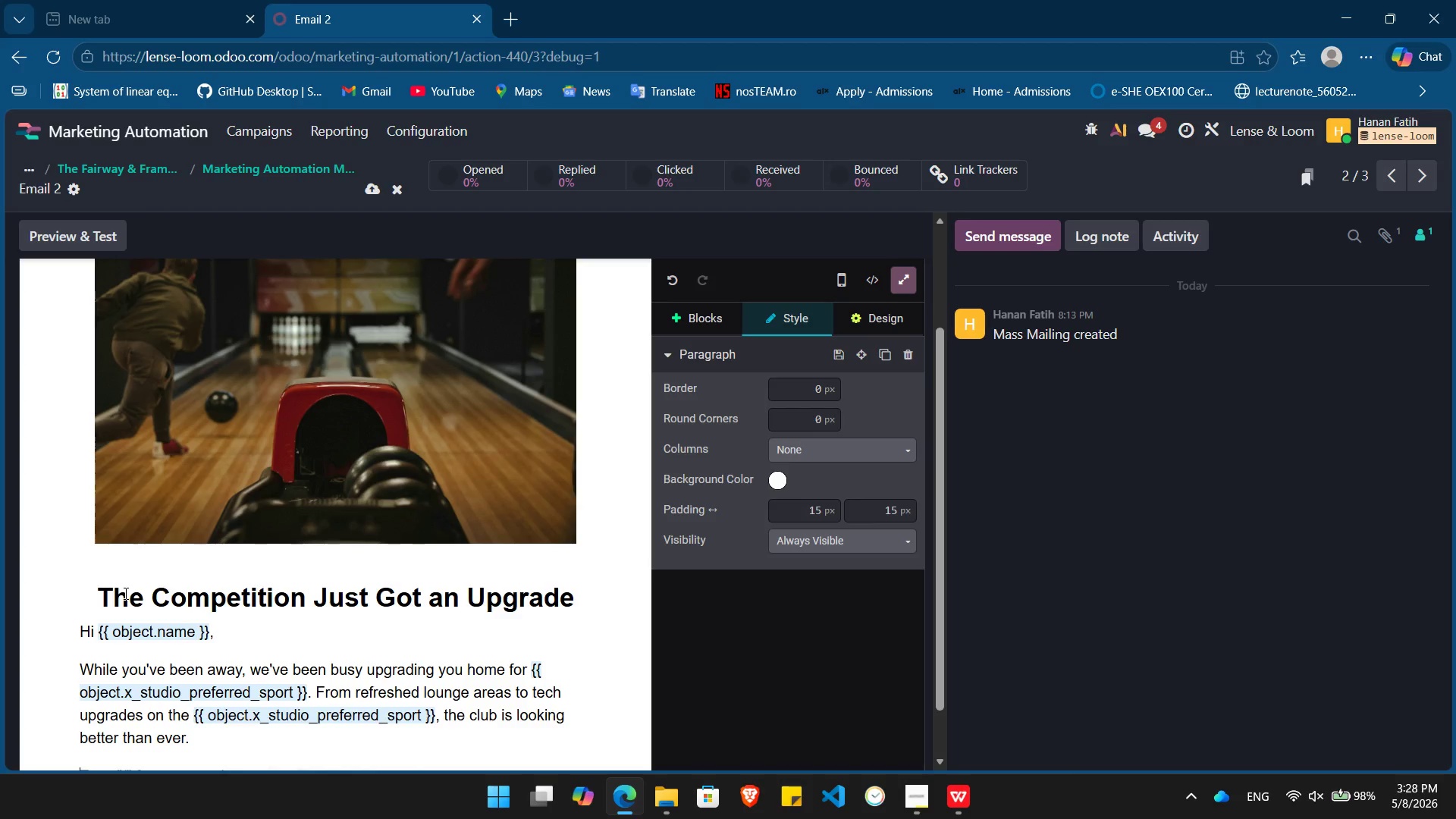 
type(The cm)
key(Backspace)
type(ompetition is read)
key(Backspace)
key(Backspace)
key(Backspace)
key(Backspace)
type(already heating up for the Spring season:)
 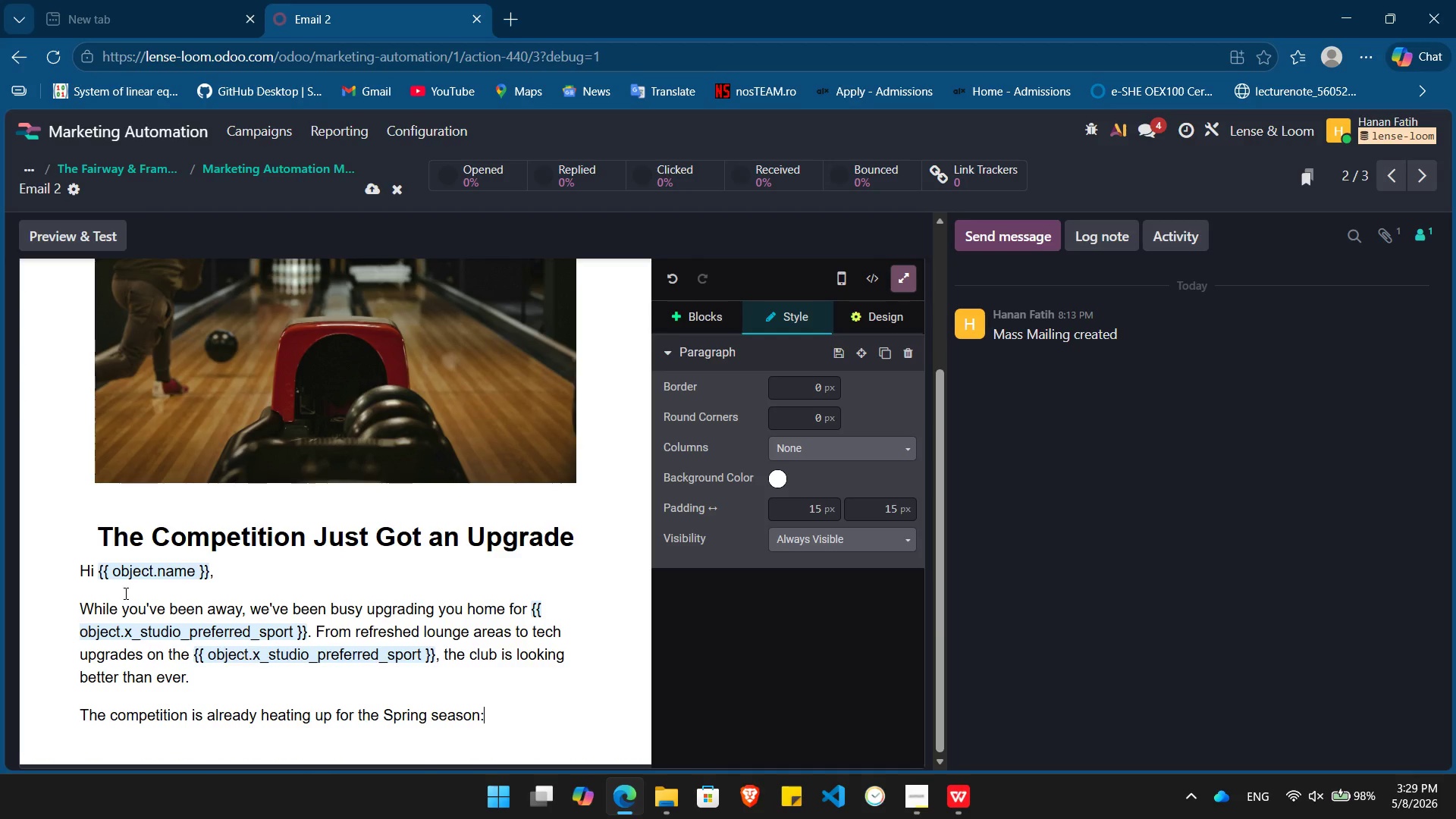 
key(Enter)
 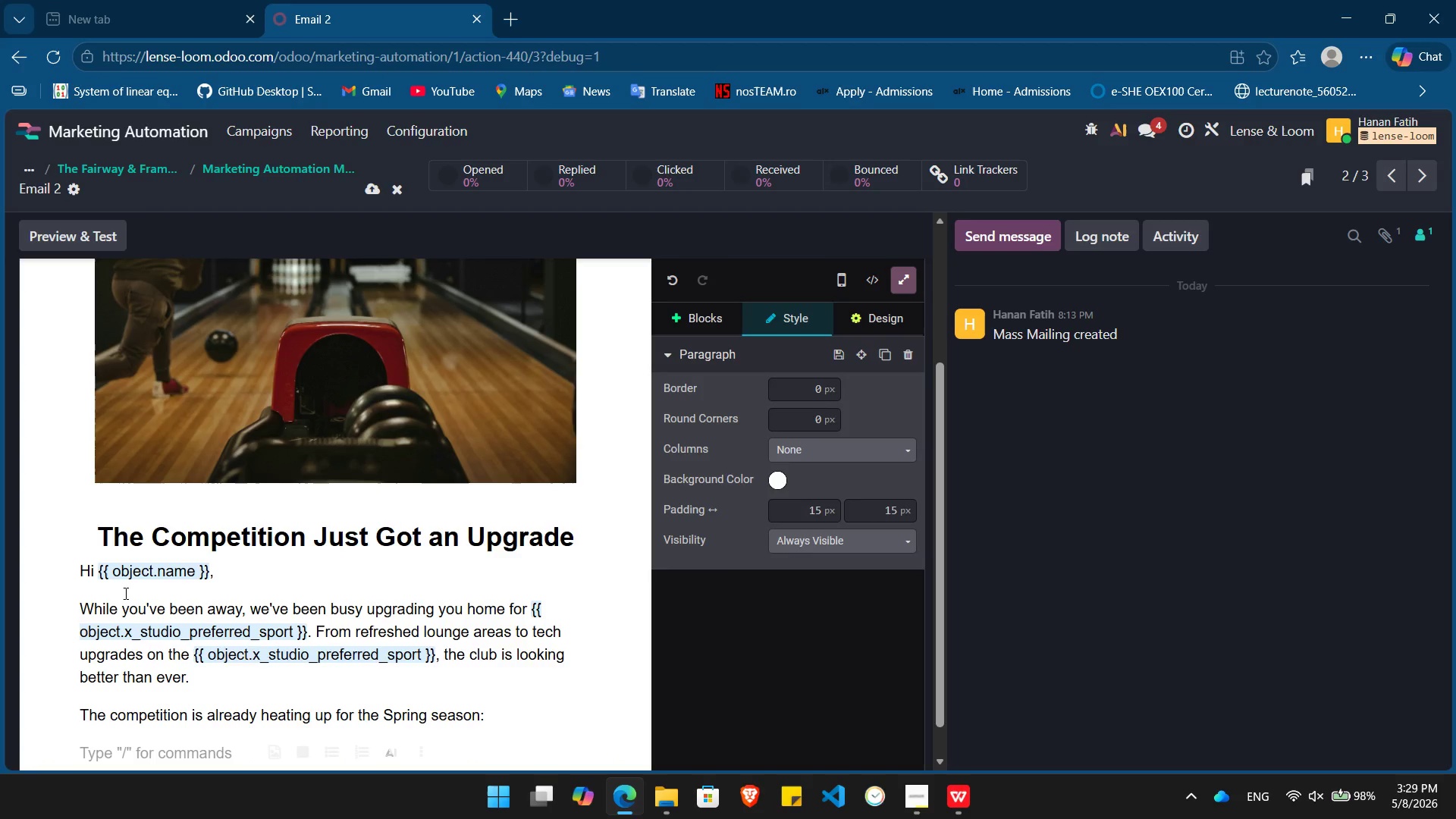 
type(/bu)
 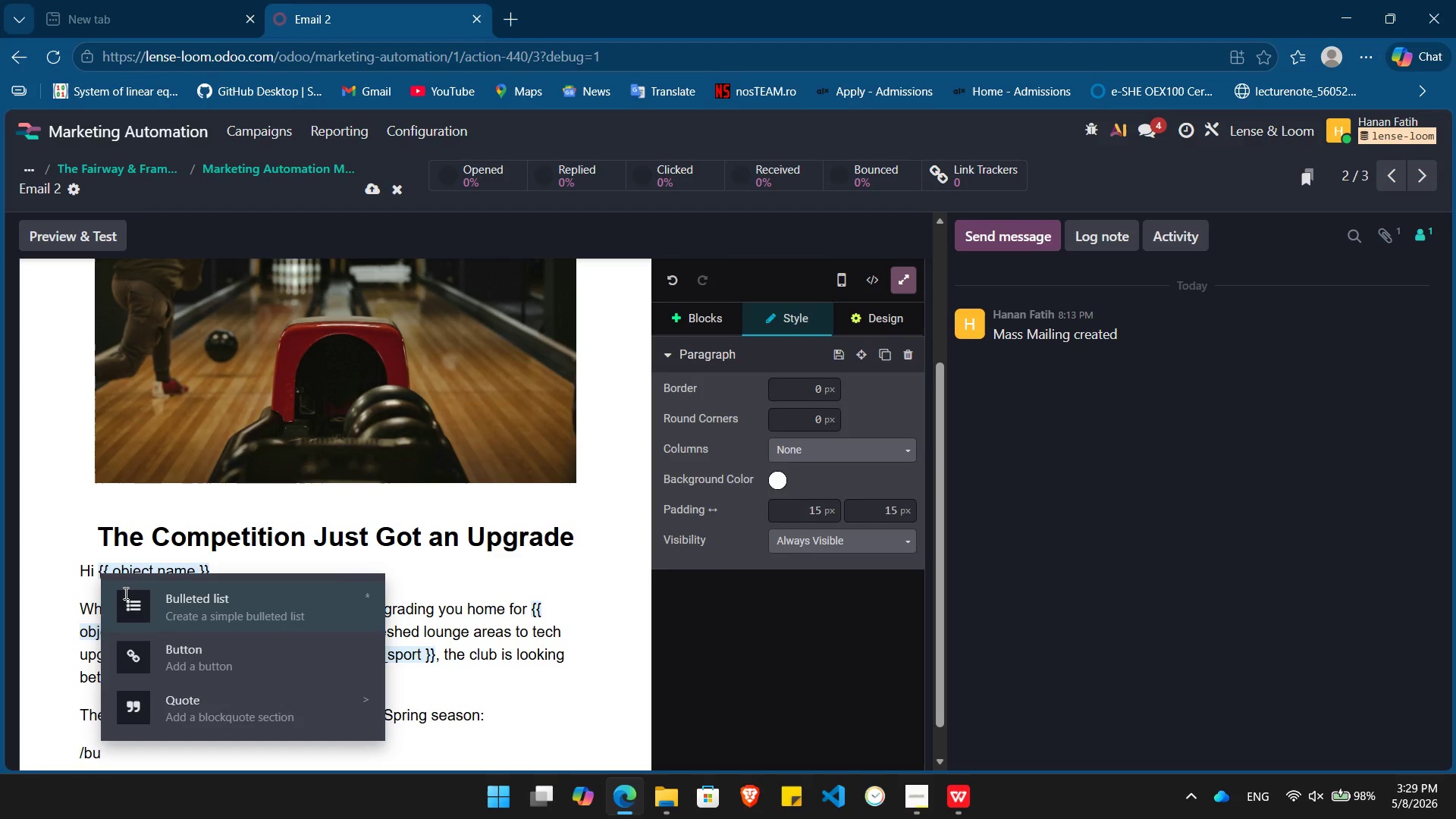 
key(Enter)
 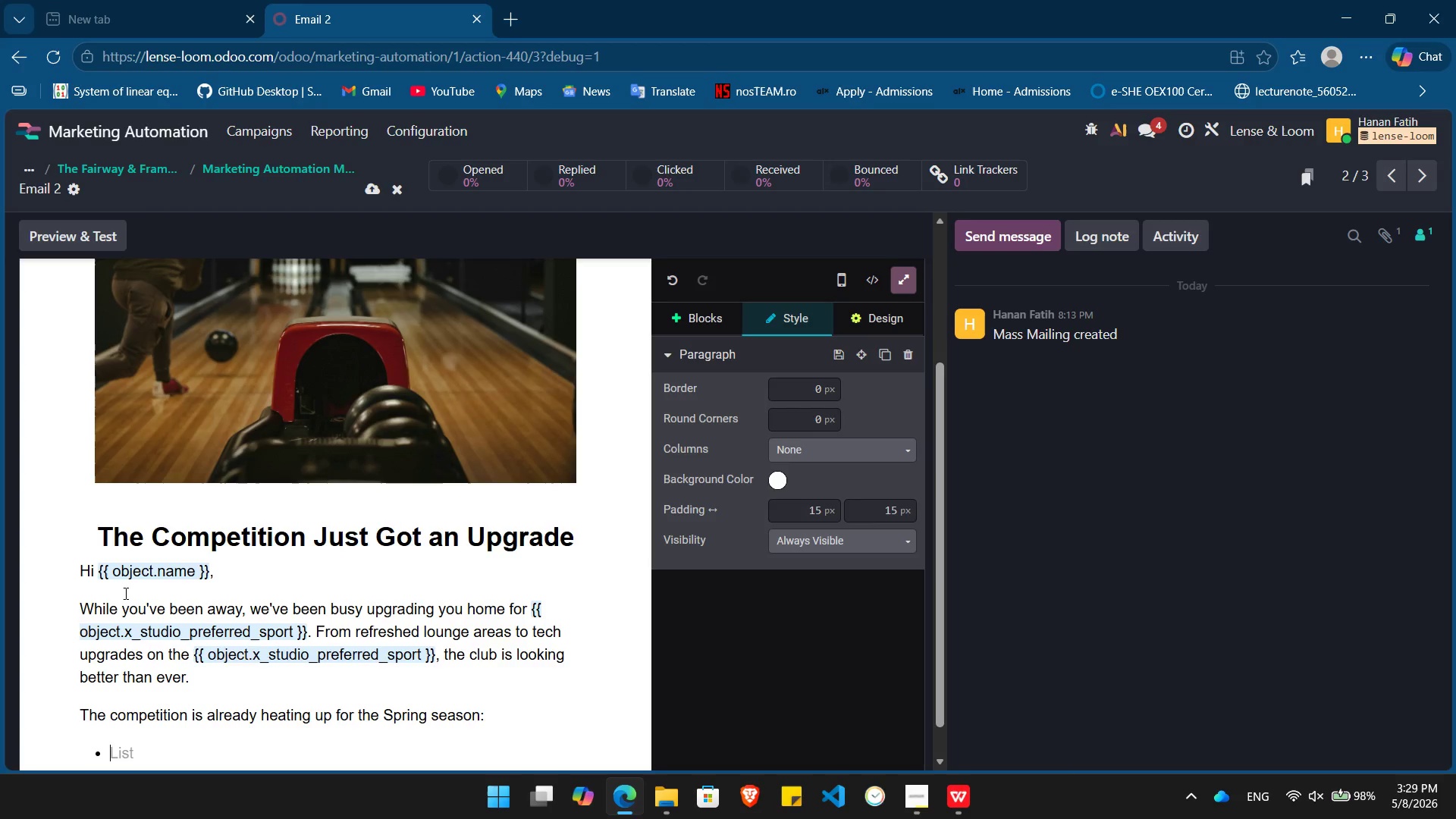 
key(Control+B)
 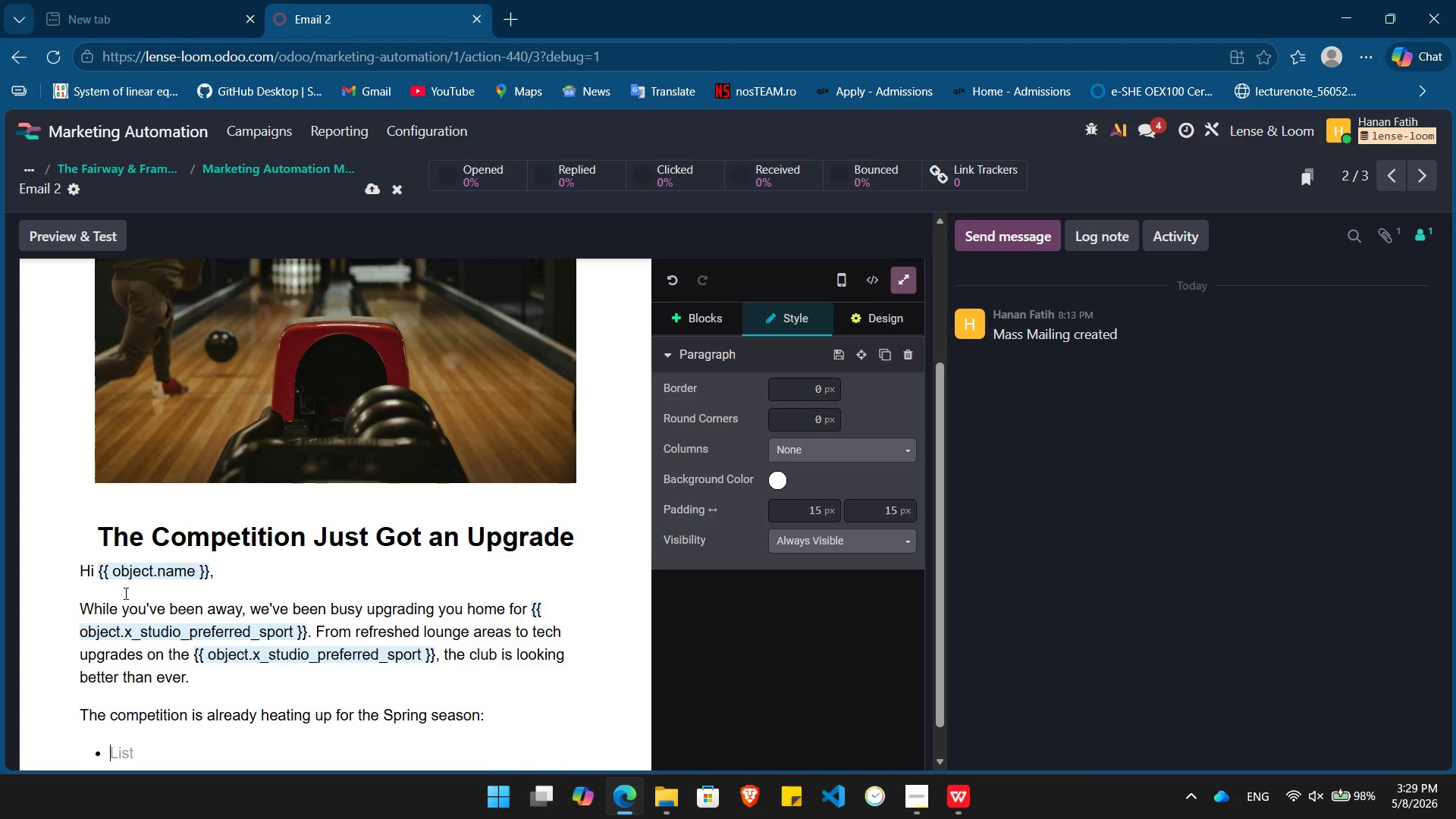 
type(Recent High Score)
 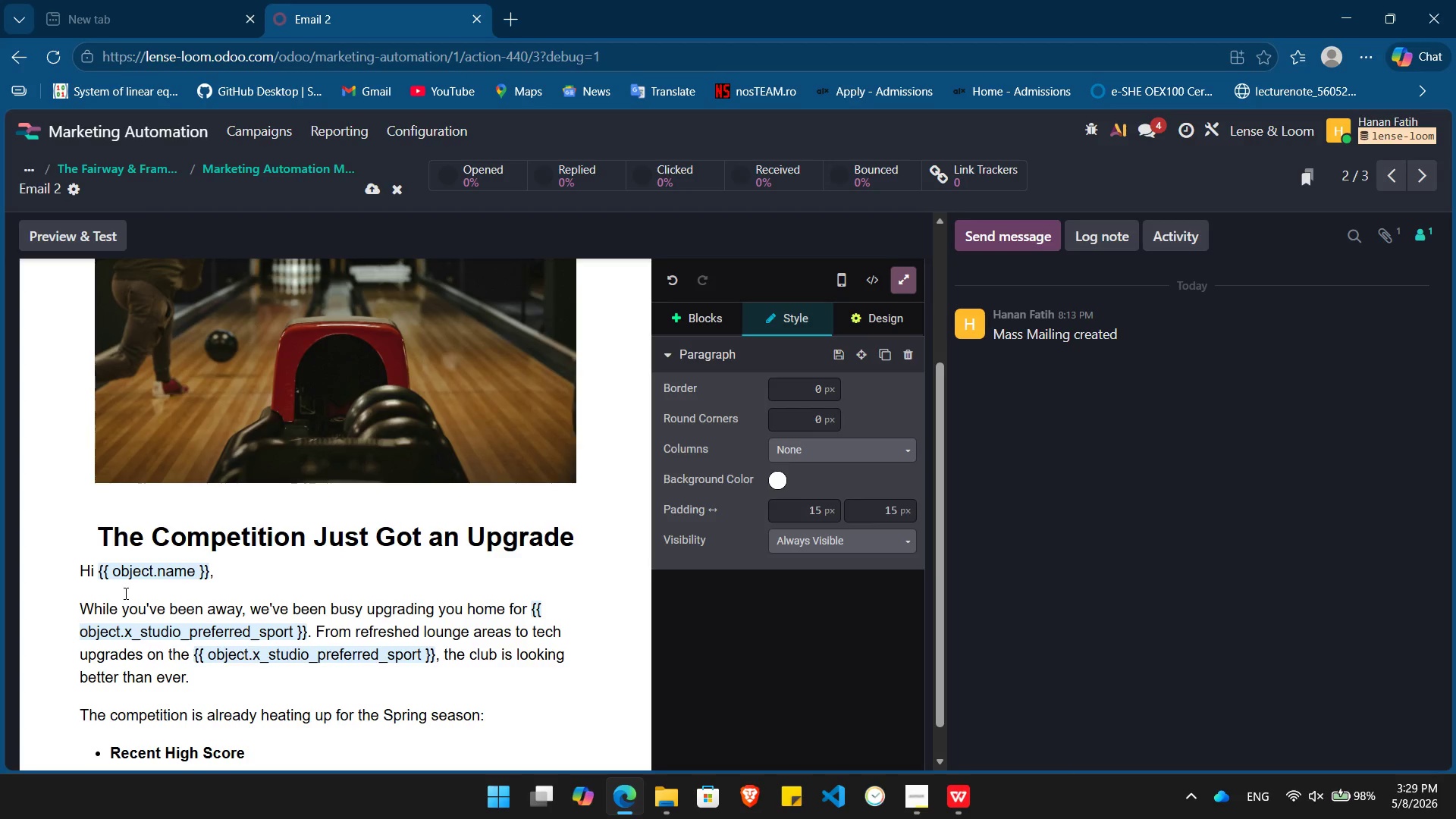 
wait(6.64)
 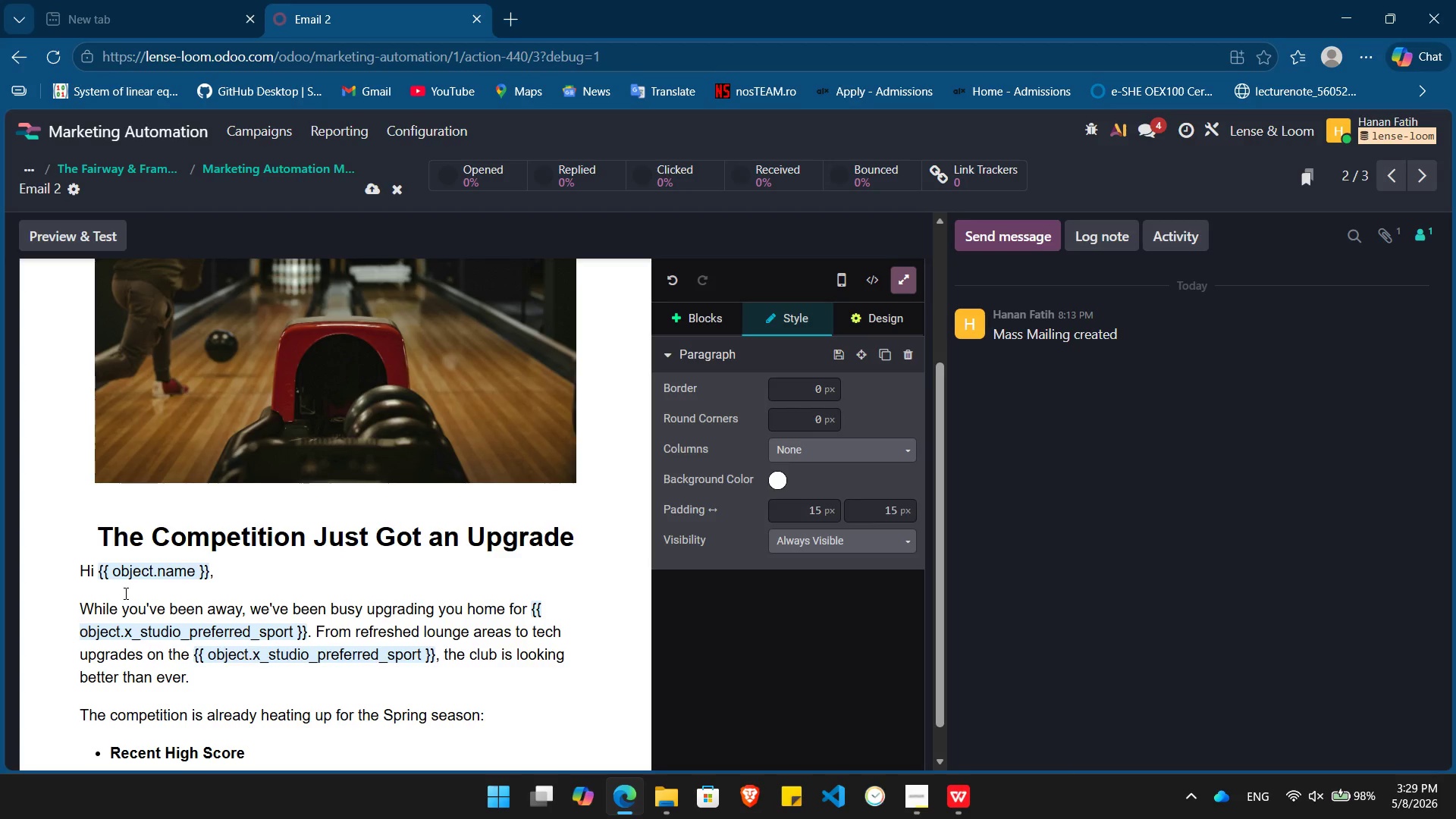 
key(Shift+Semicolon)
 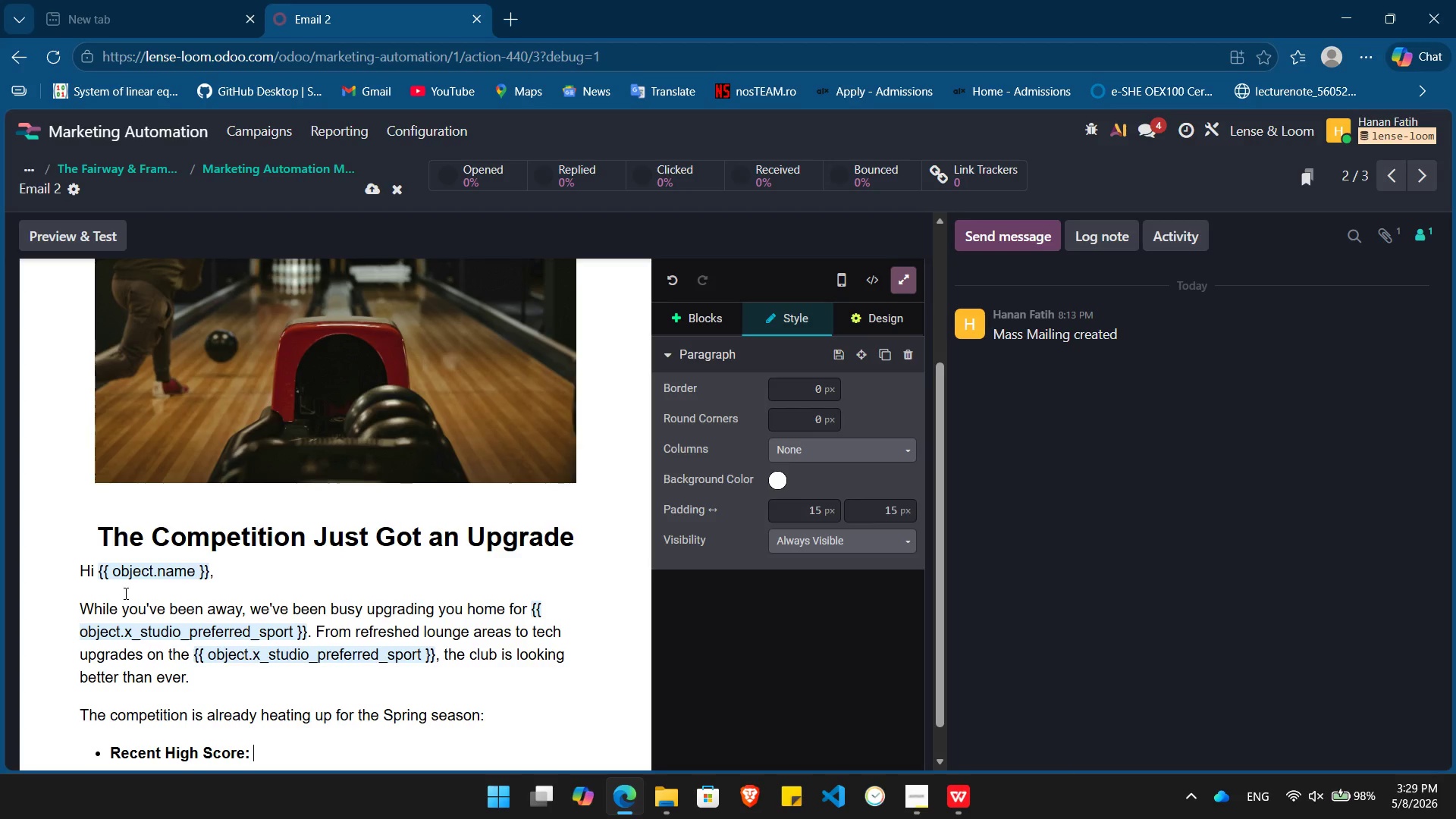 
key(Space)
 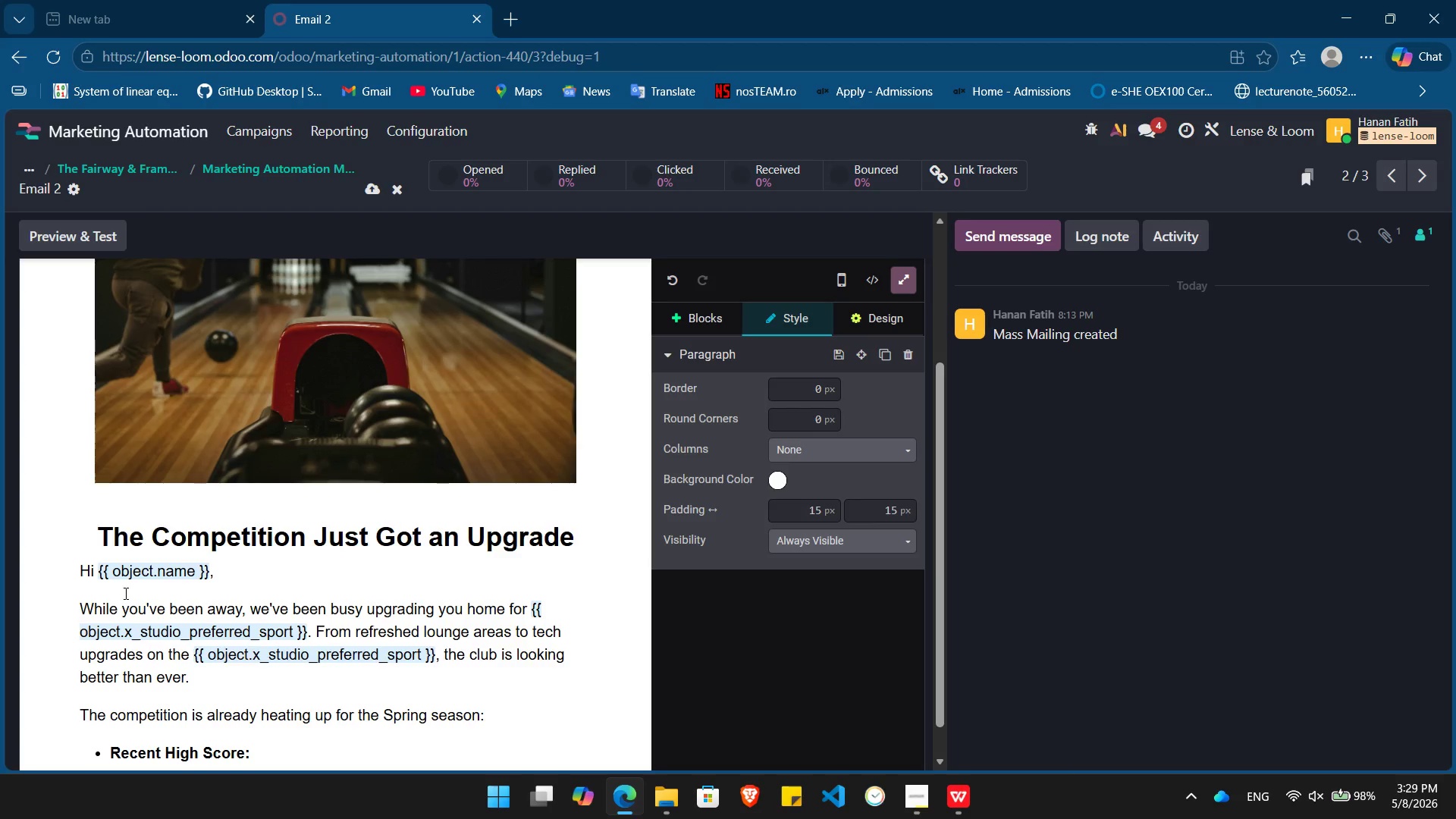 
key(Control+ControlLeft)
 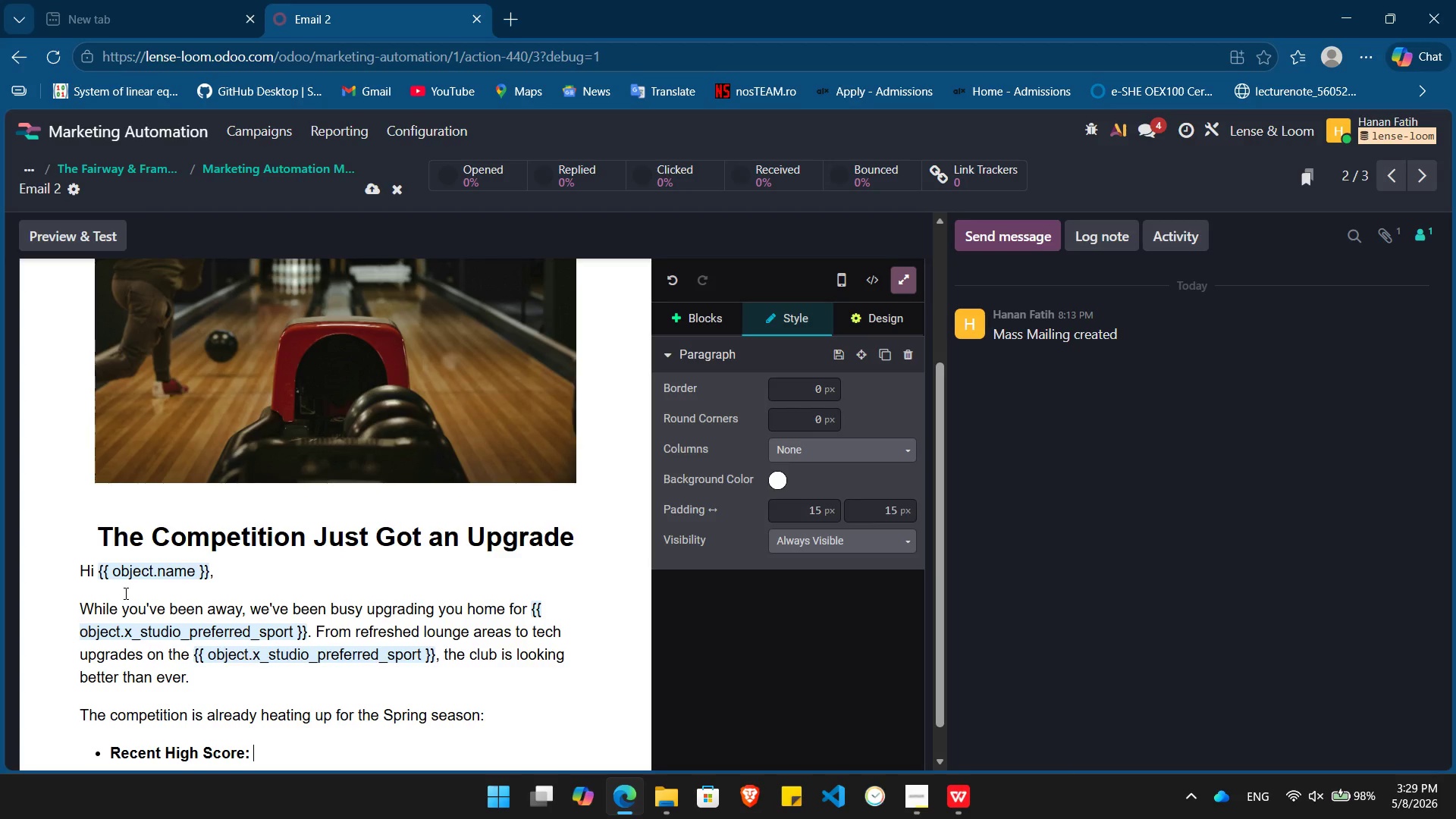 
key(Control+B)
 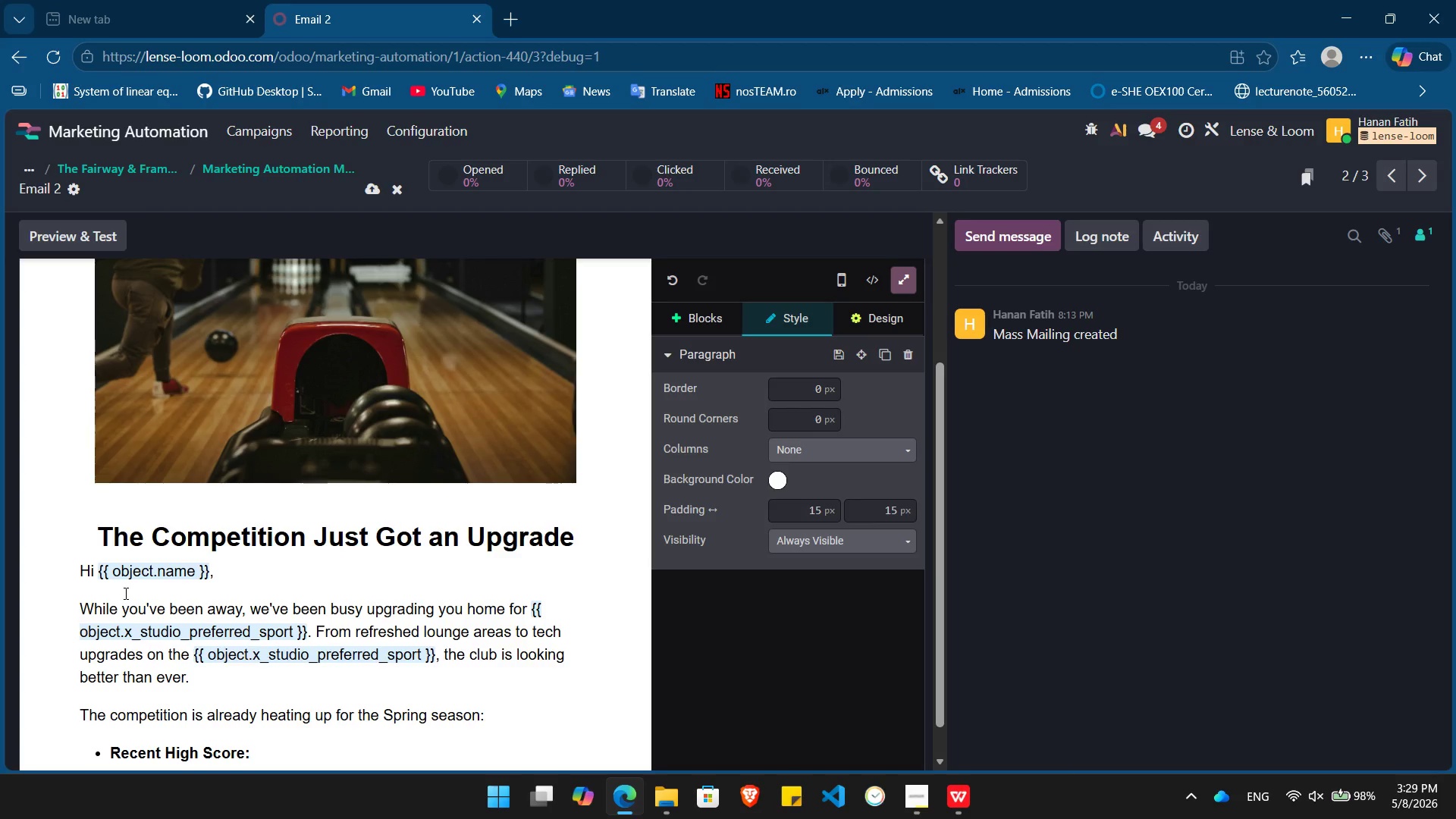 
type(A staggering 278 on the lanes!)
 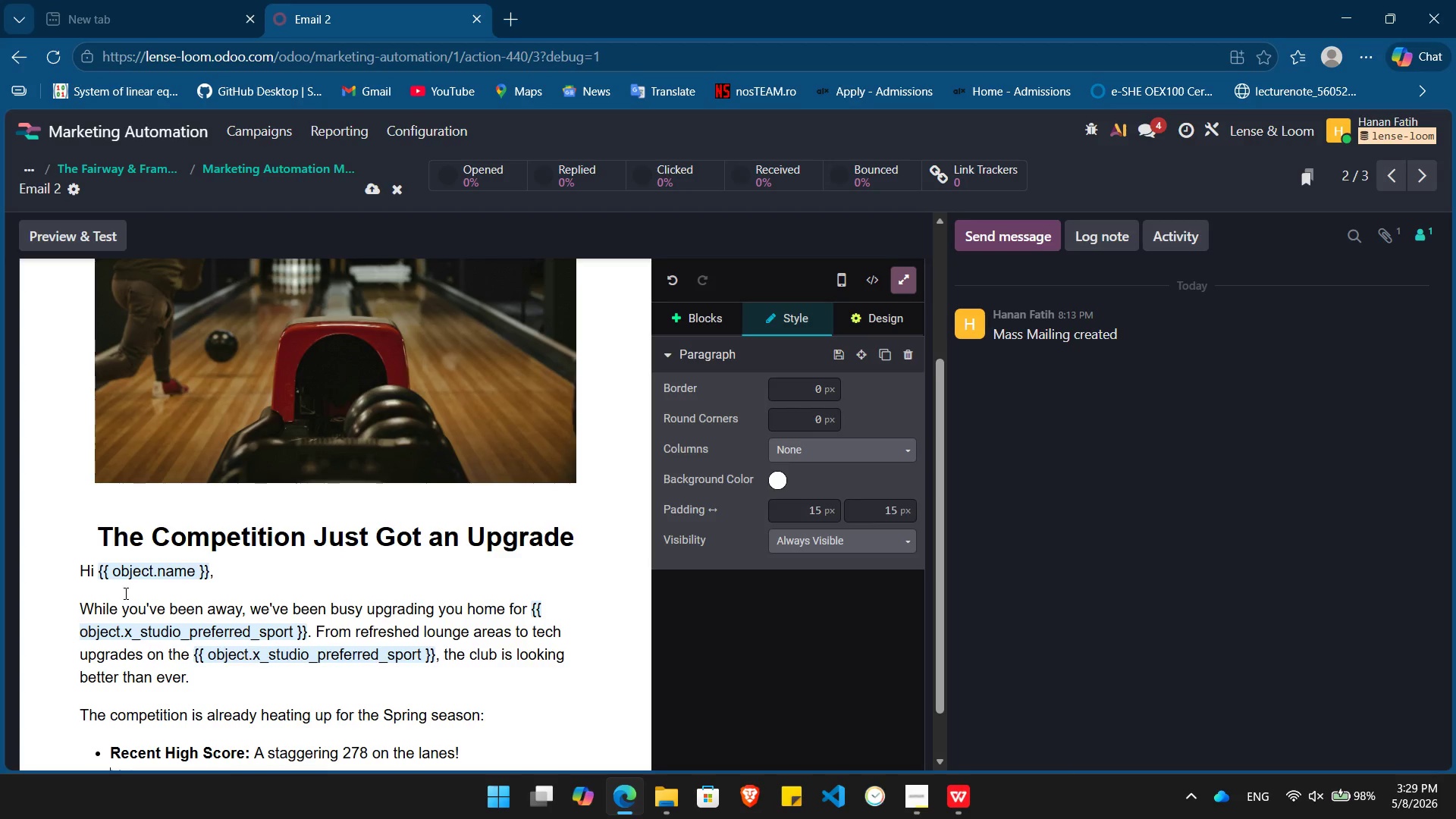 
 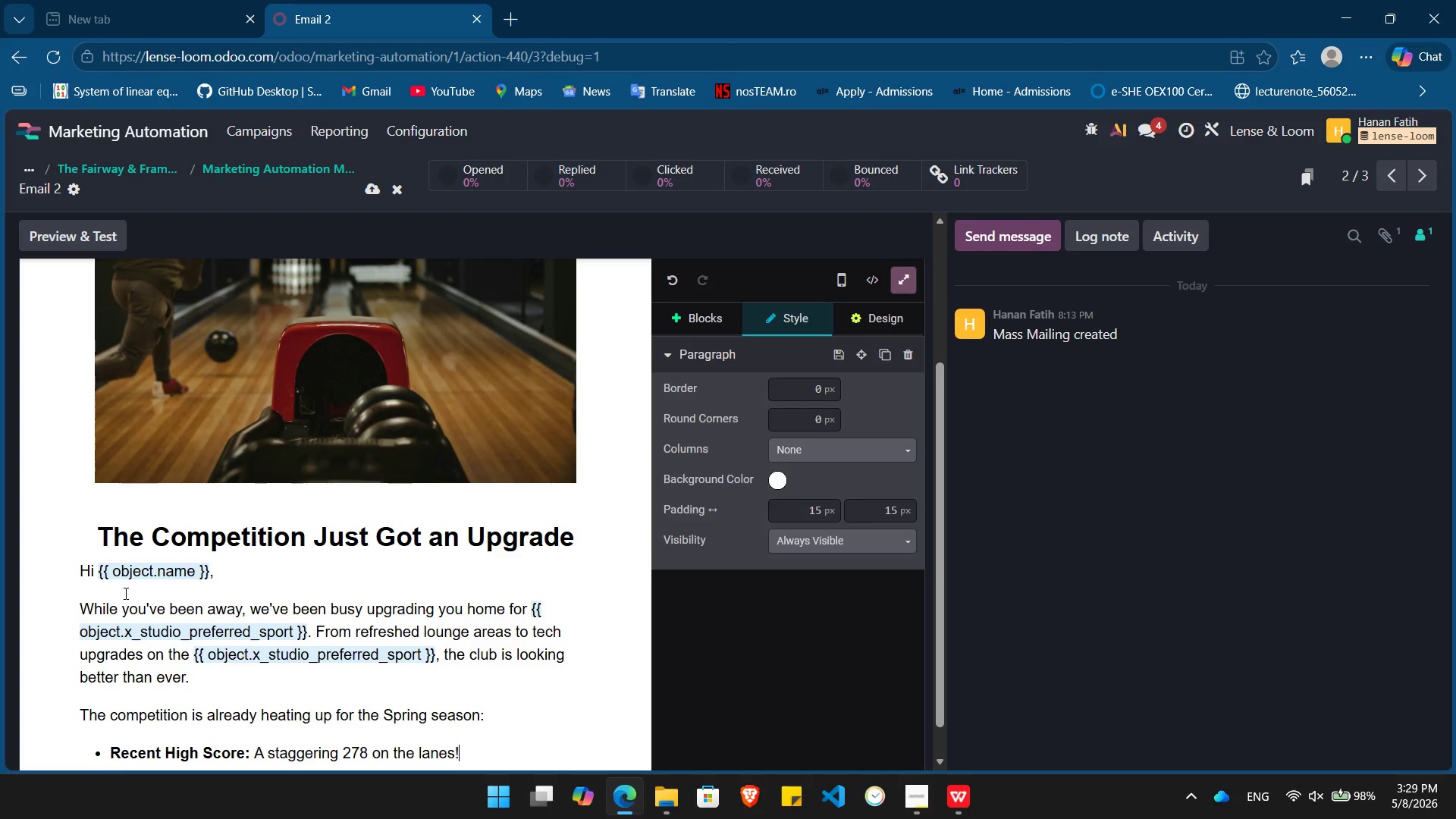 
key(Enter)
 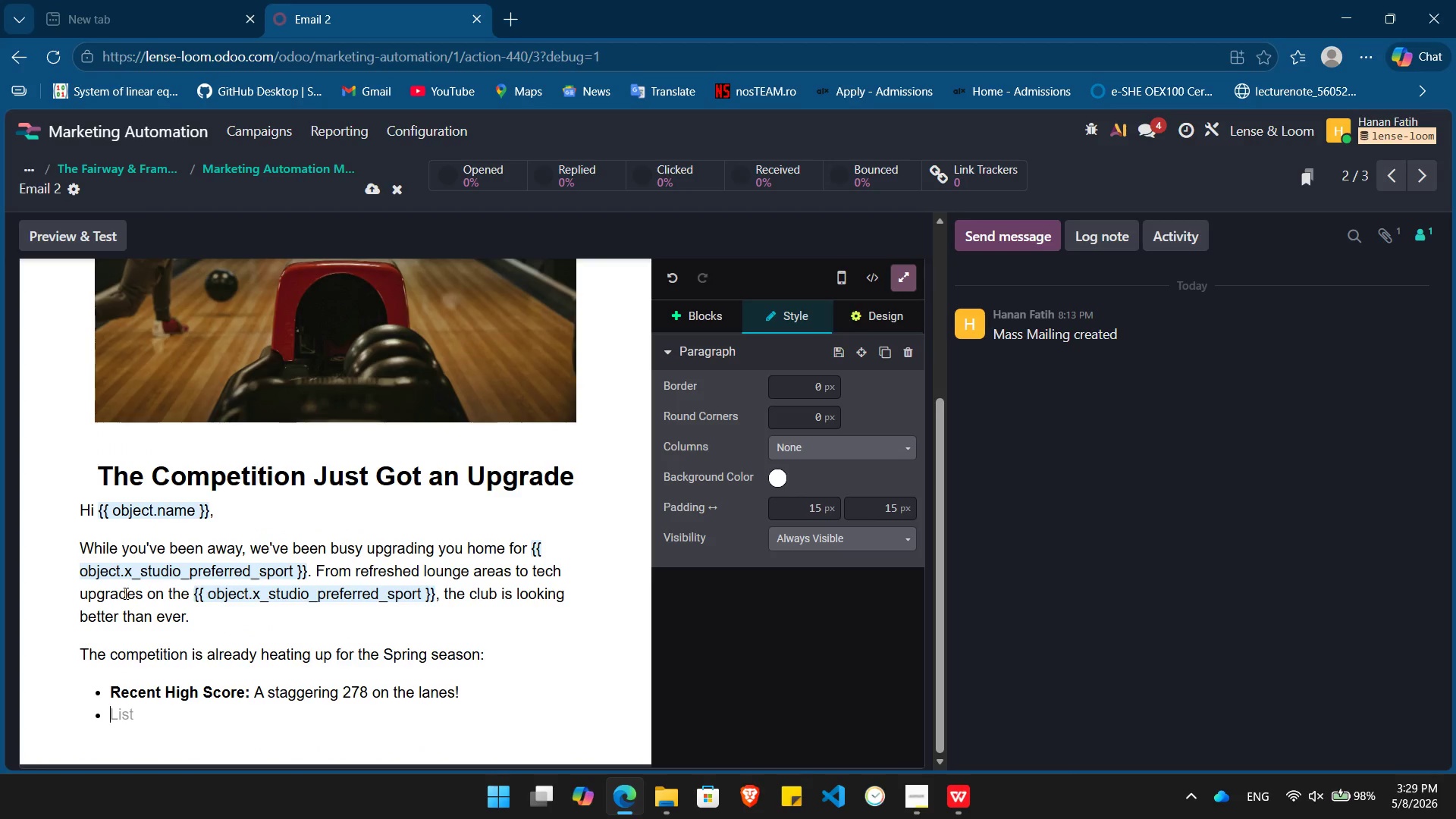 
key(Control+ControlLeft)
 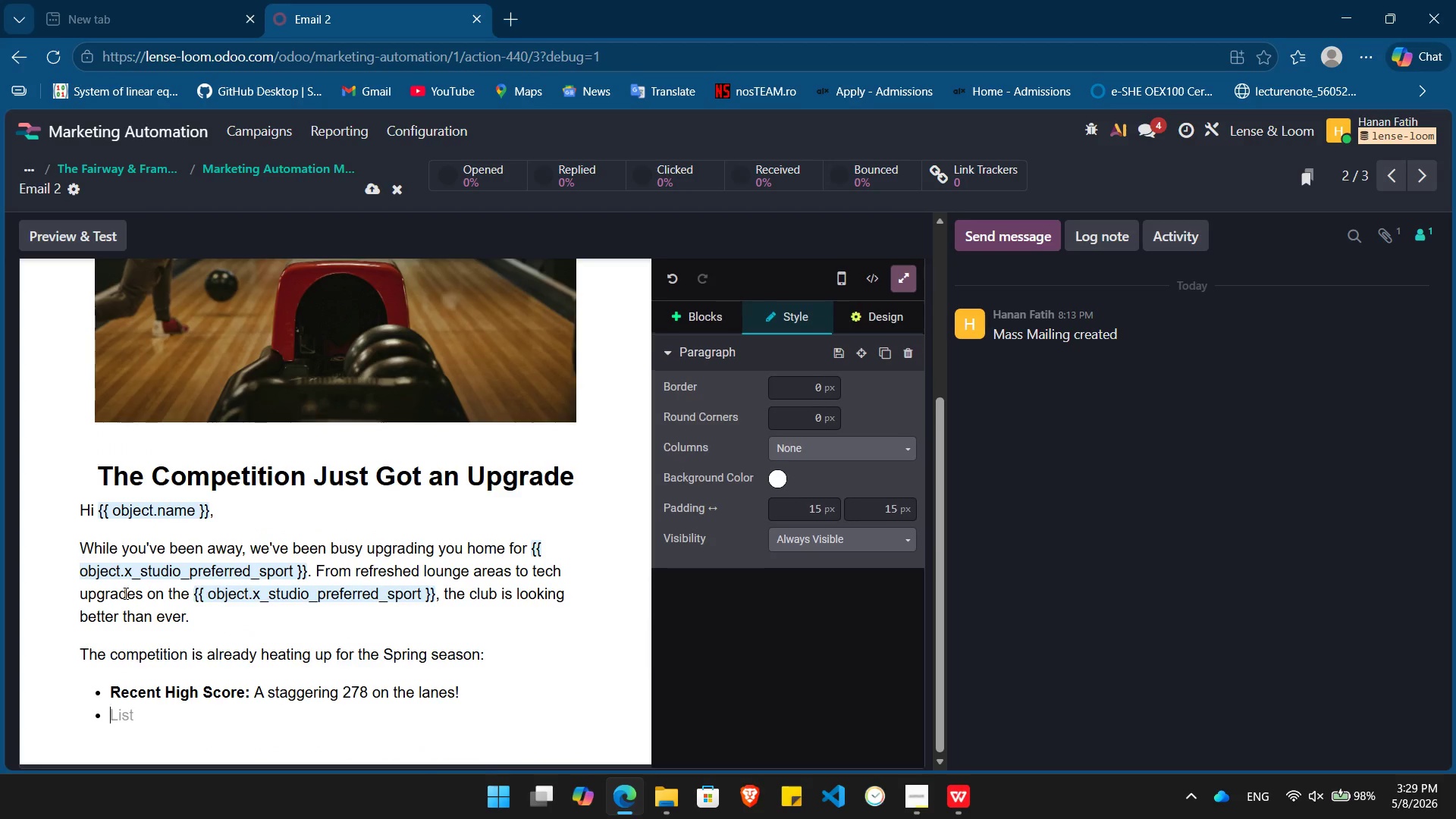 
key(Control+B)
 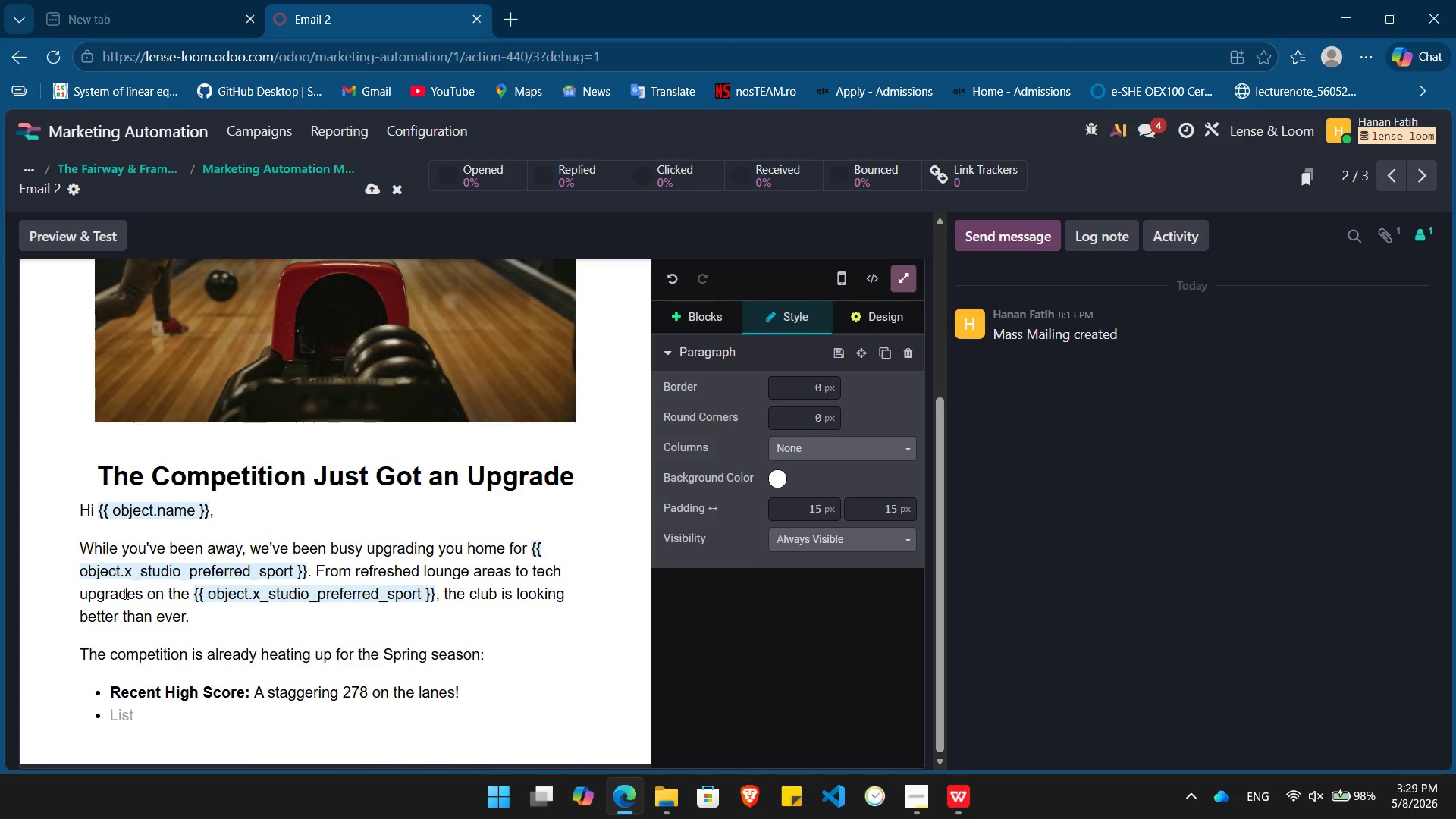 
type(The Greend)
key(Backspace)
type(s: )
 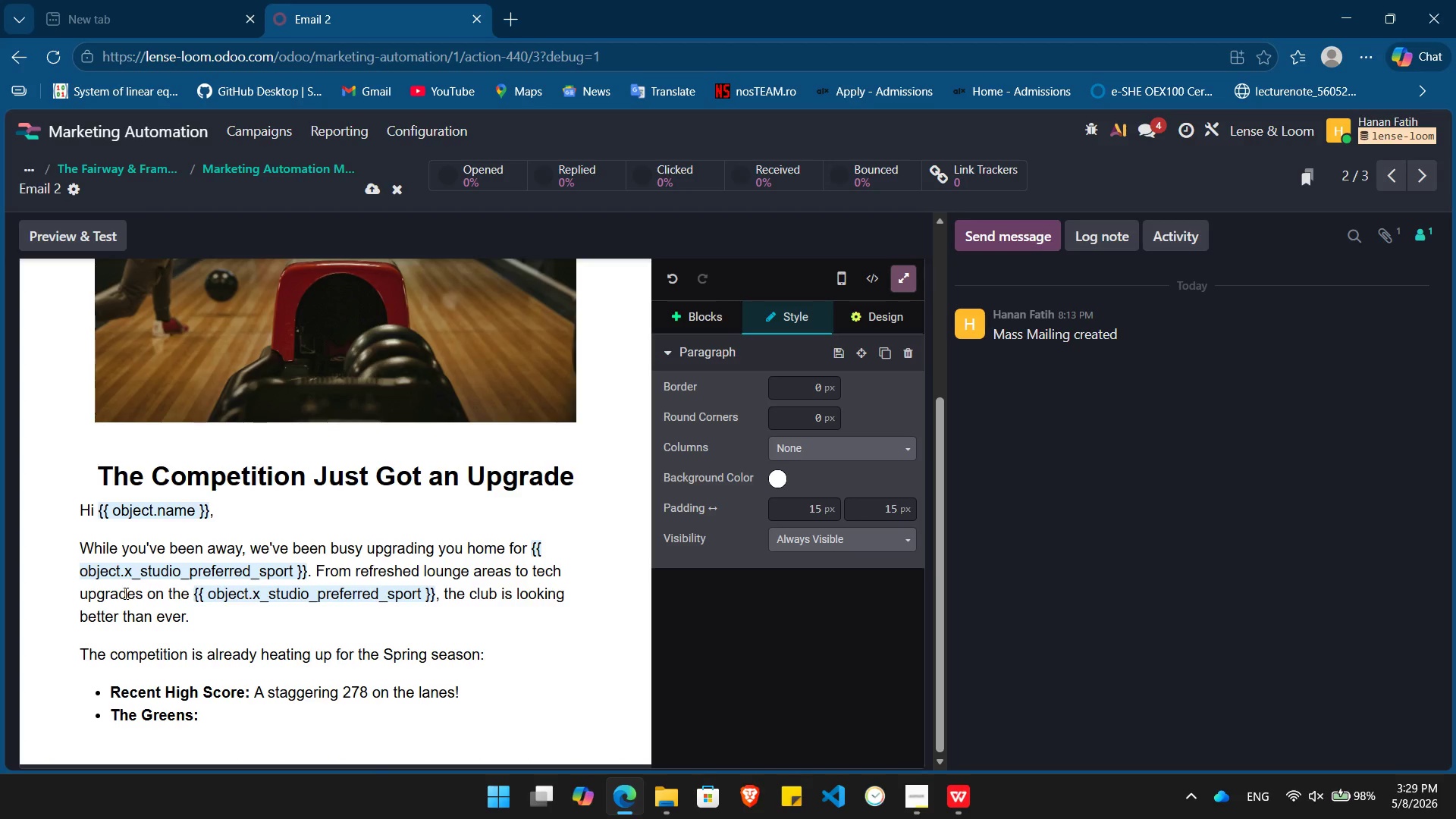 
 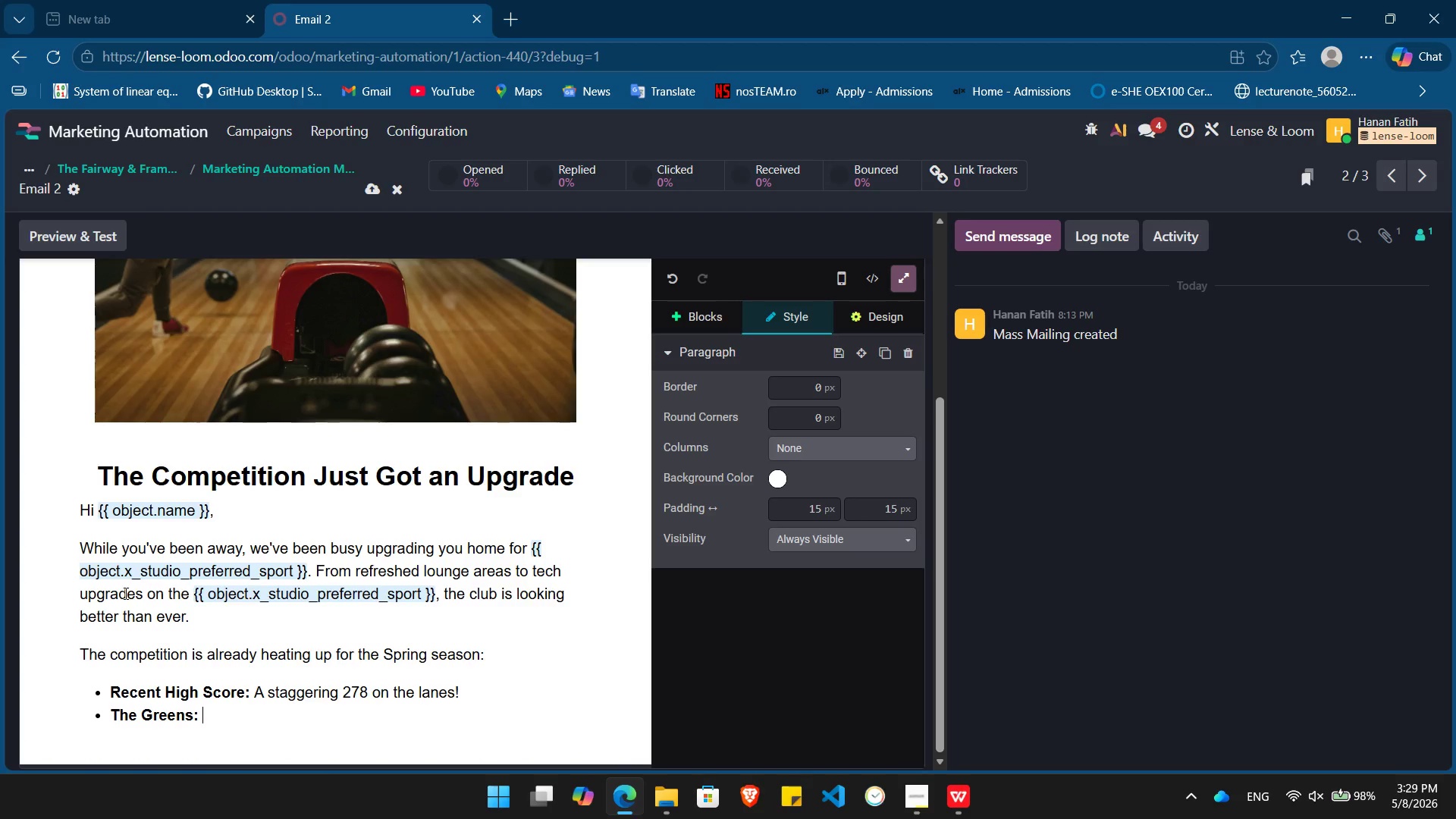 
key(Control+ControlLeft)
 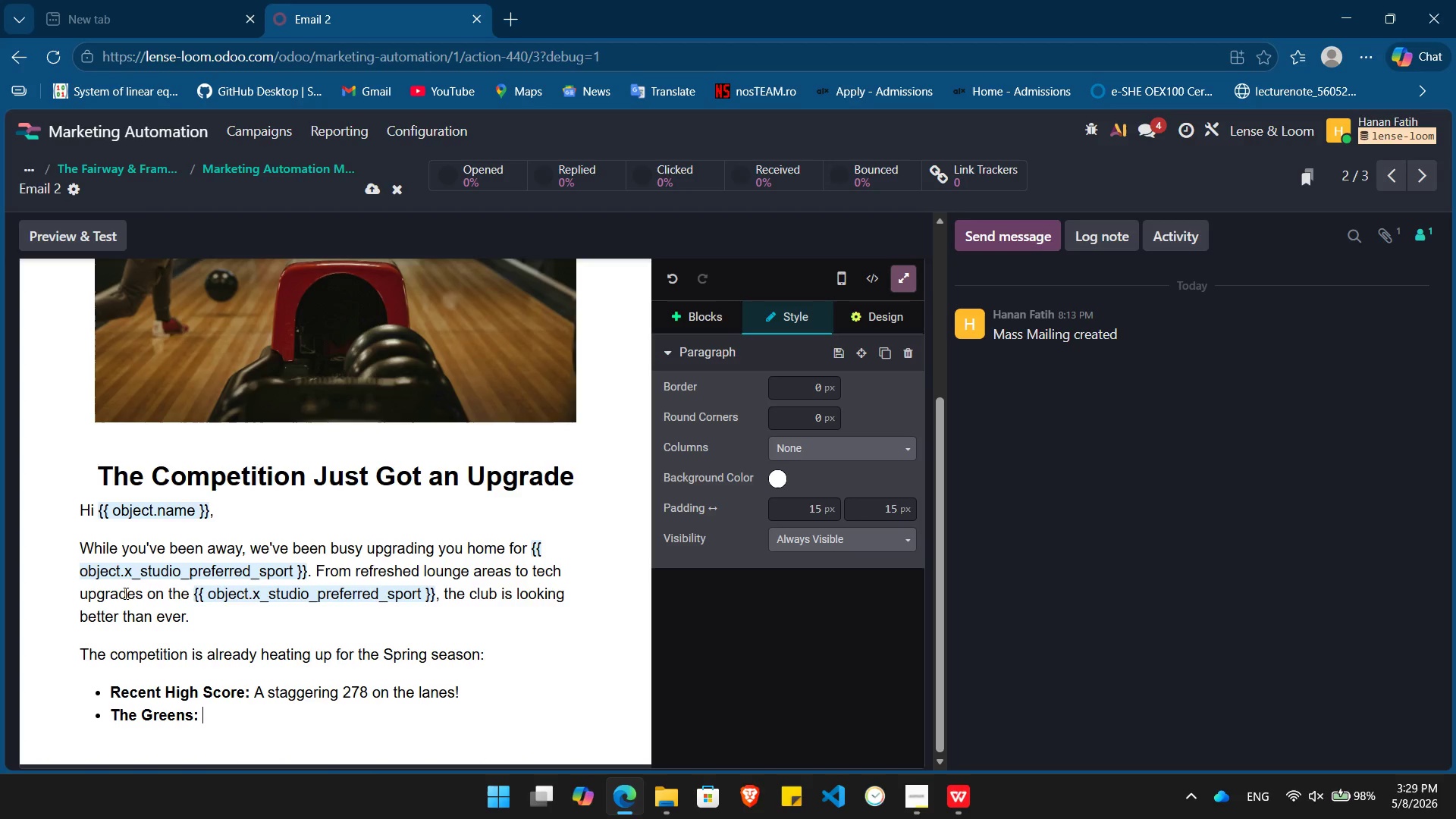 
key(Control+B)
 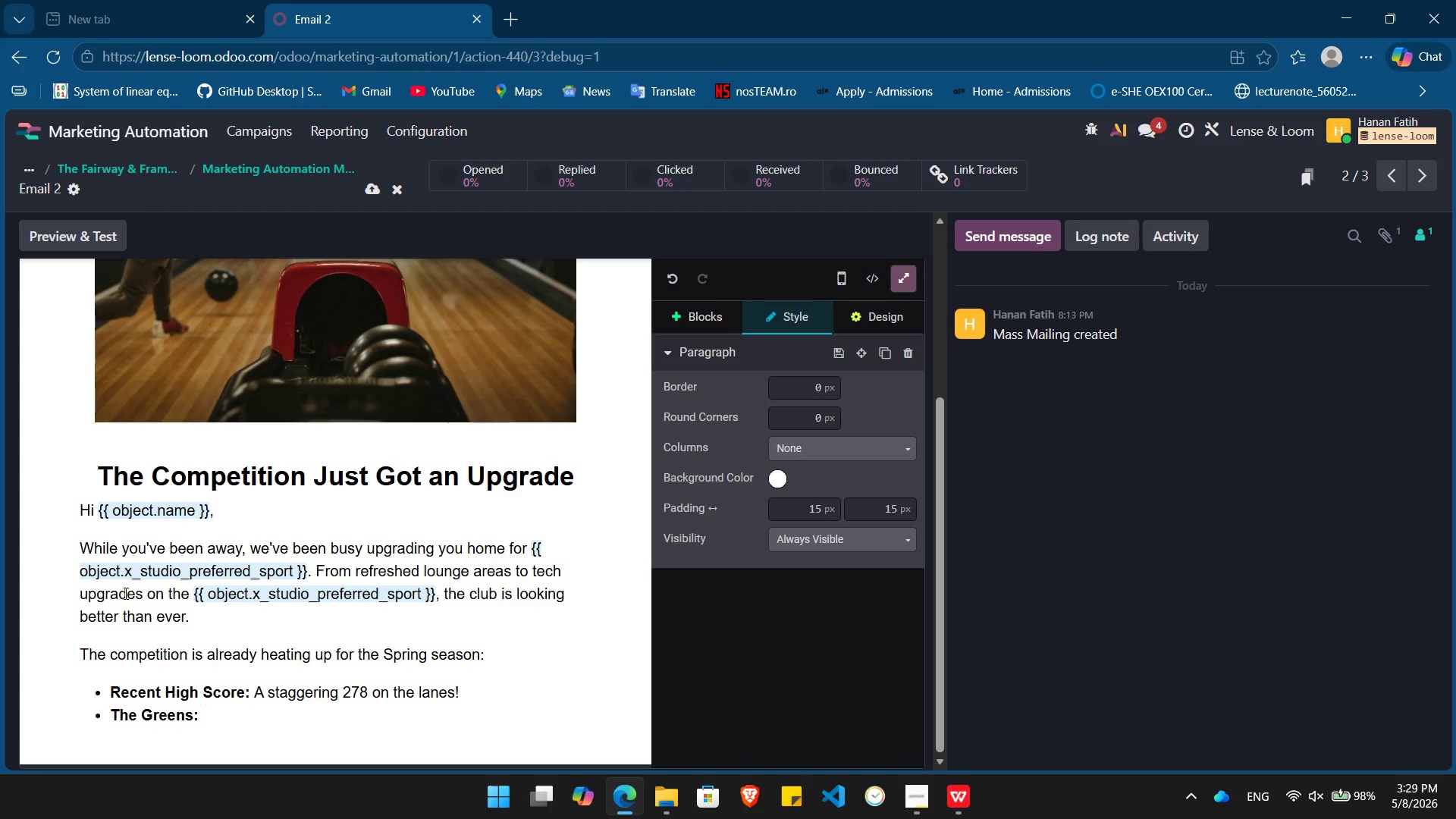 
type(Three hole-in )
key(Backspace)
type(-ones recorded just last weekend.)
 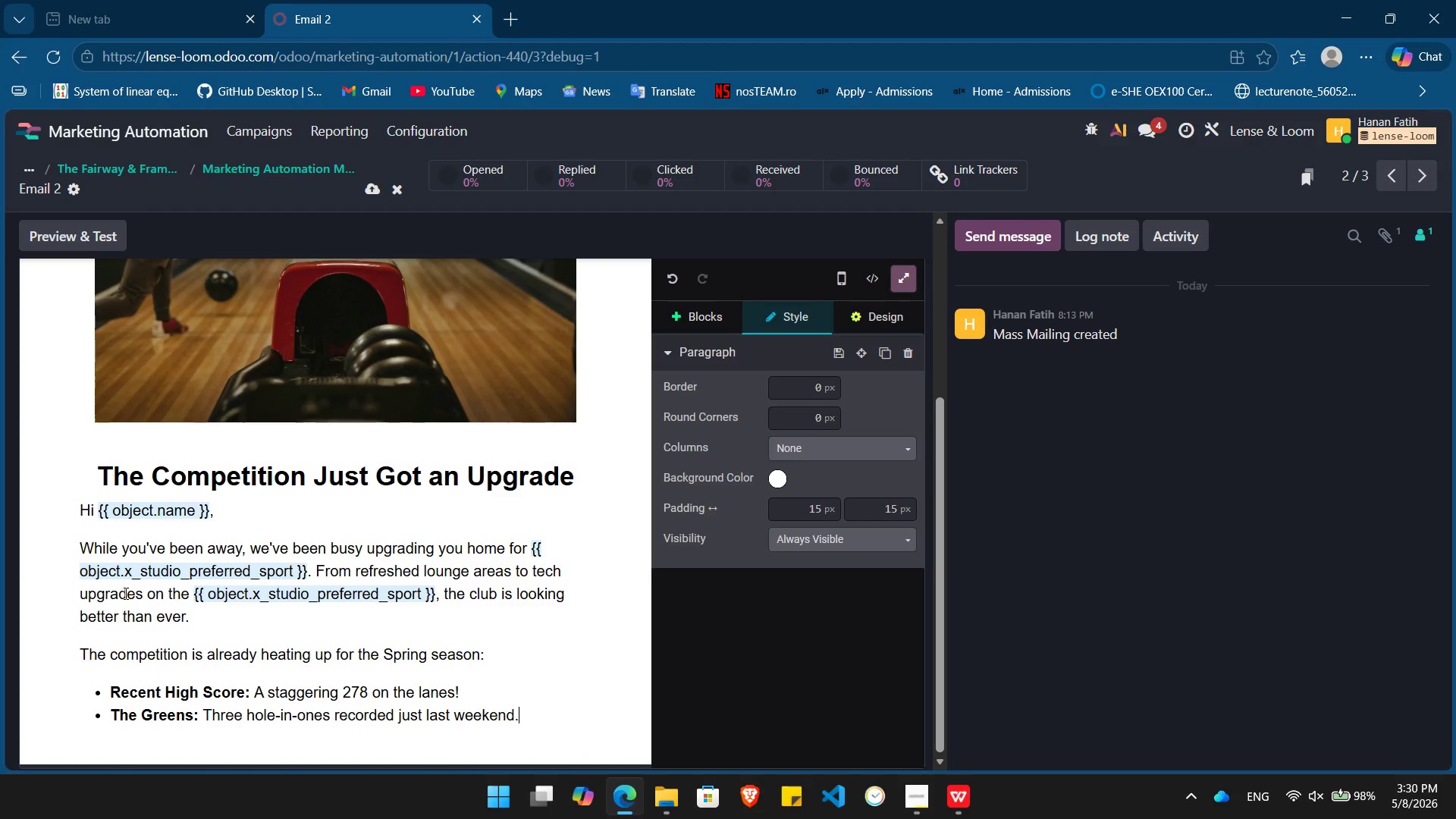 
key(Enter)
 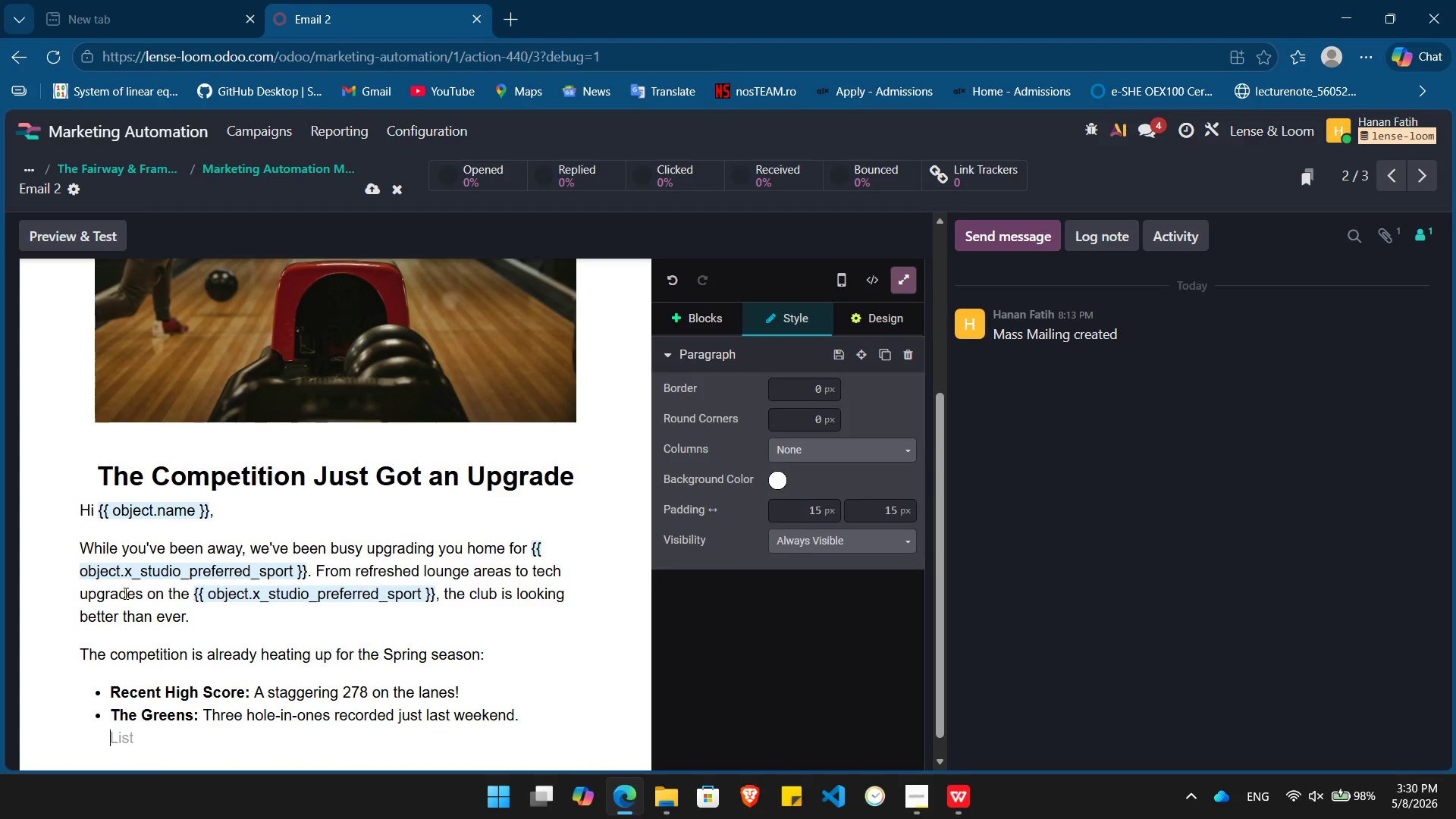 
key(Backspace)
key(Backspace)
type(Don't let your skills get rusty. Come check ot)
key(Backspace)
type(ut the improvements and reclaim your spot on the leadr)
key(Backspace)
type(erboard.)
 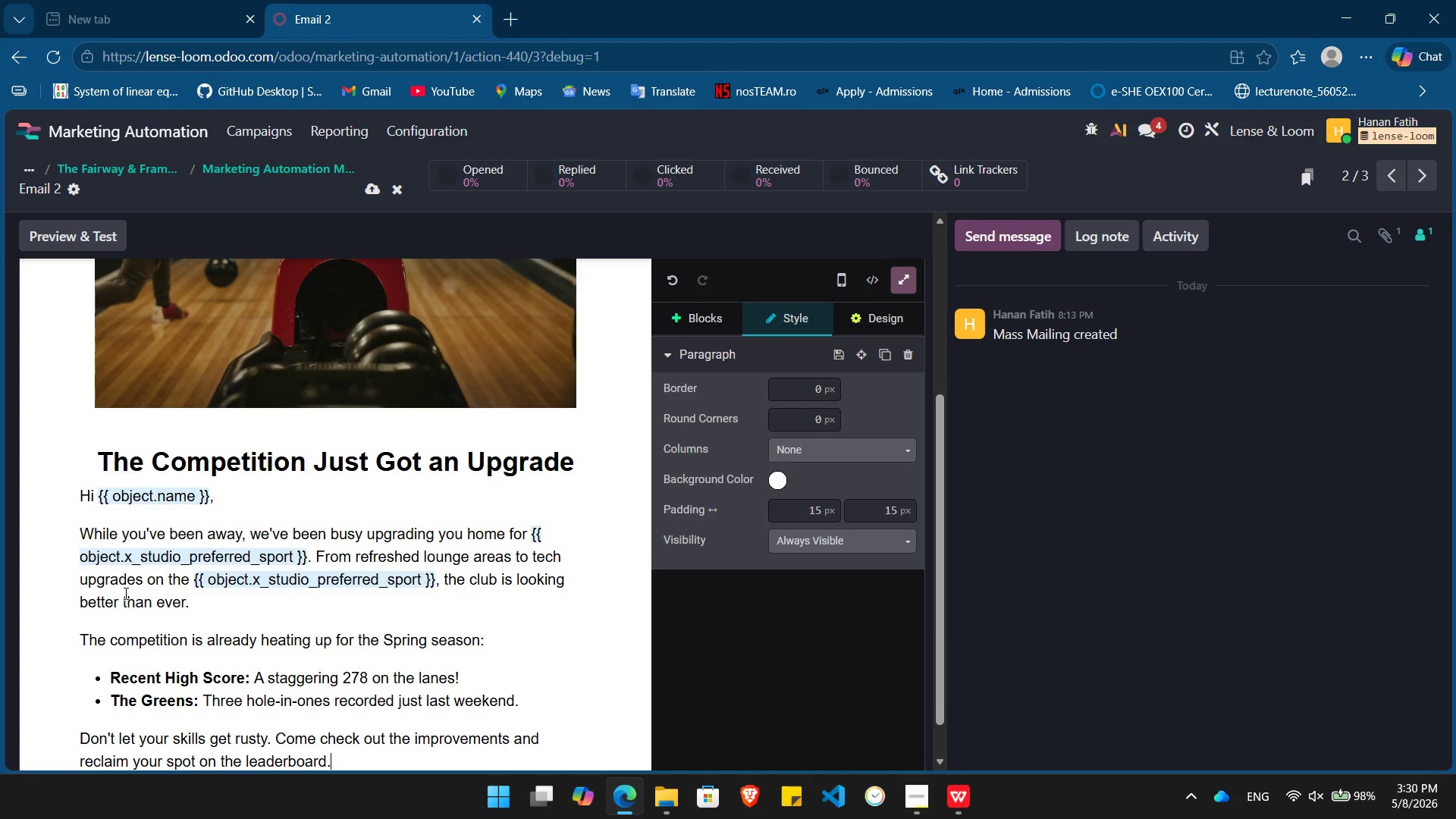 
key(Enter)
 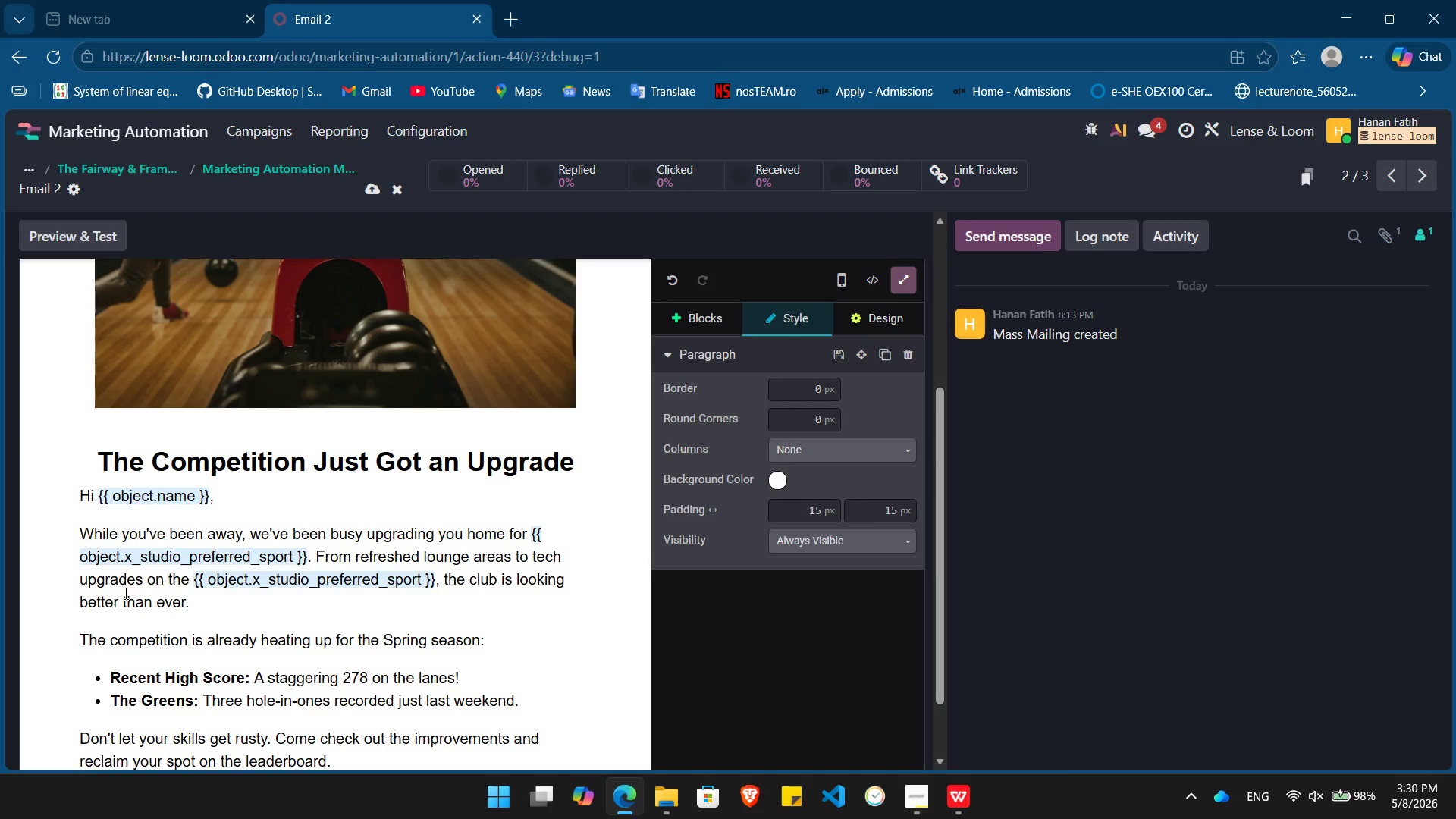 
type(/bu)
 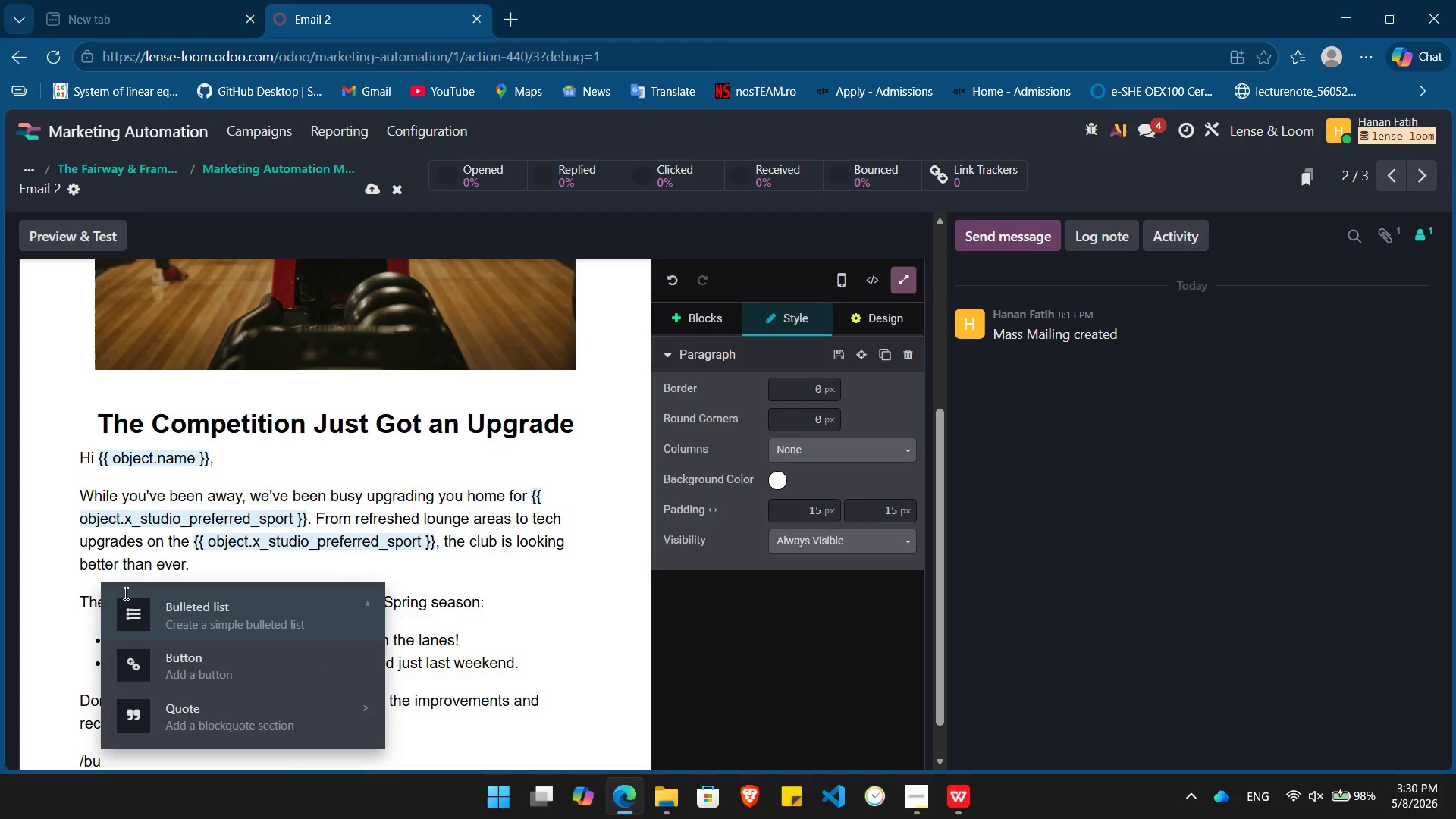 
key(ArrowDown)
 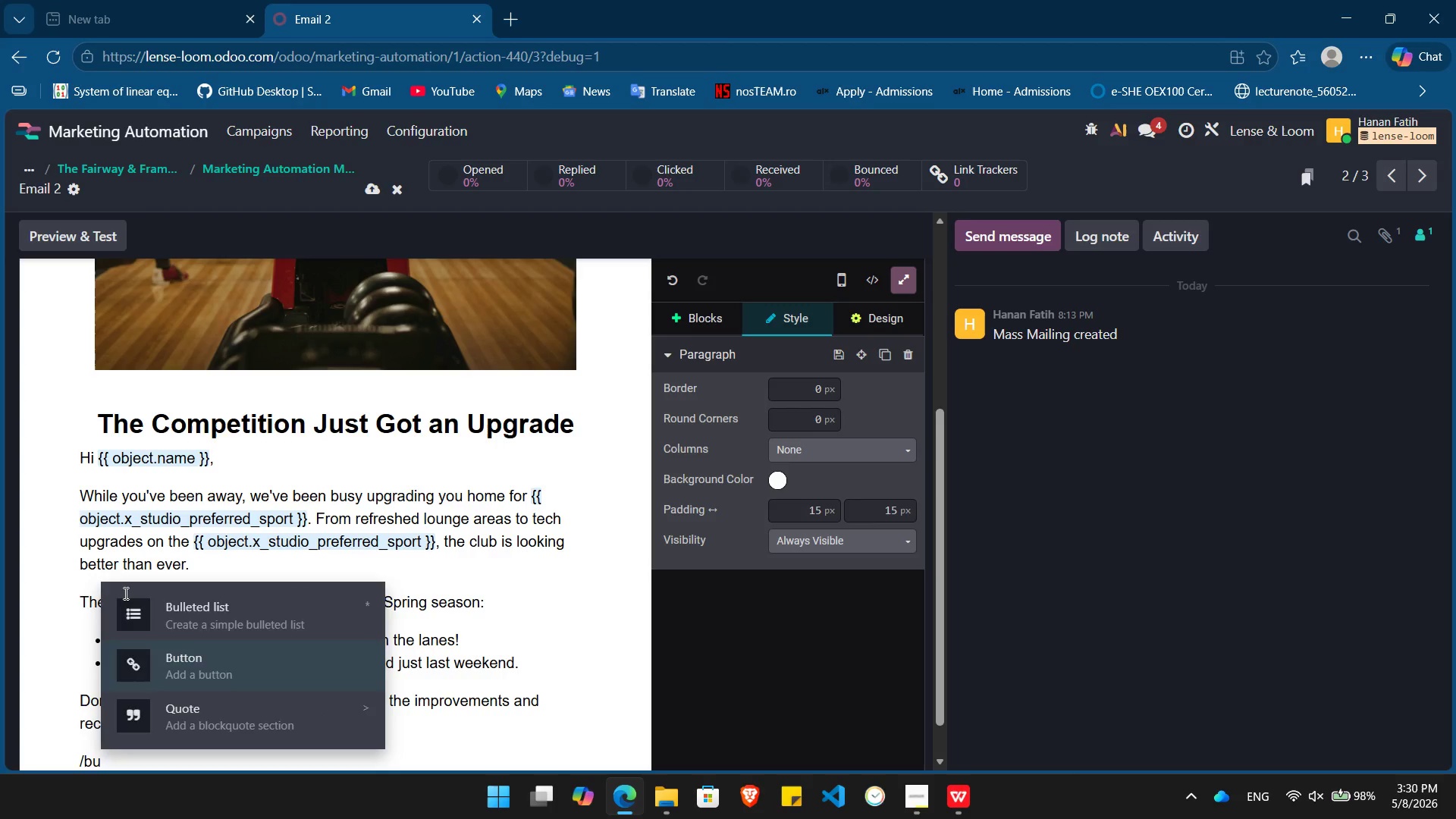 
key(Enter)
 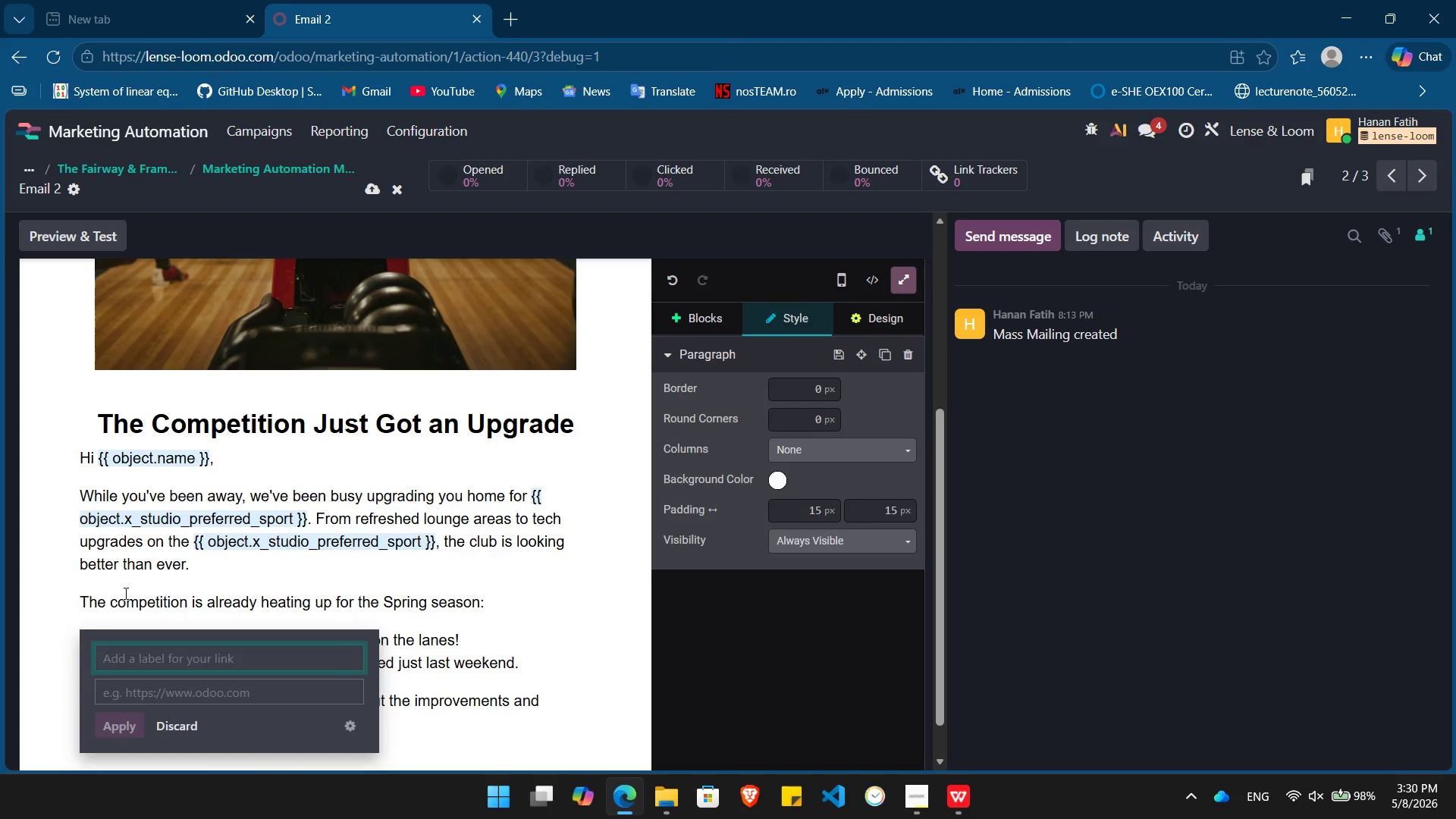 
type(View Recent Highlights)
key(Tab)
type(j)
key(Backspace)
type(h)
 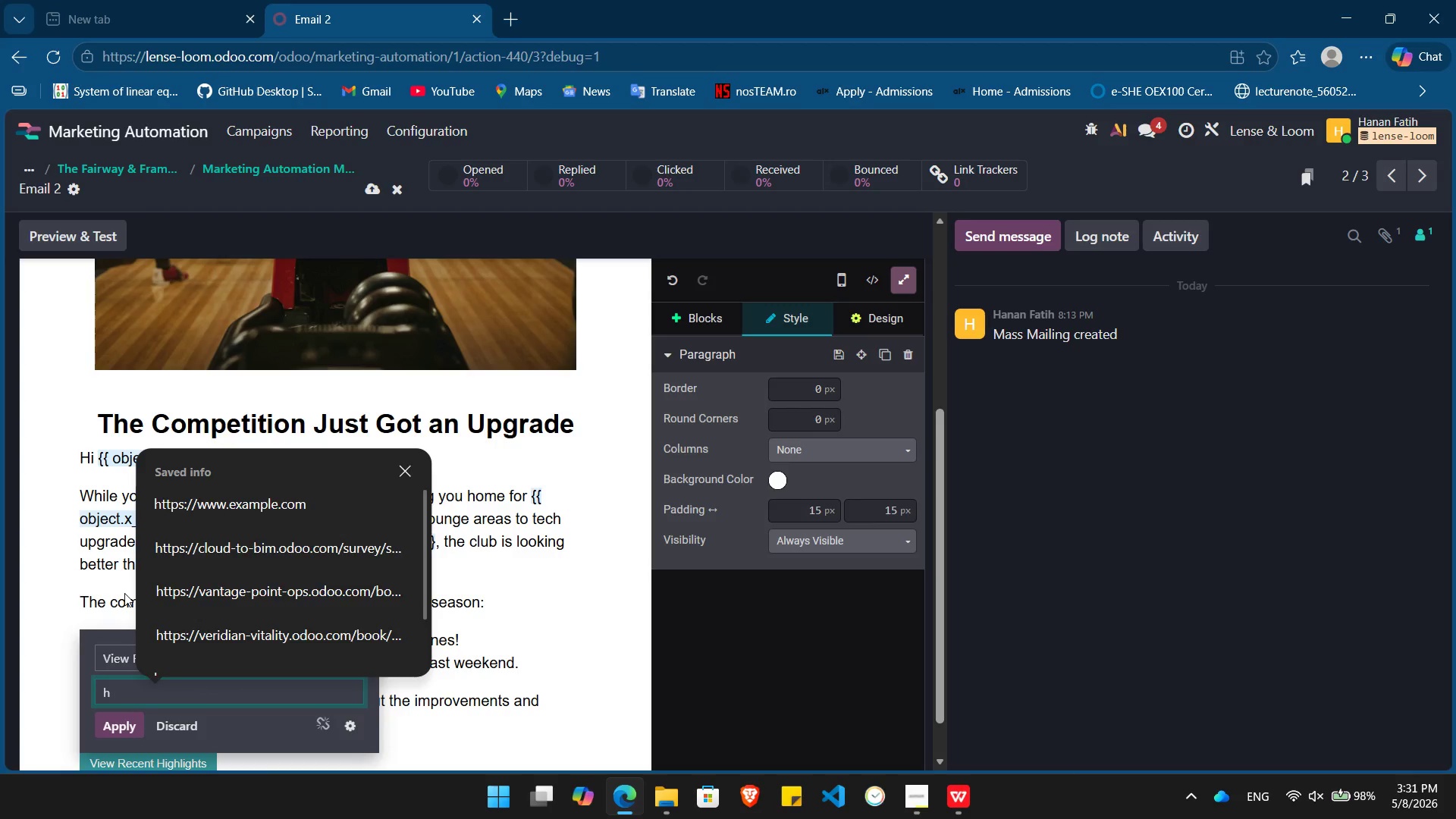 
key(ArrowDown)
 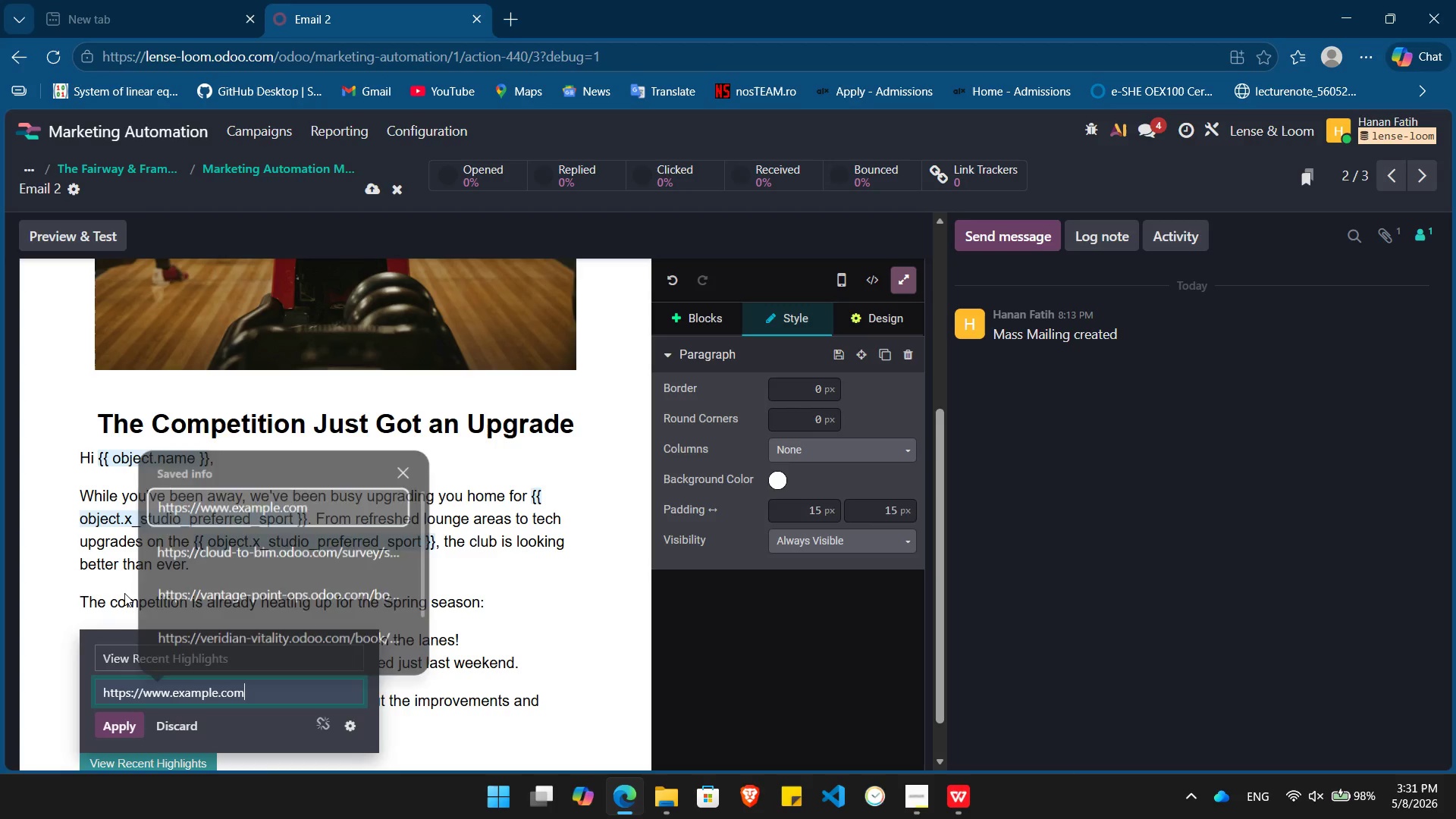 
key(Enter)
 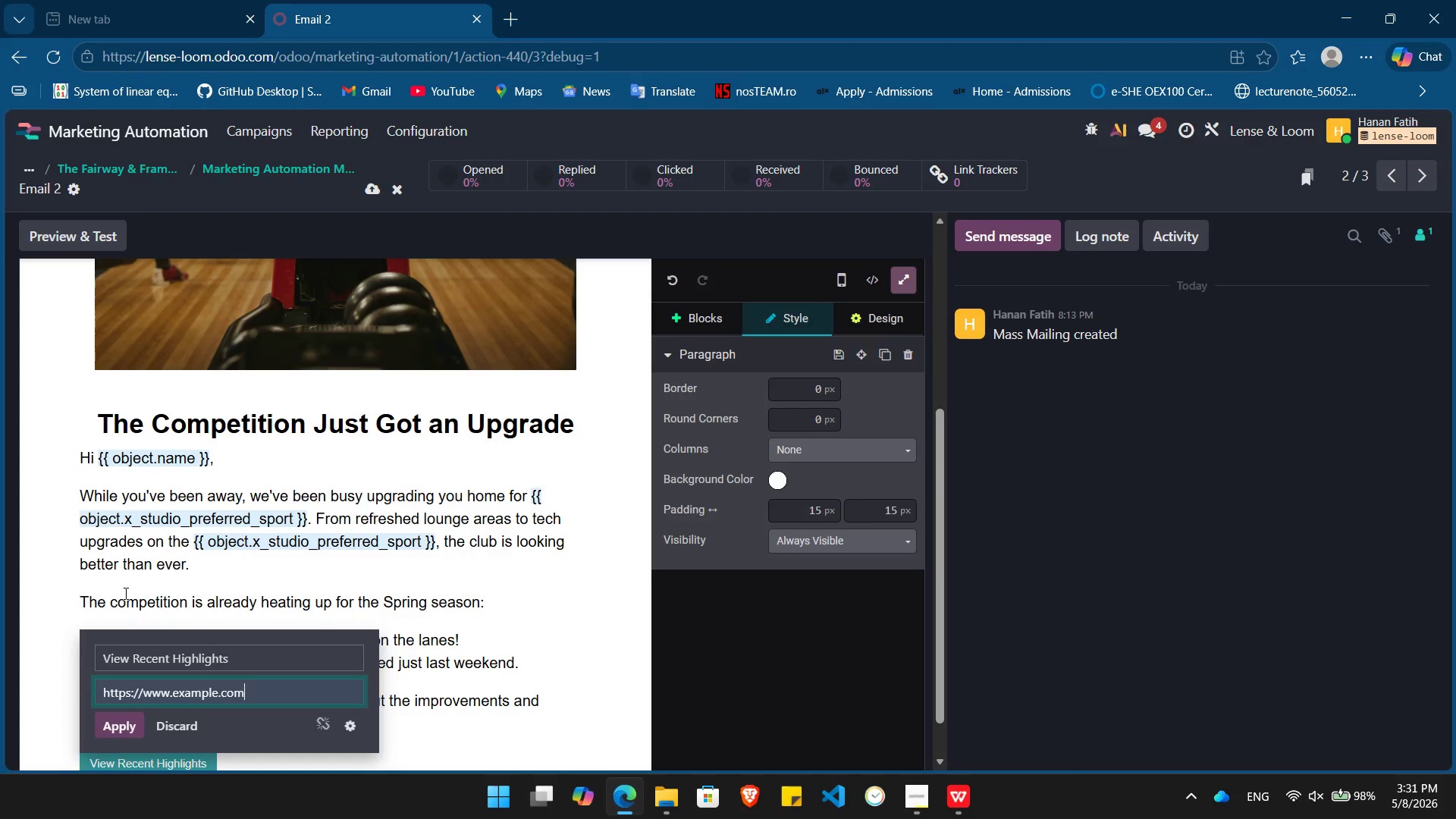 
key(Enter)
 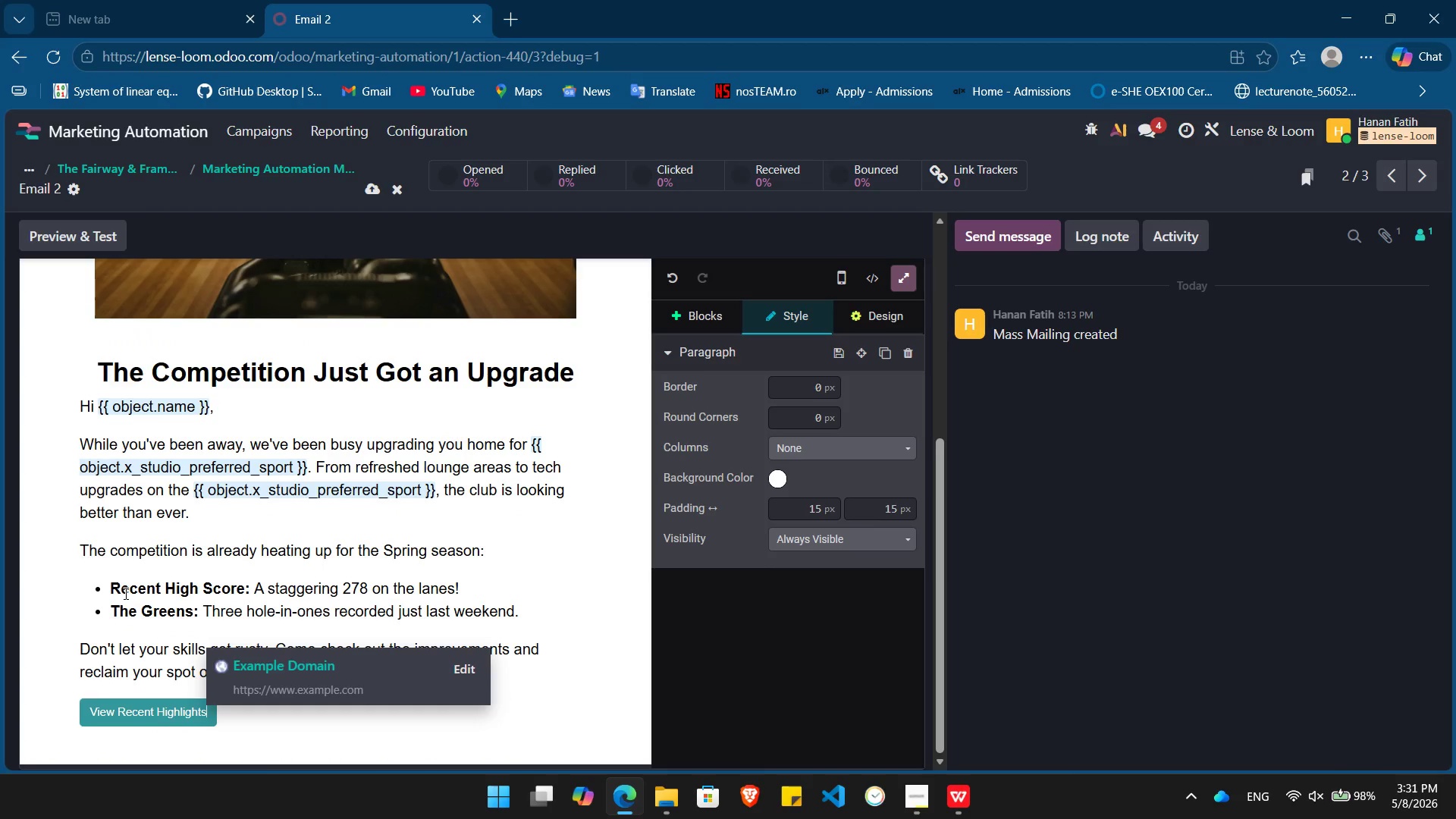 
key(Enter)
 